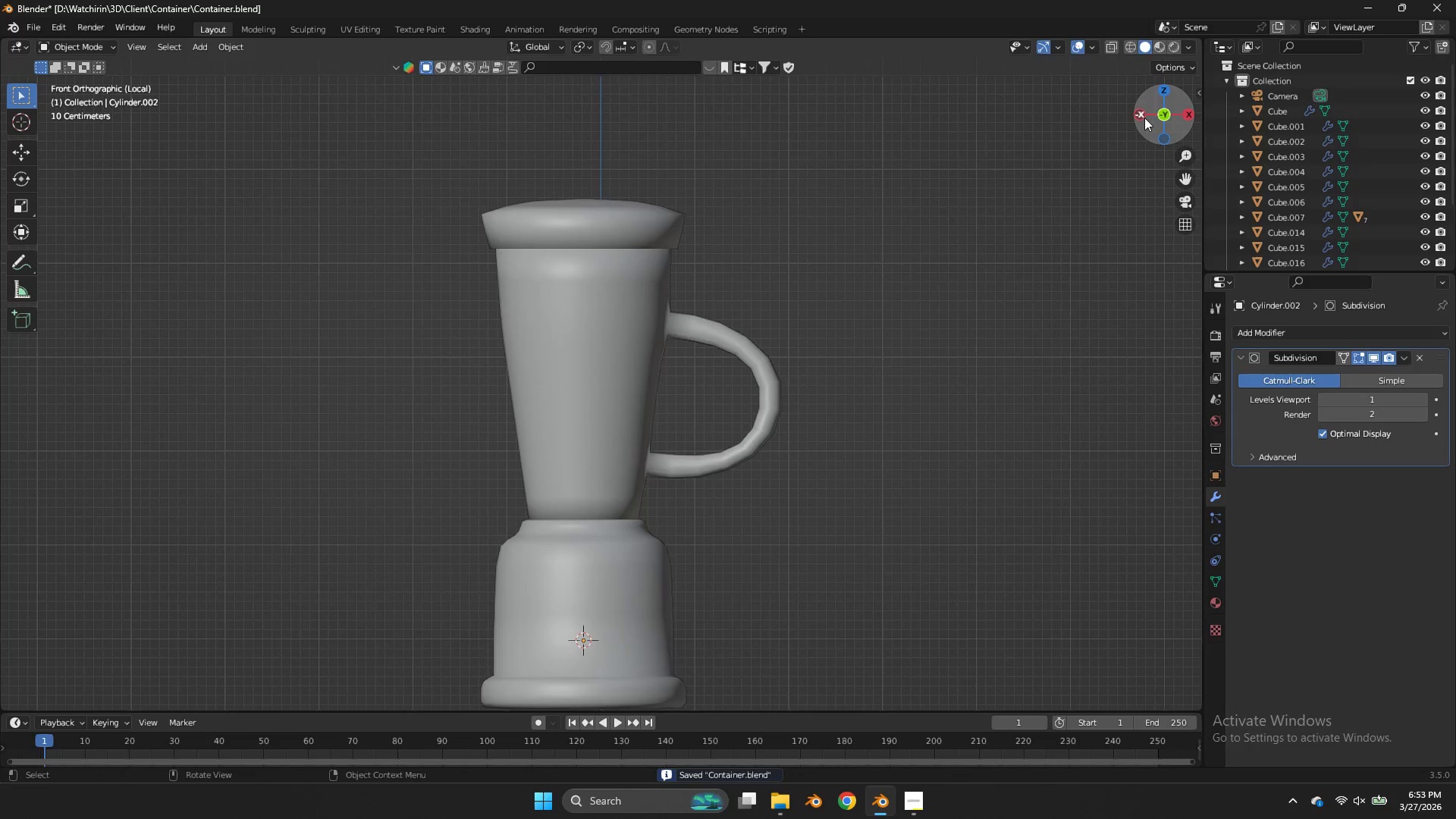 
key(Tab)
 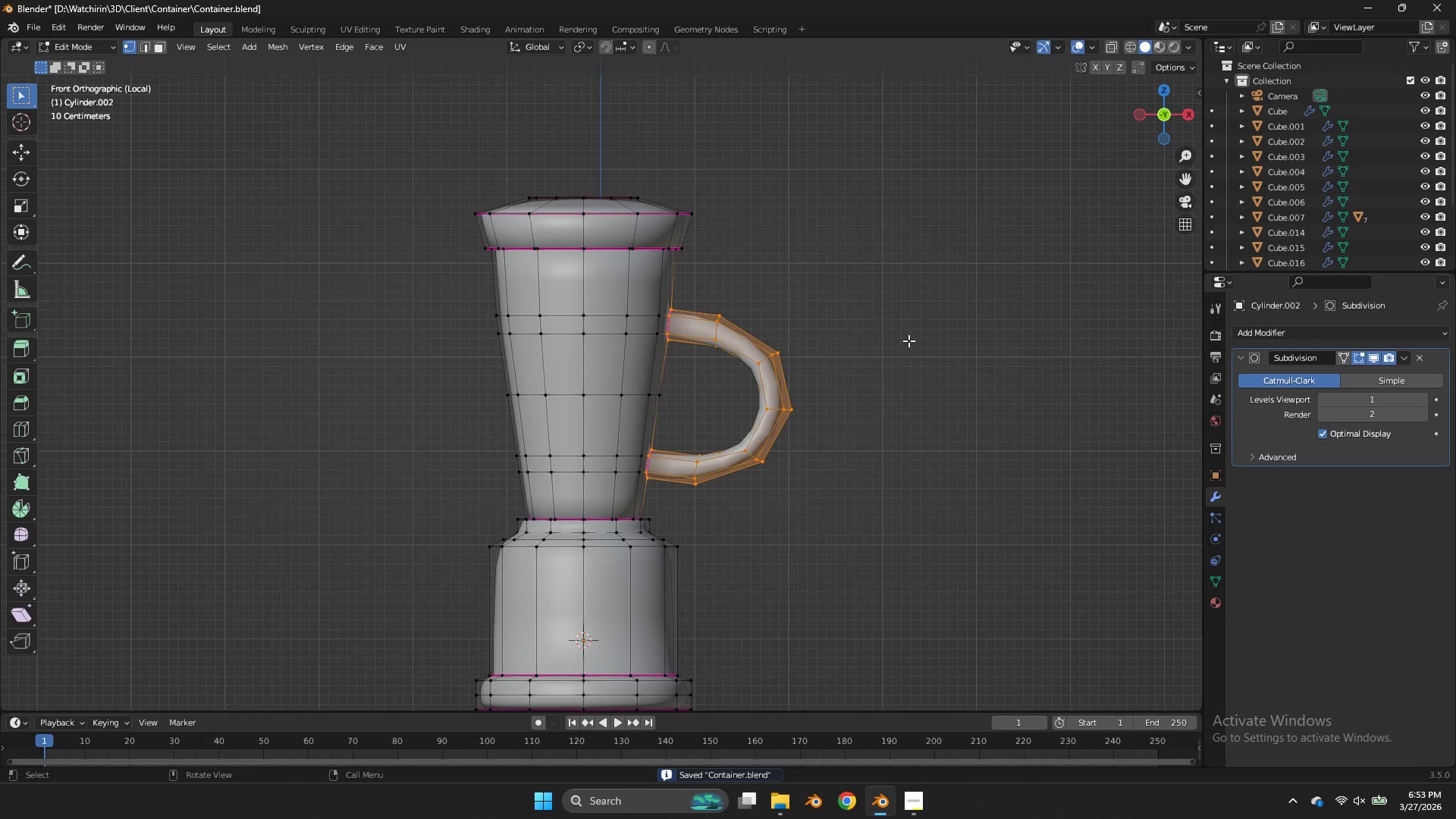 
key(Z)
 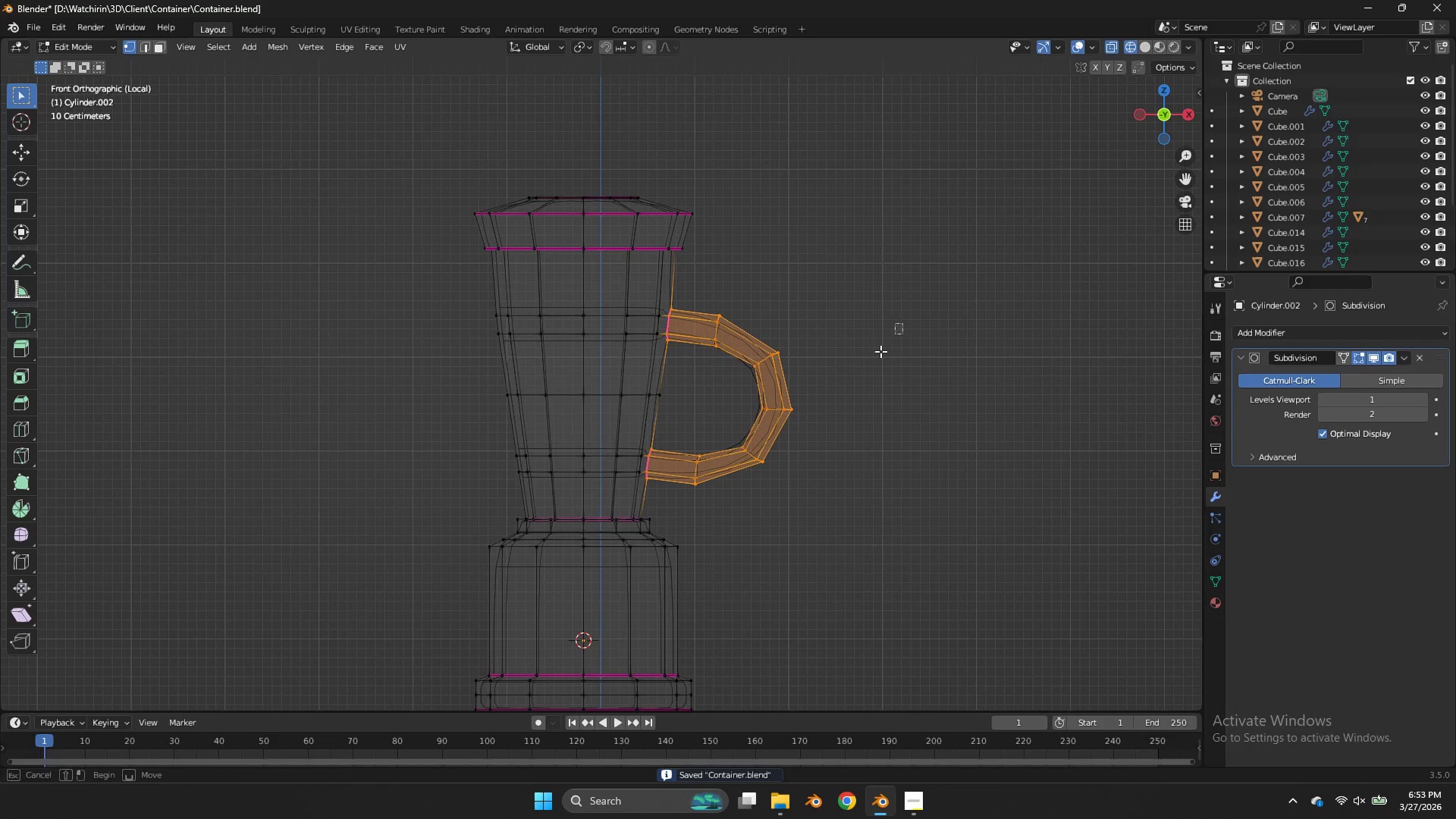 
left_click_drag(start_coordinate=[902, 323], to_coordinate=[686, 497])
 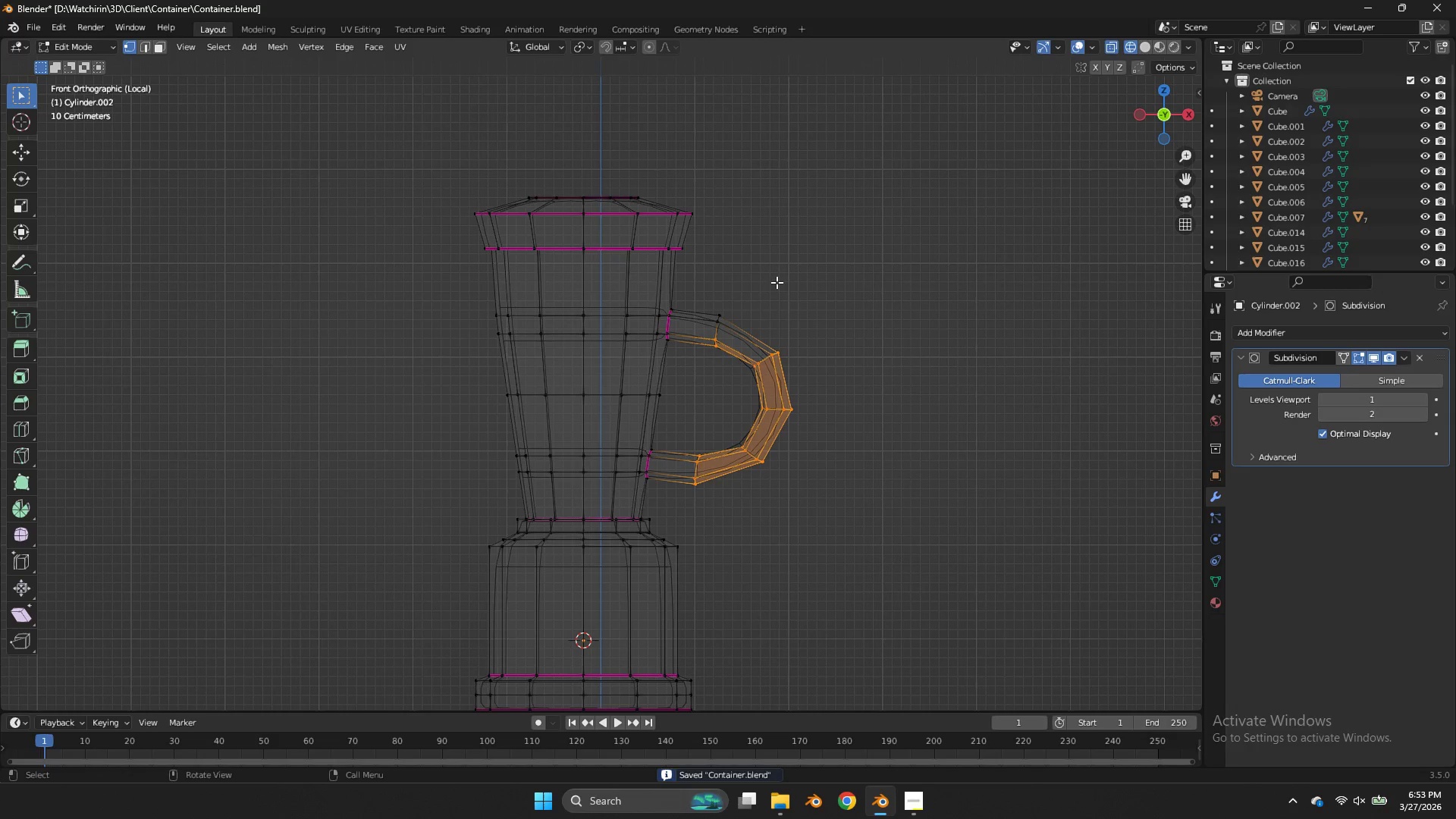 
key(Control+ControlLeft)
 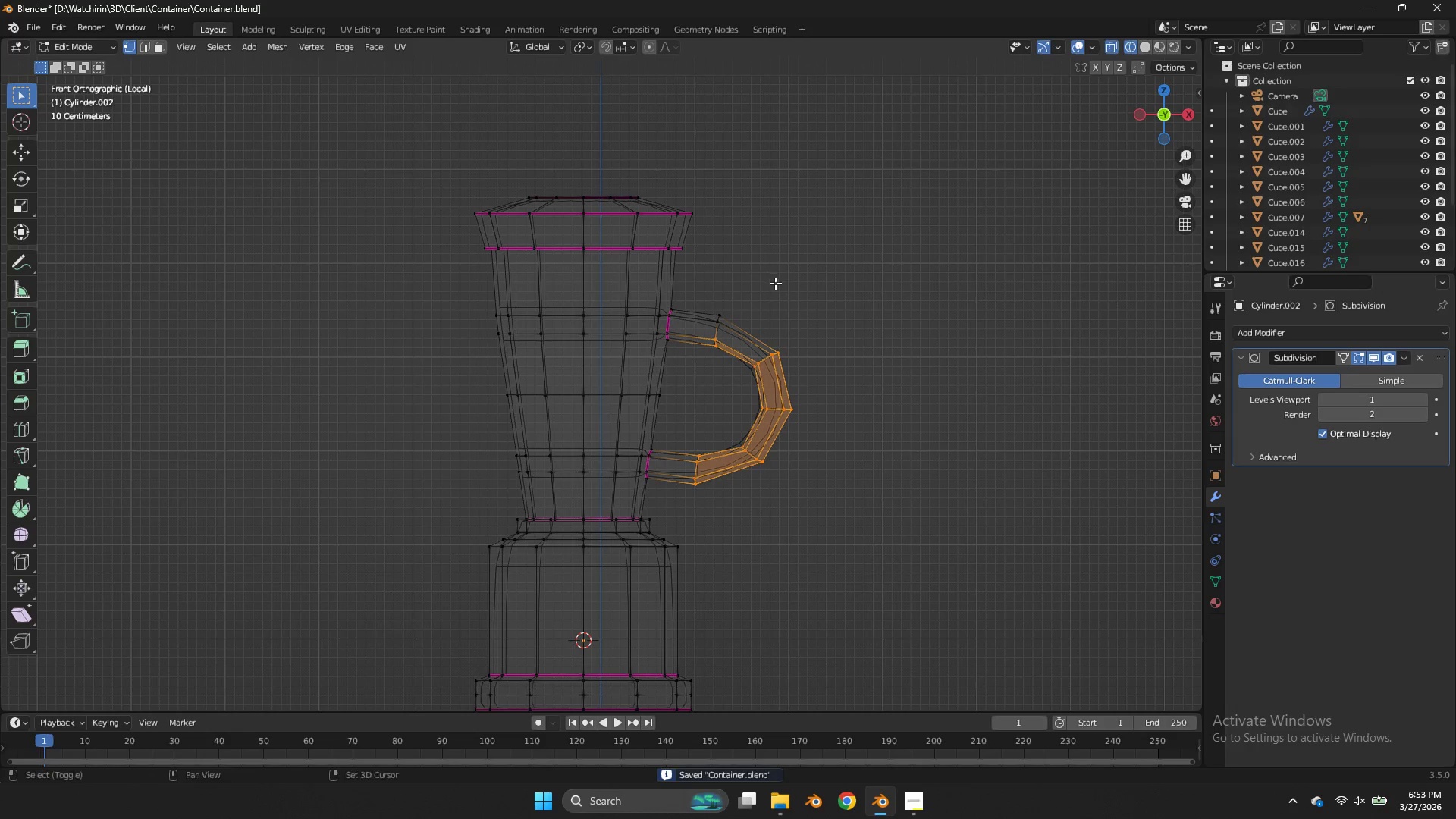 
hold_key(key=ShiftLeft, duration=0.44)
left_click_drag(start_coordinate=[774, 284], to_coordinate=[696, 386])
 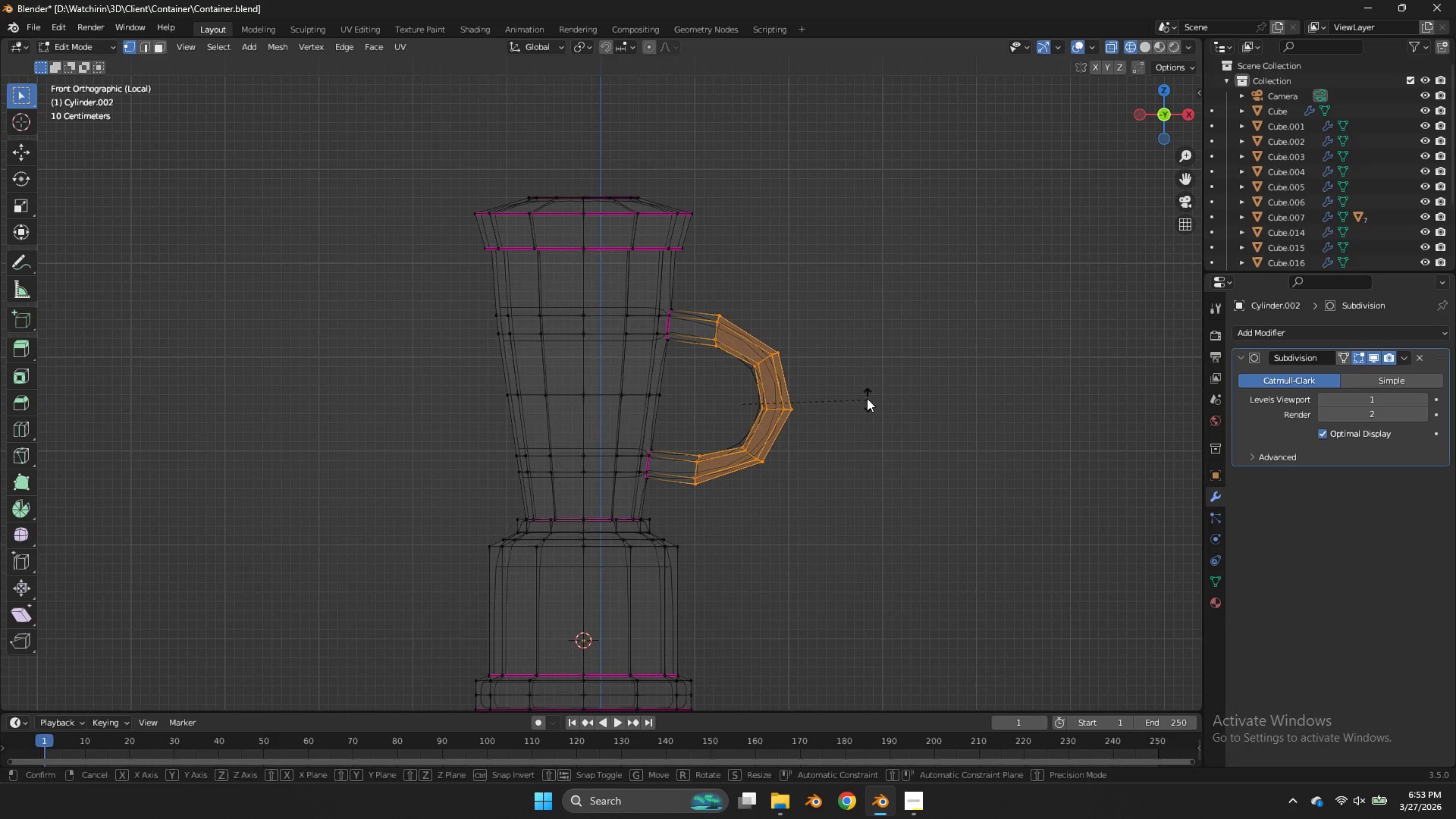 
key(R)
 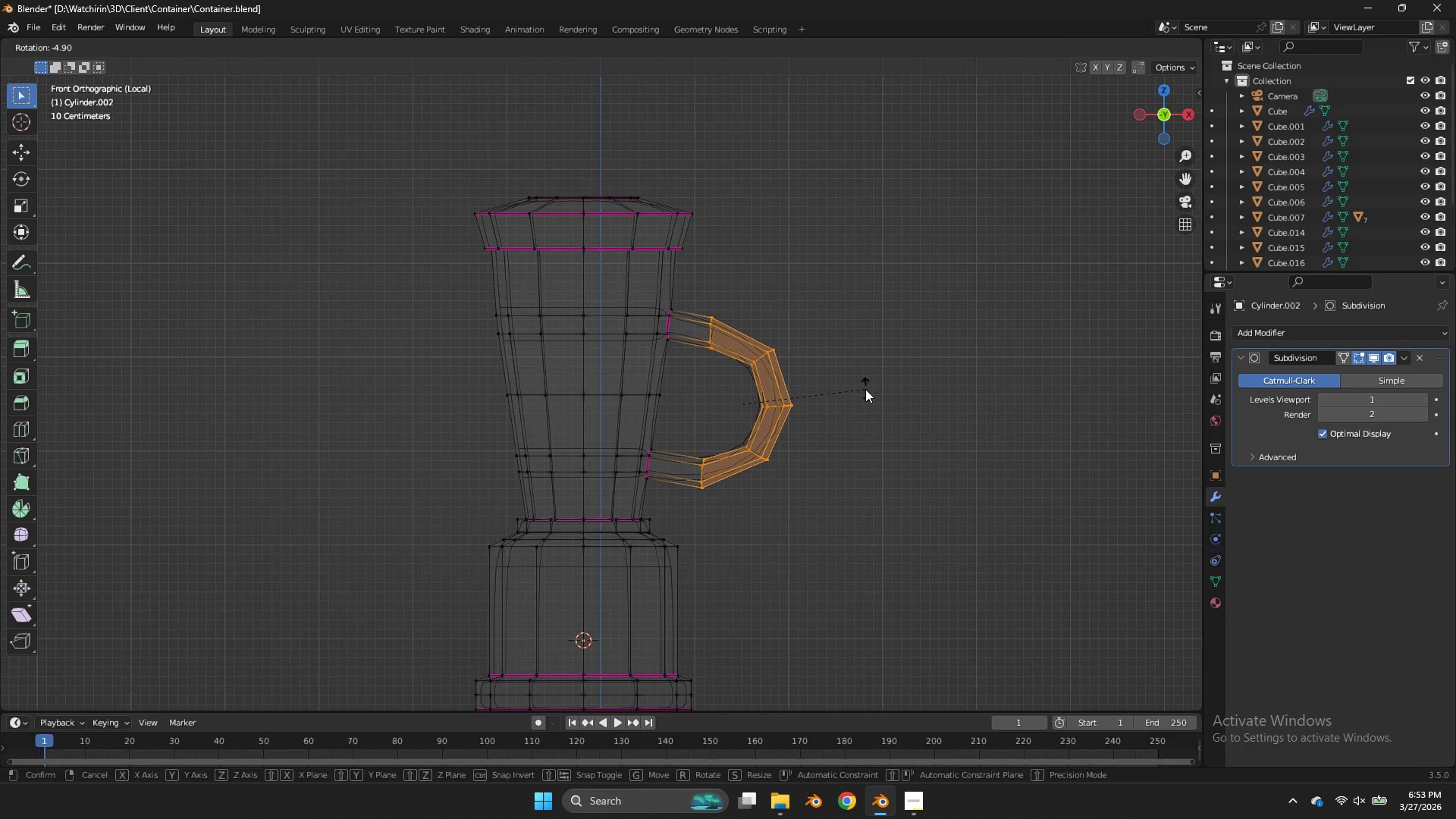 
left_click([865, 389])
 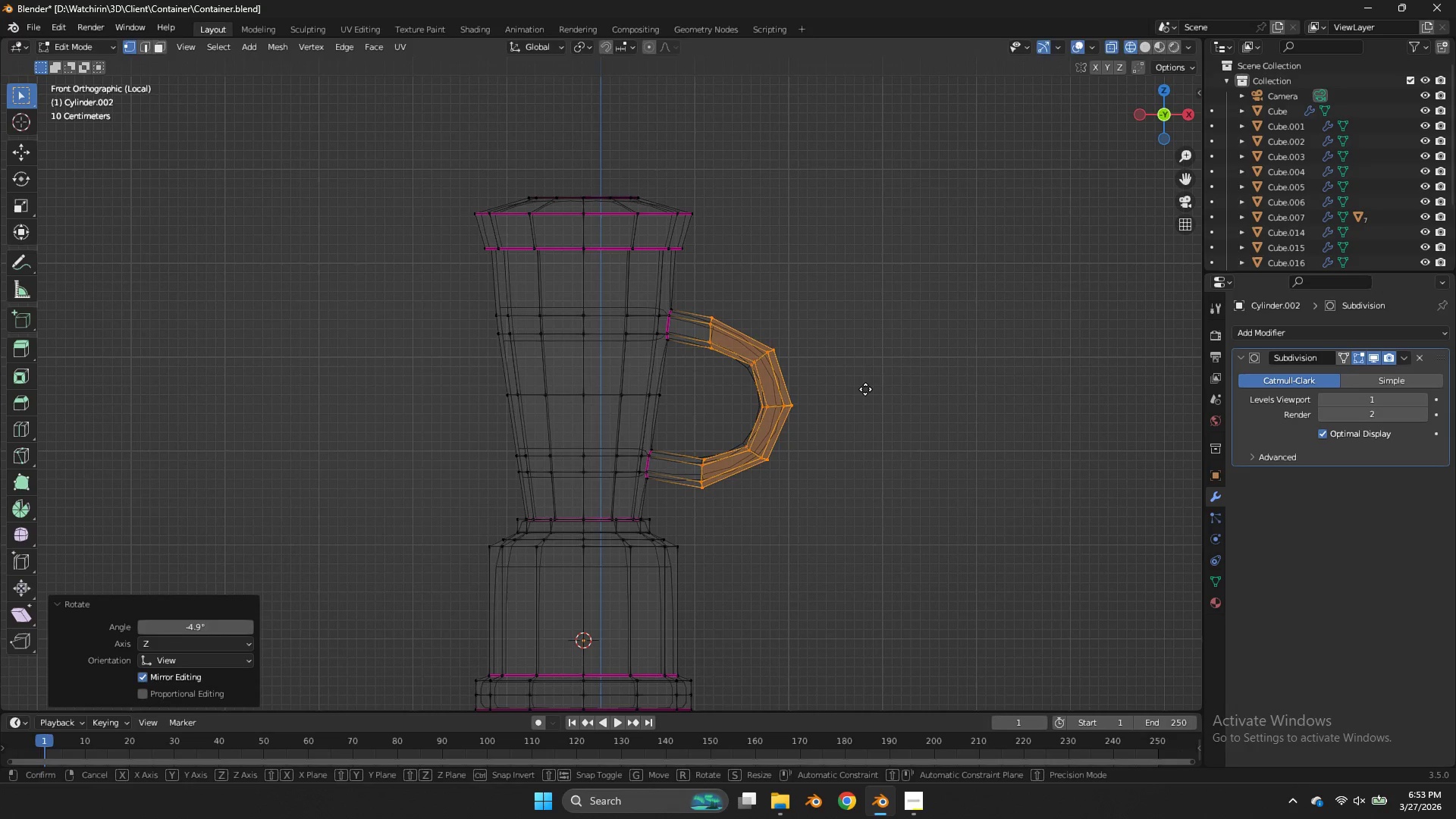 
key(G)
 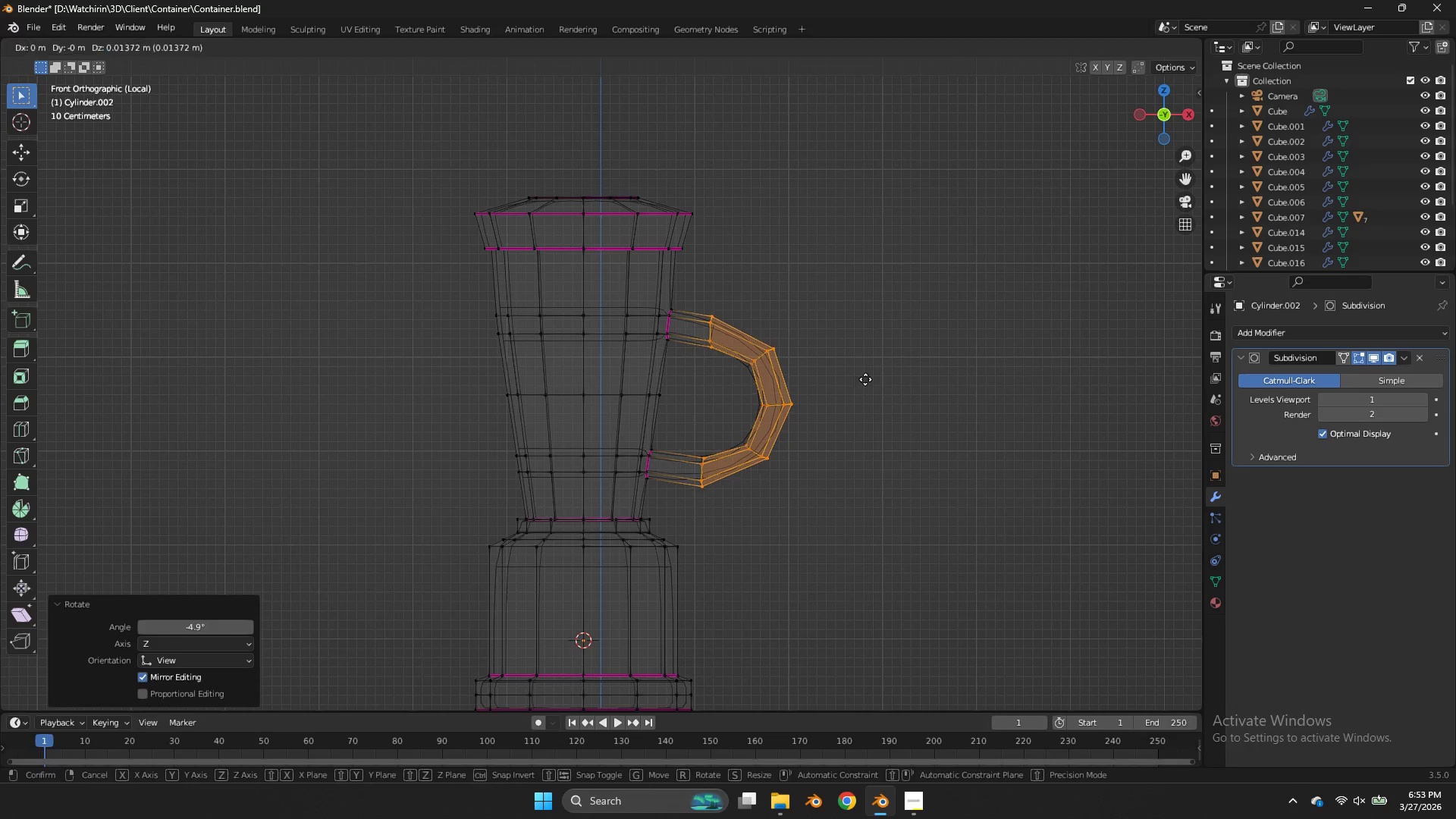 
hold_key(key=ShiftLeft, duration=0.69)
left_click([856, 273])
 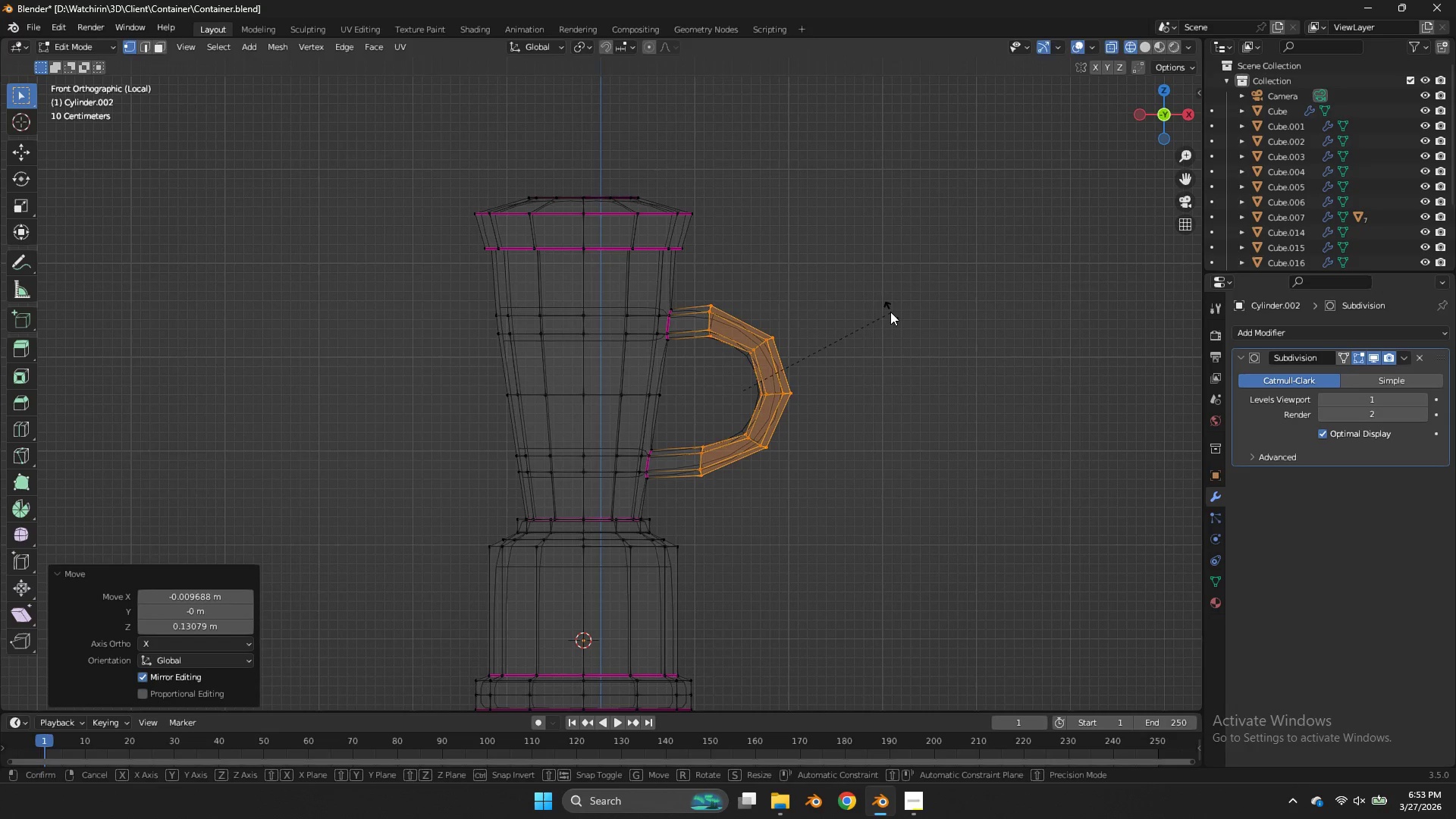 
key(R)
 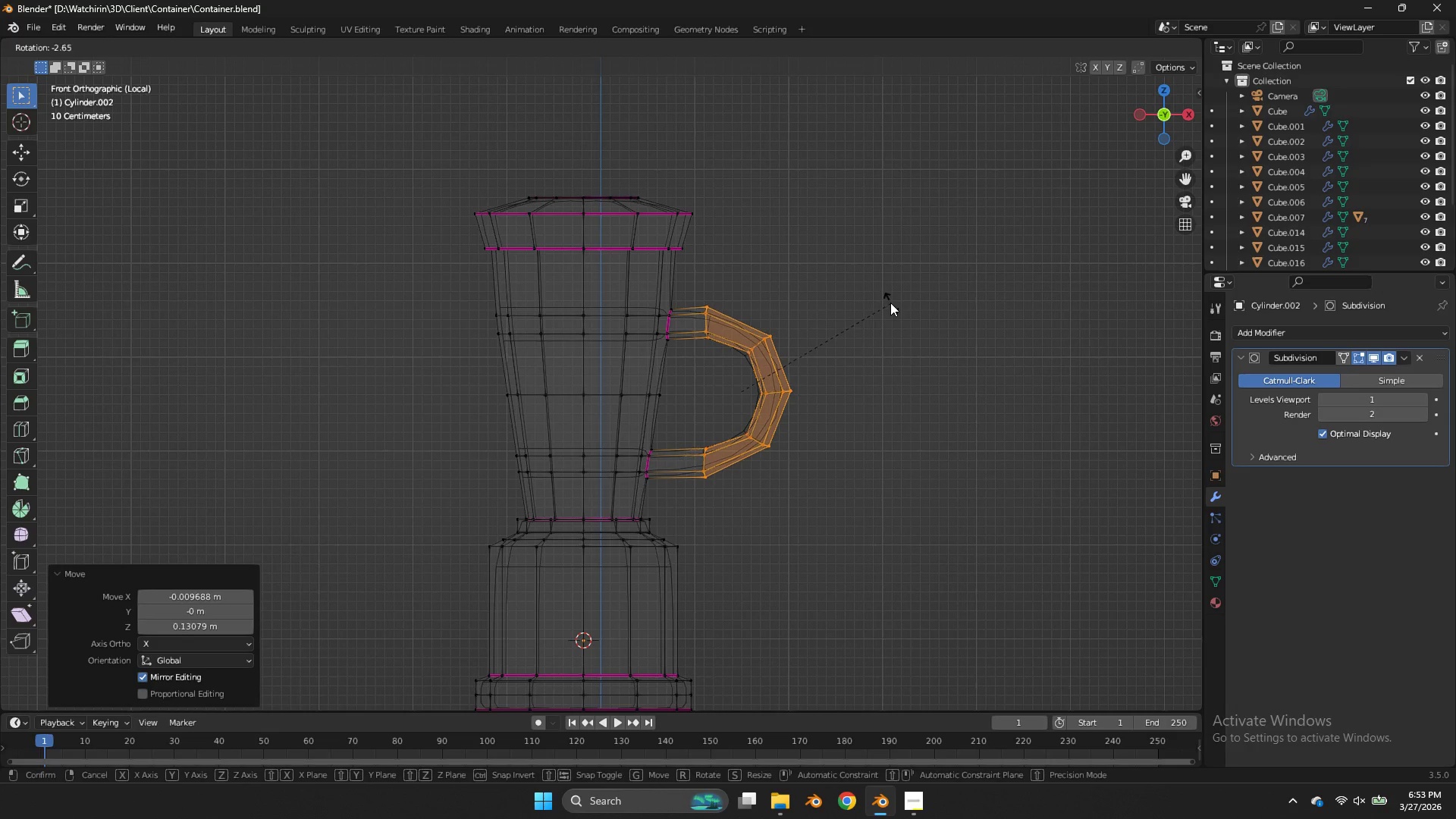 
left_click([890, 303])
 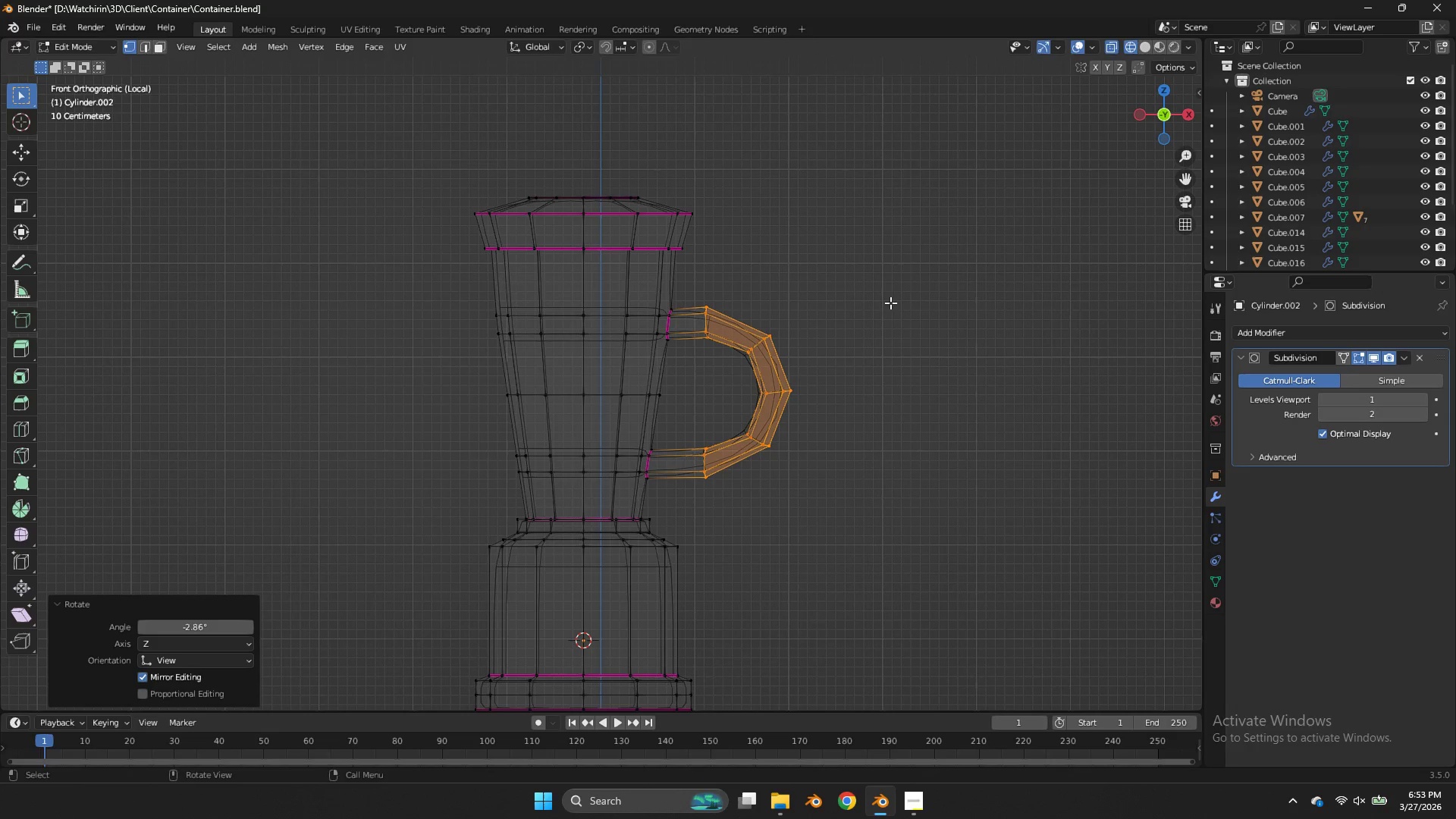 
key(G)
 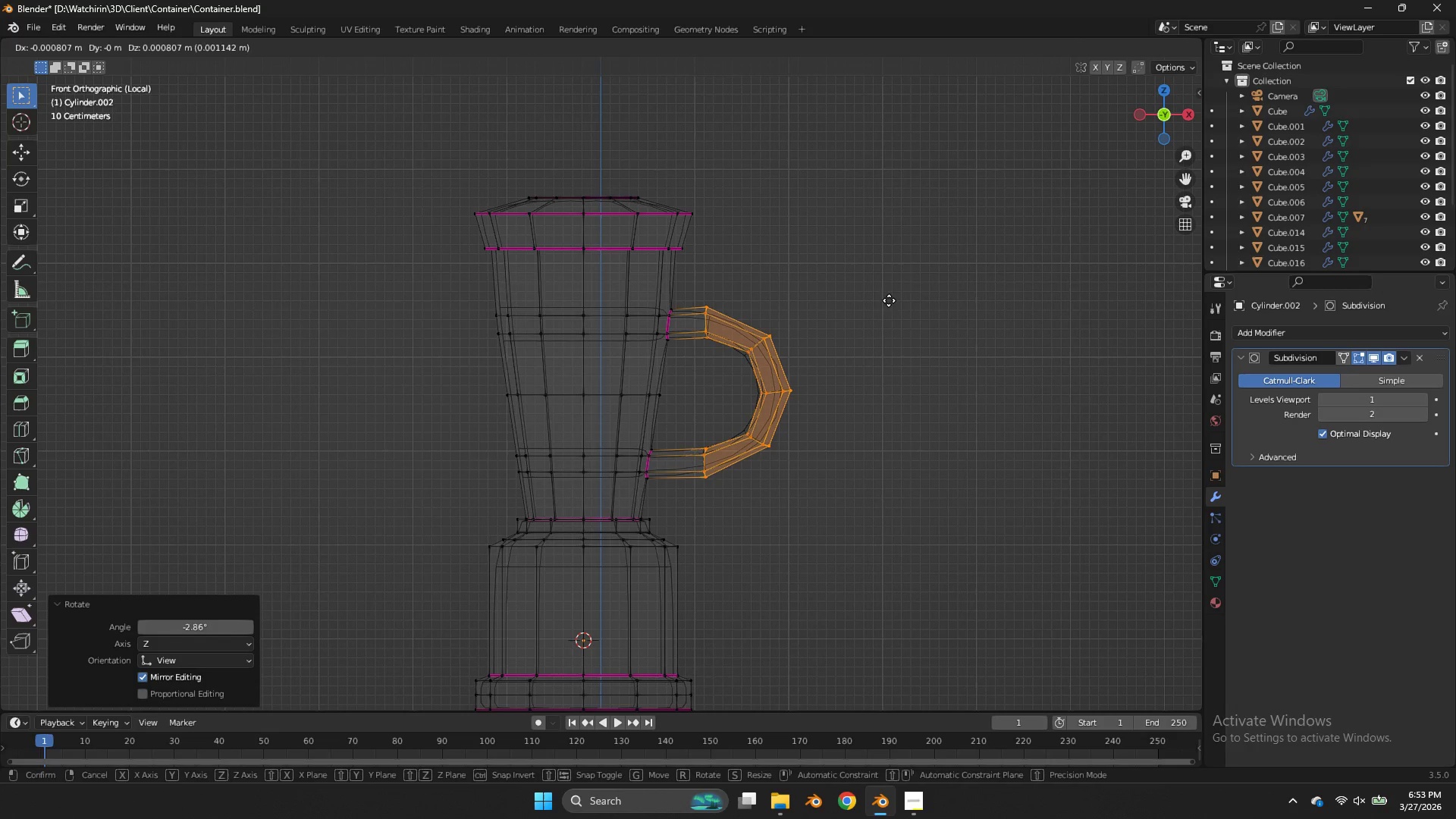 
hold_key(key=ShiftLeft, duration=1.42)
left_click([782, 322])
 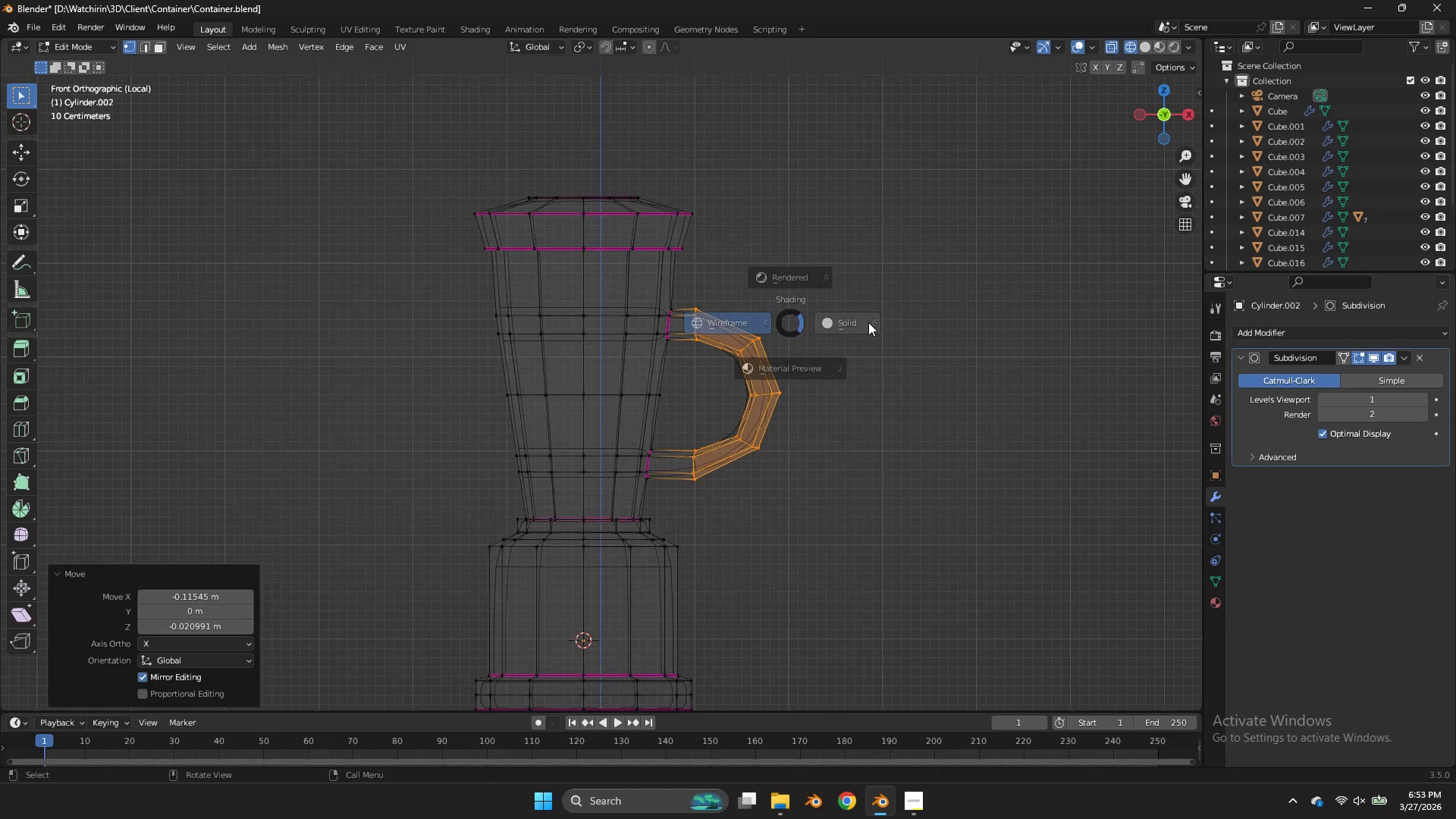 
key(Z)
 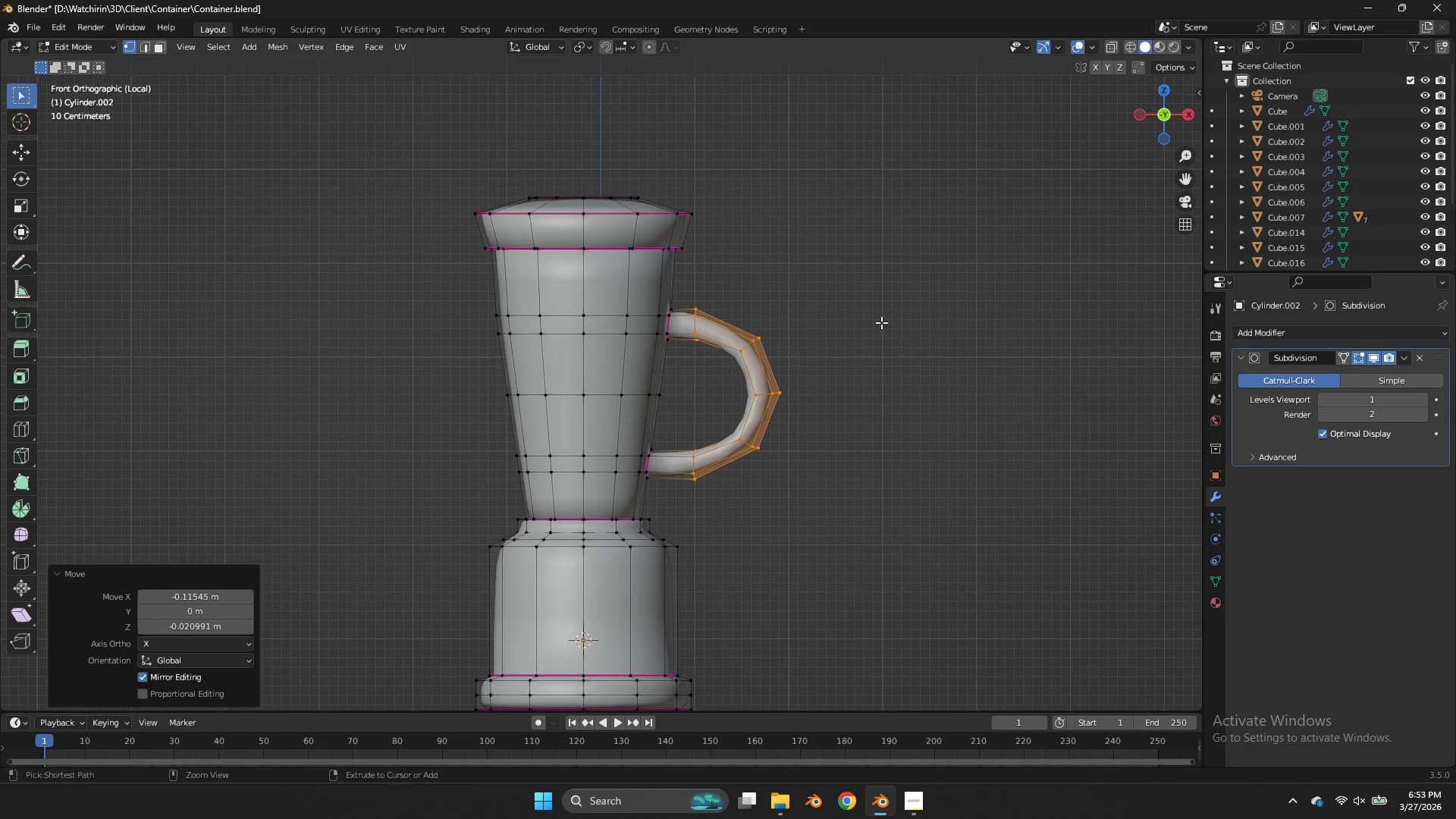 
key(Control+ControlLeft)
 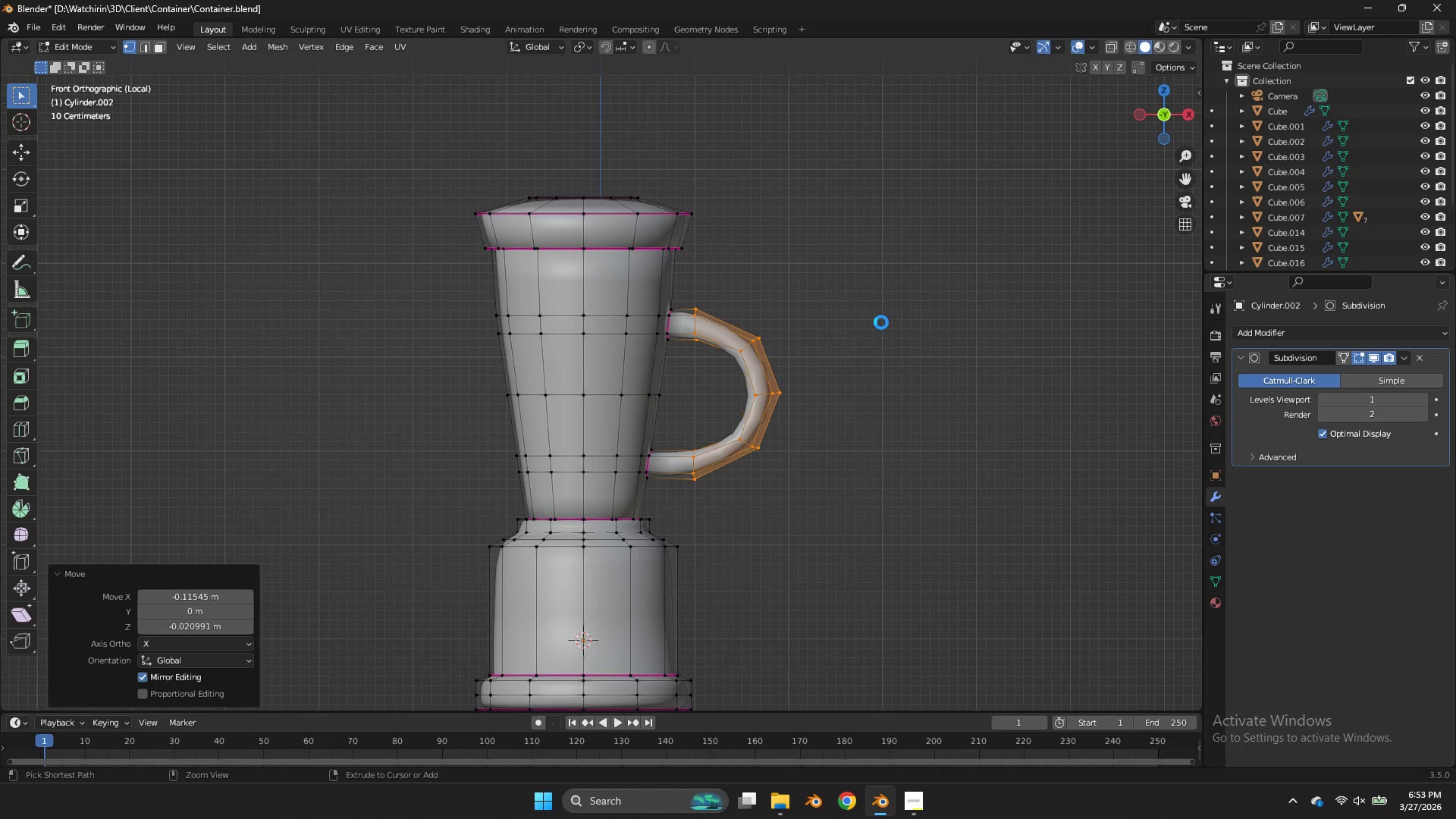 
key(Control+S)
 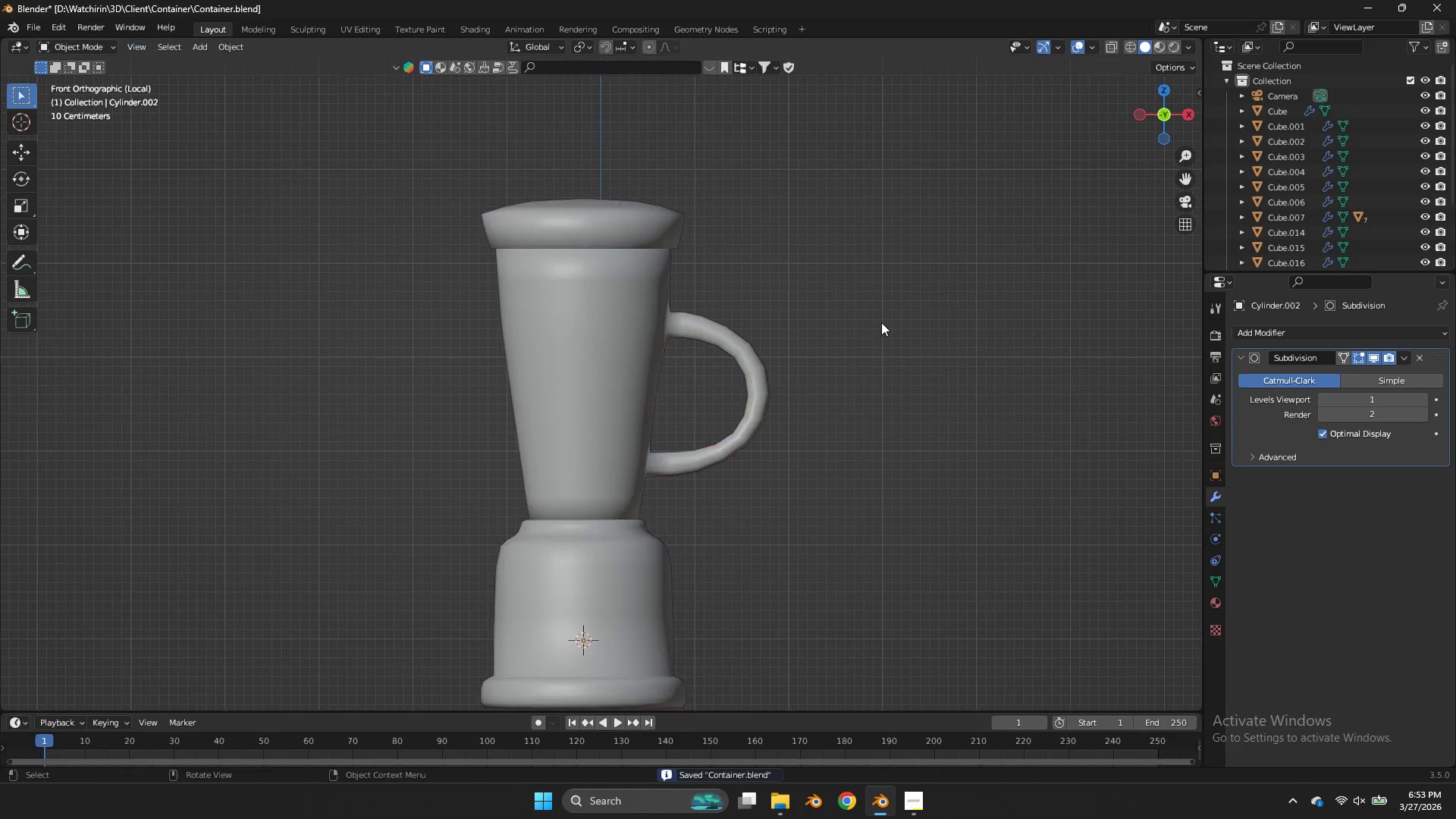 
key(Tab)
 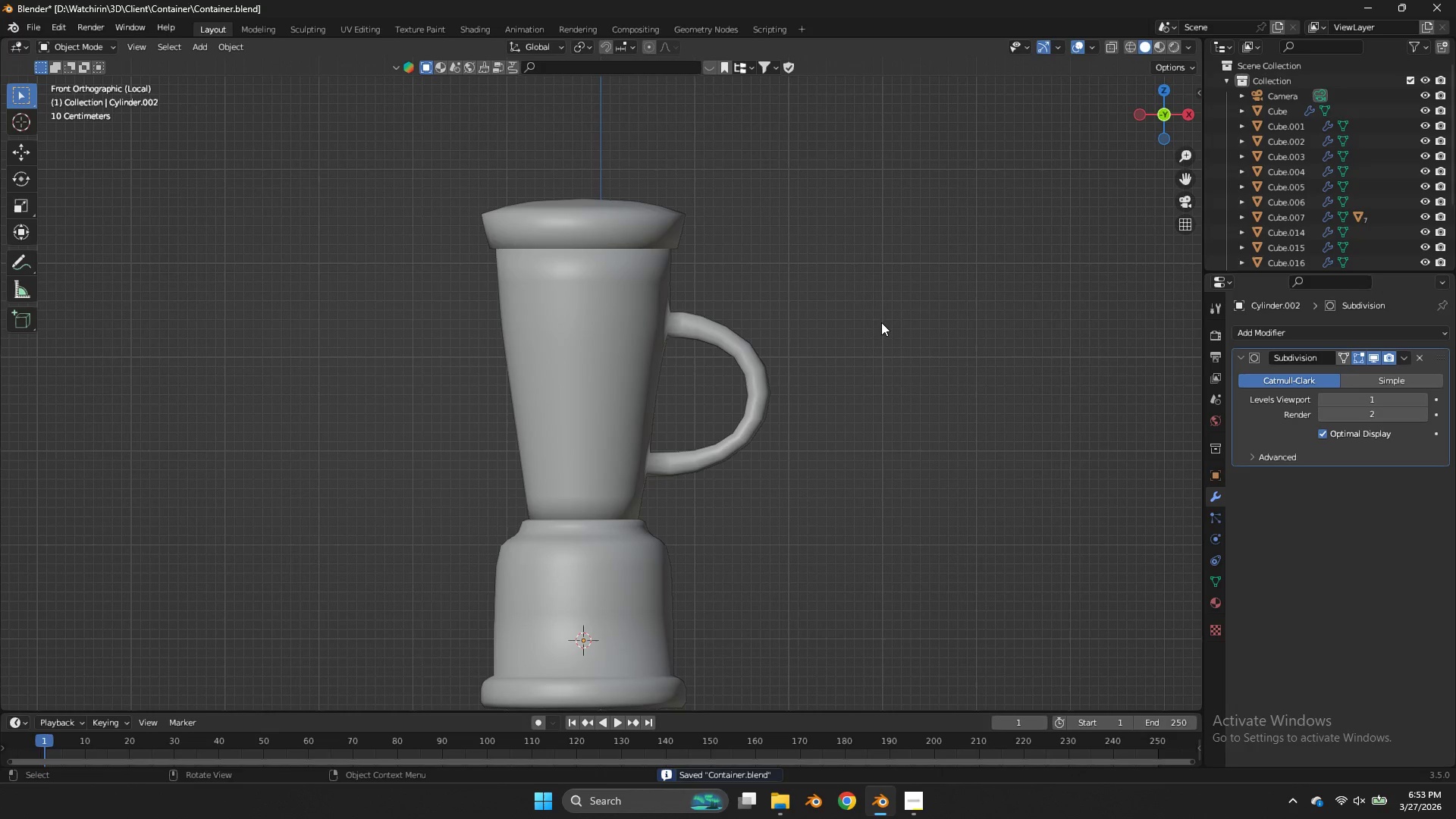 
key(Control+ControlLeft)
 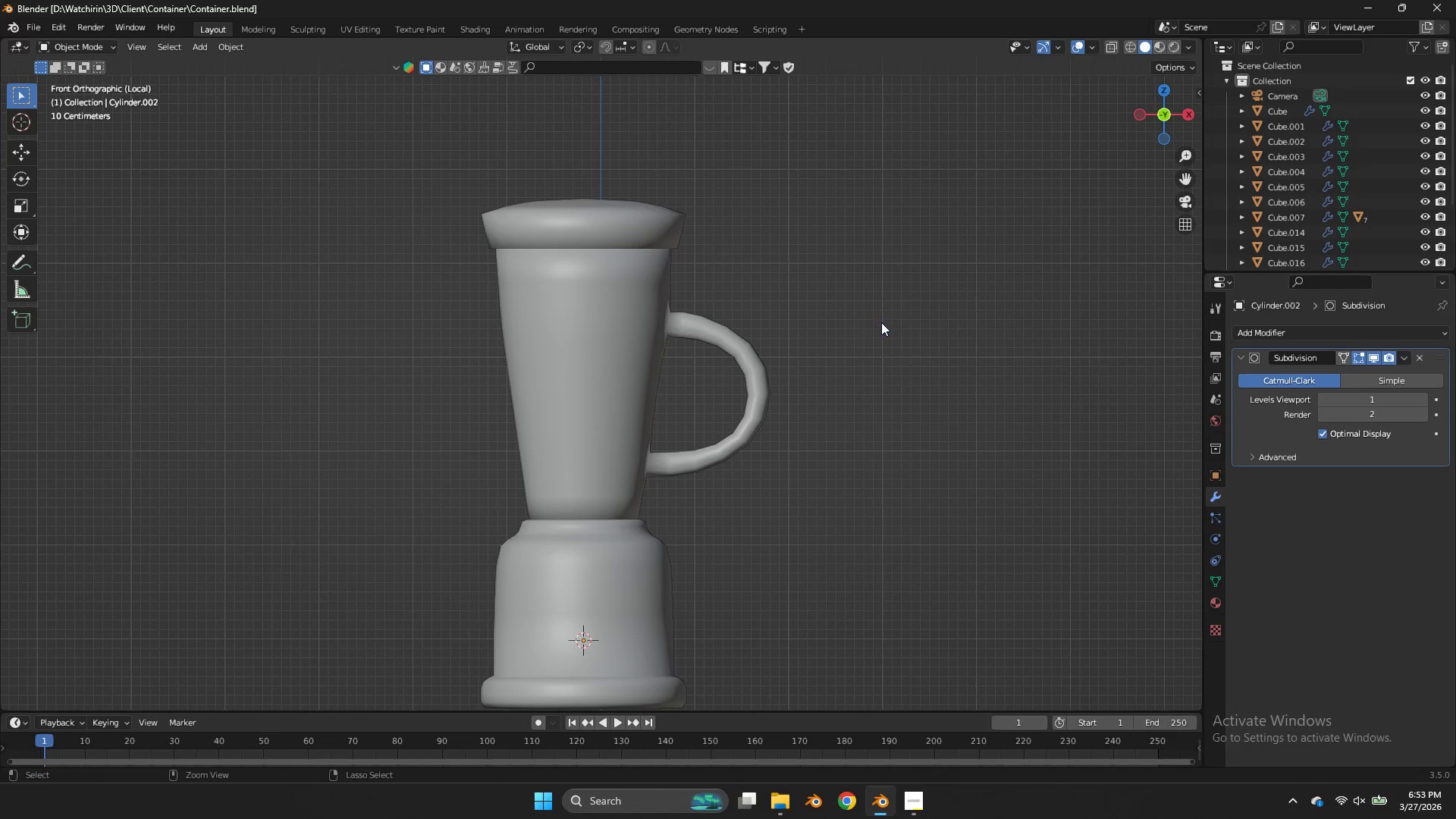 
key(Control+S)
 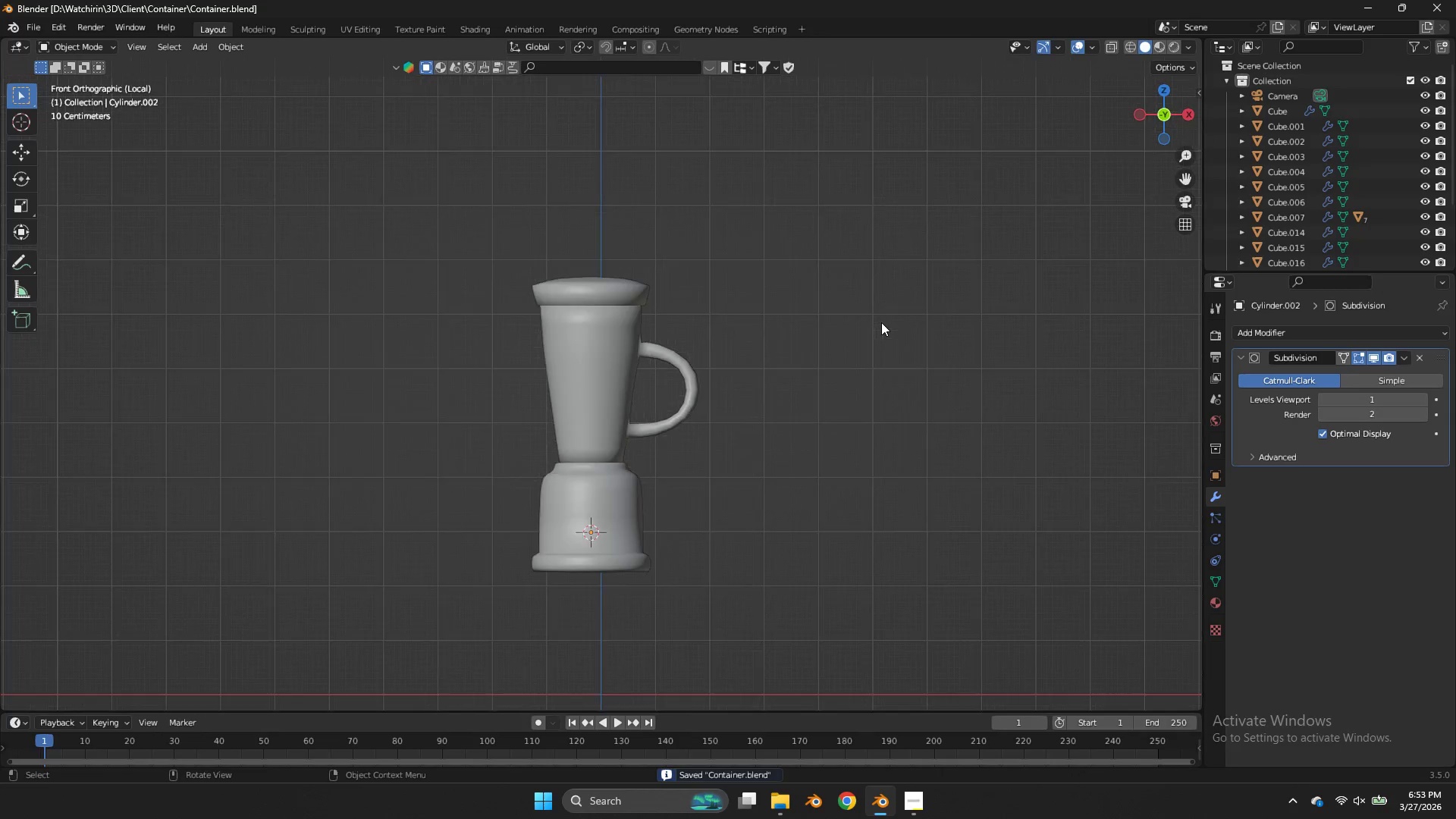 
key(Tab)
 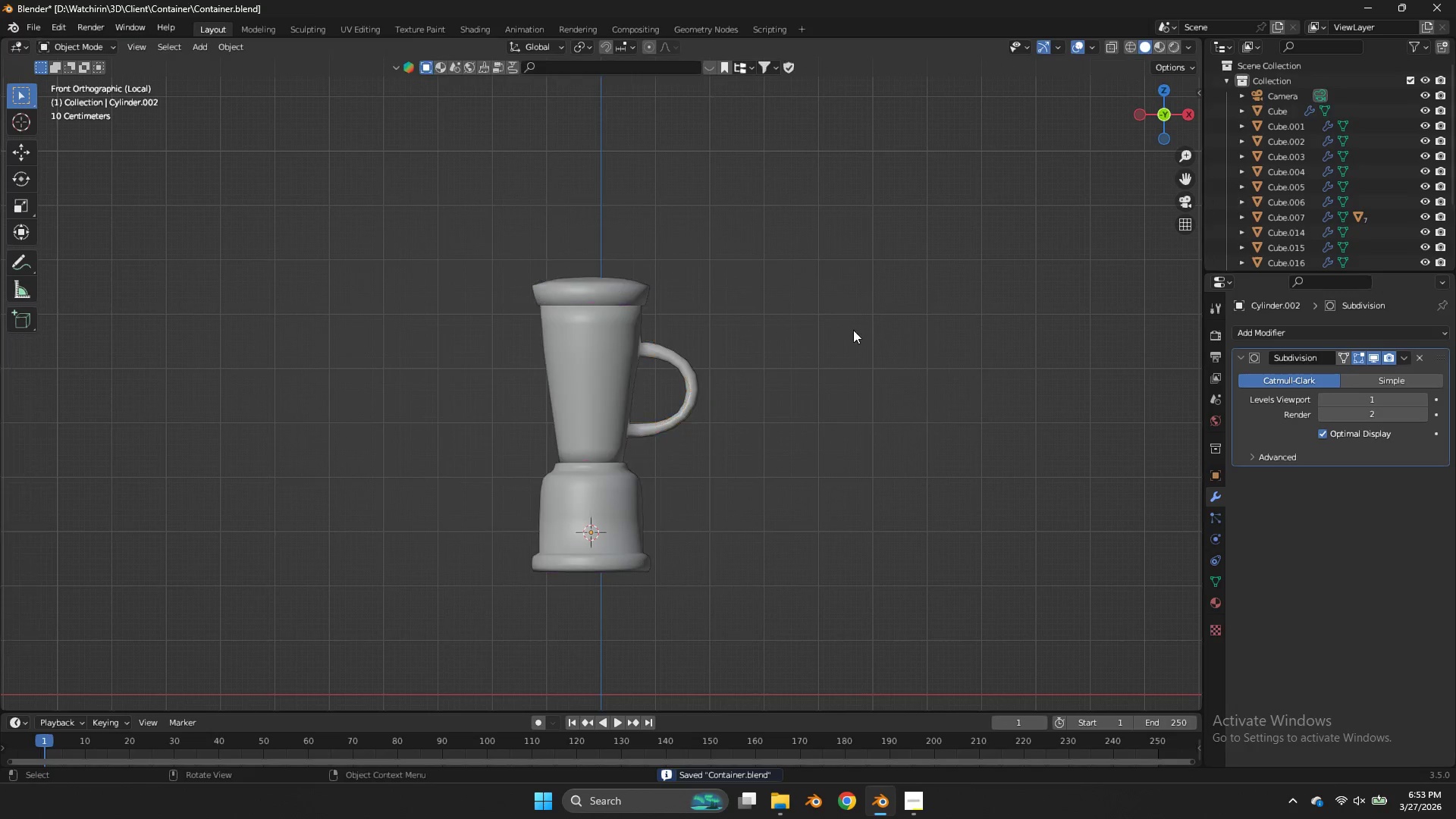 
key(Tab)
 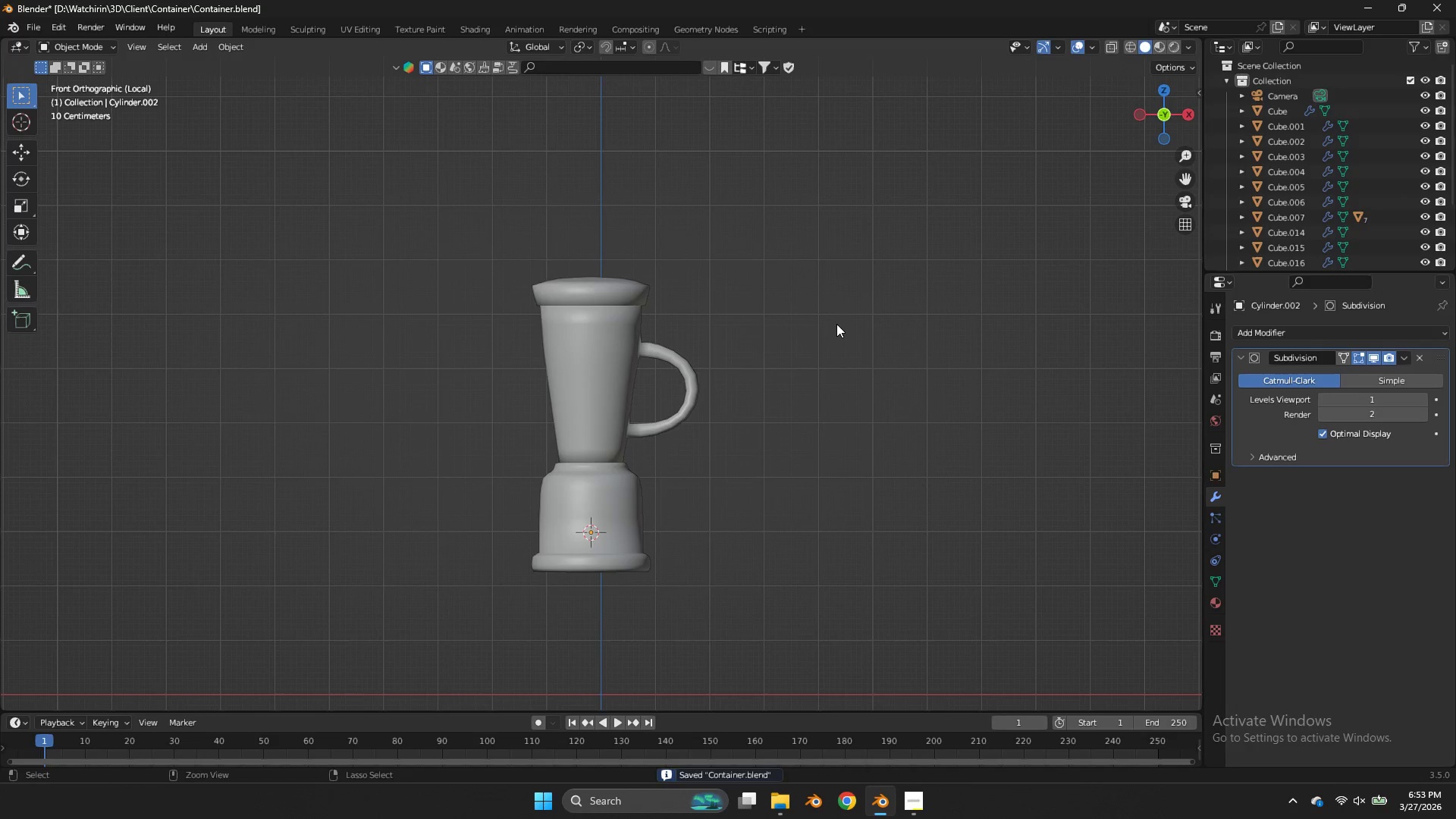 
scroll: coordinate [881, 322], scroll_direction: down, amount: 3.0
 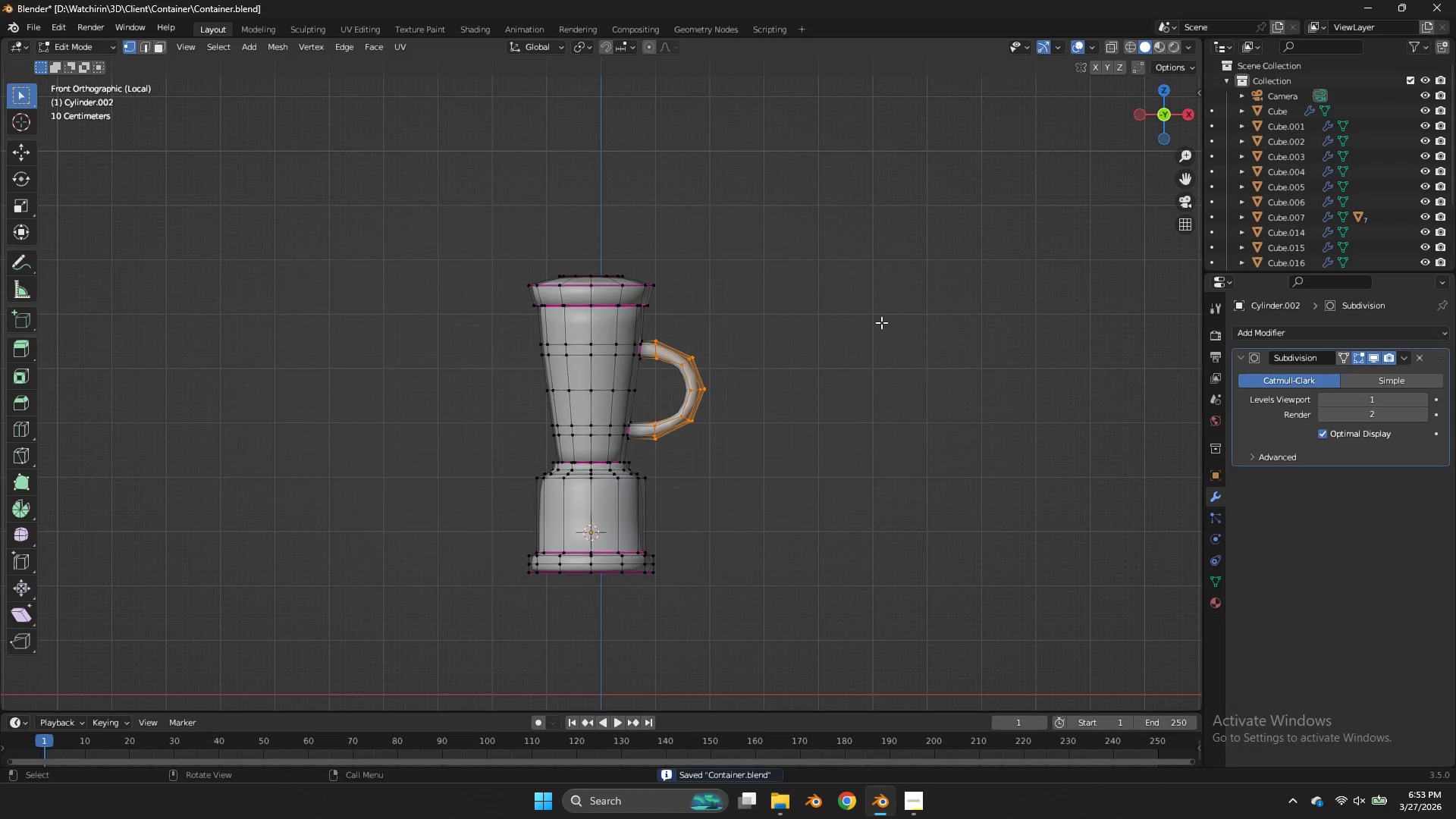 
key(Control+S)
 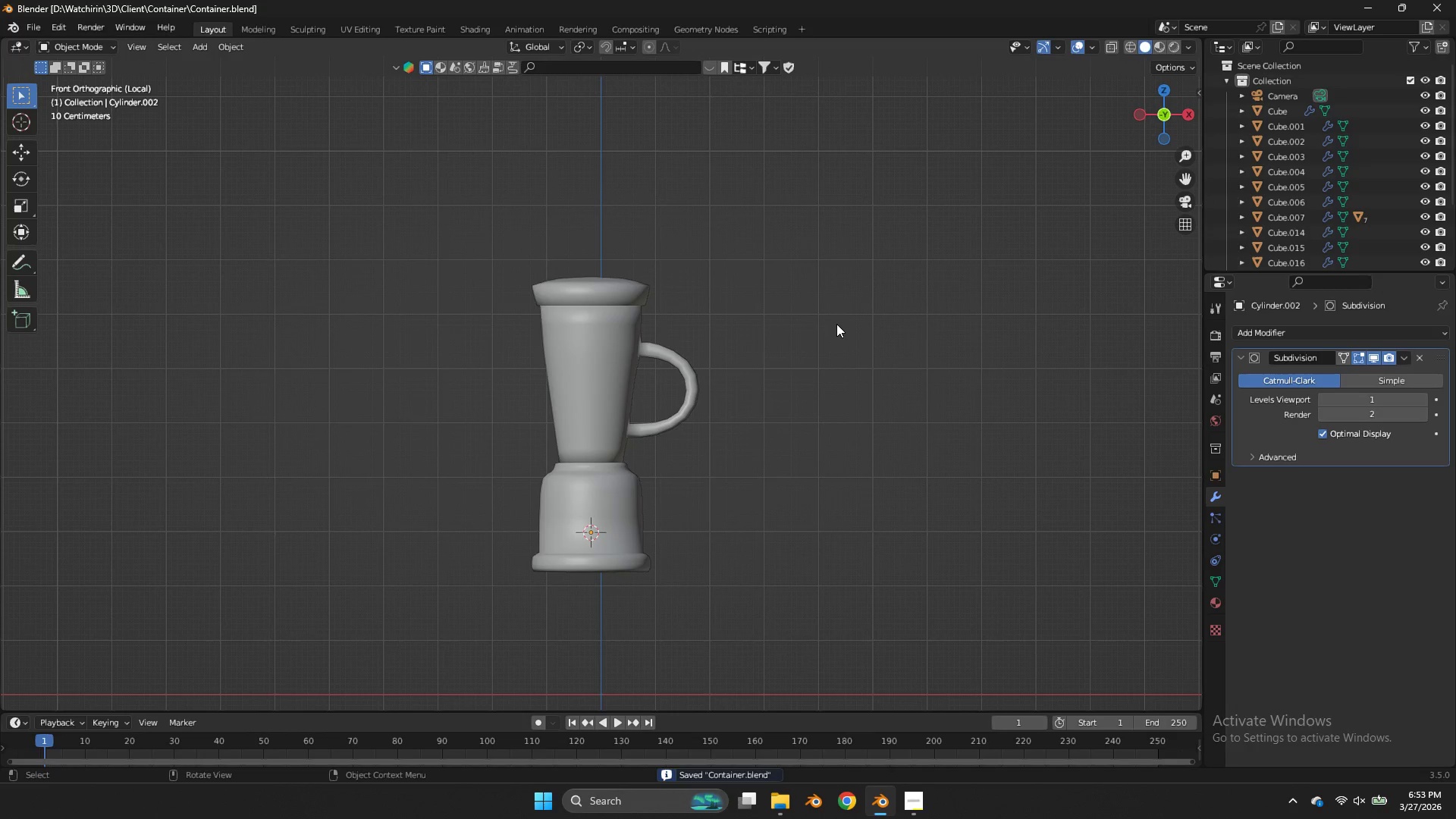 
left_click([633, 500])
 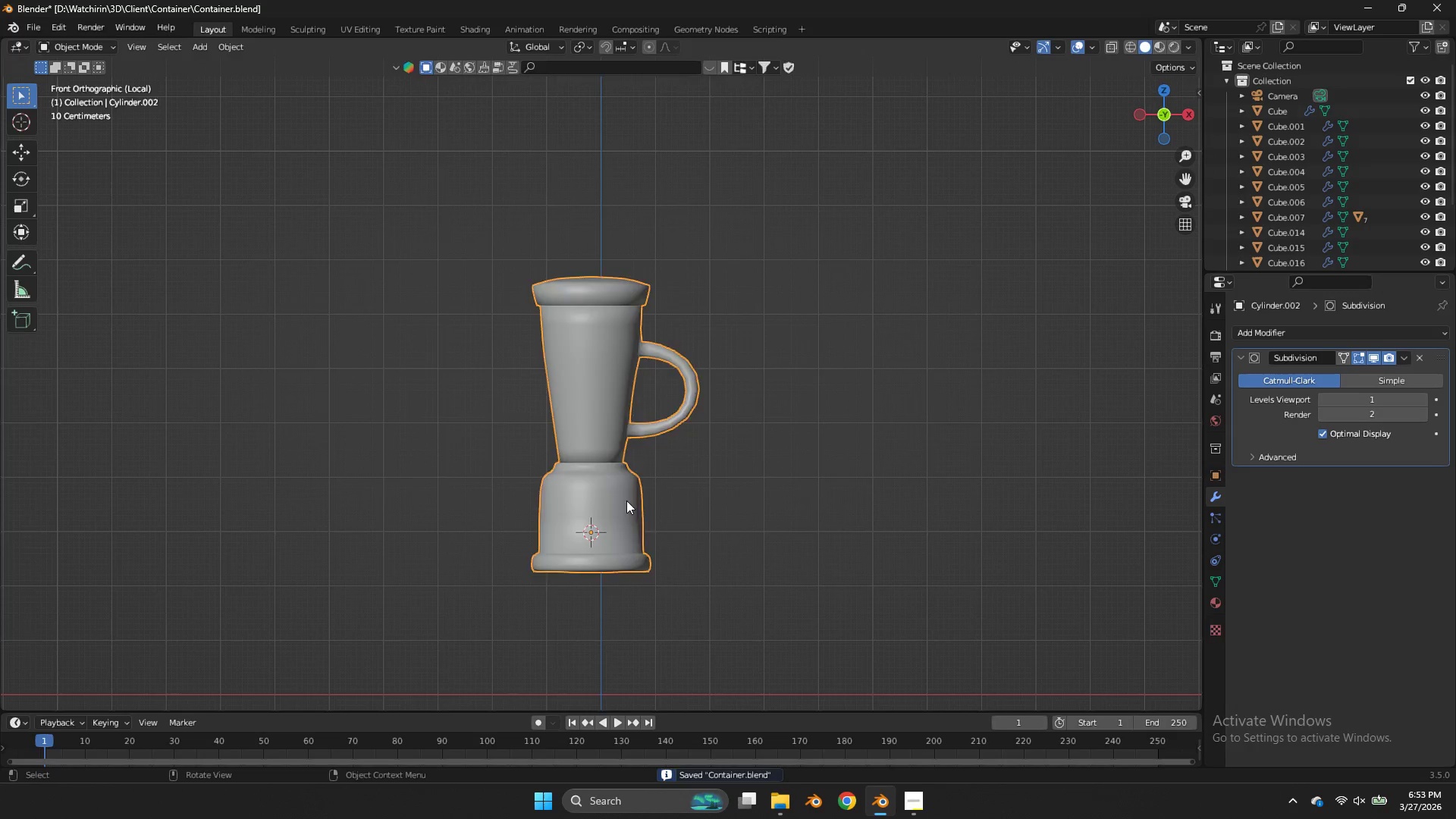 
key(Tab)
 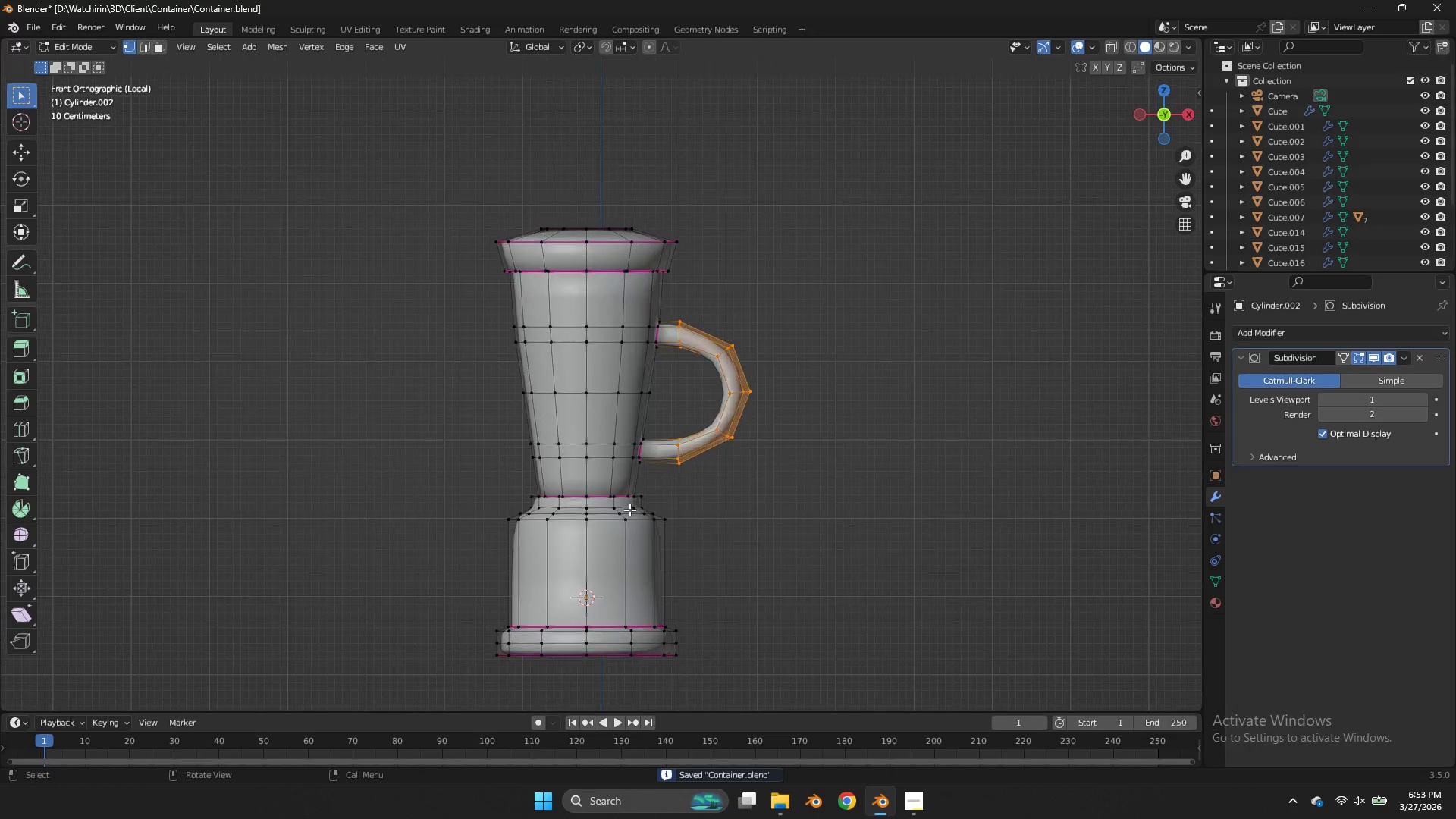 
scroll: coordinate [629, 510], scroll_direction: up, amount: 3.0
 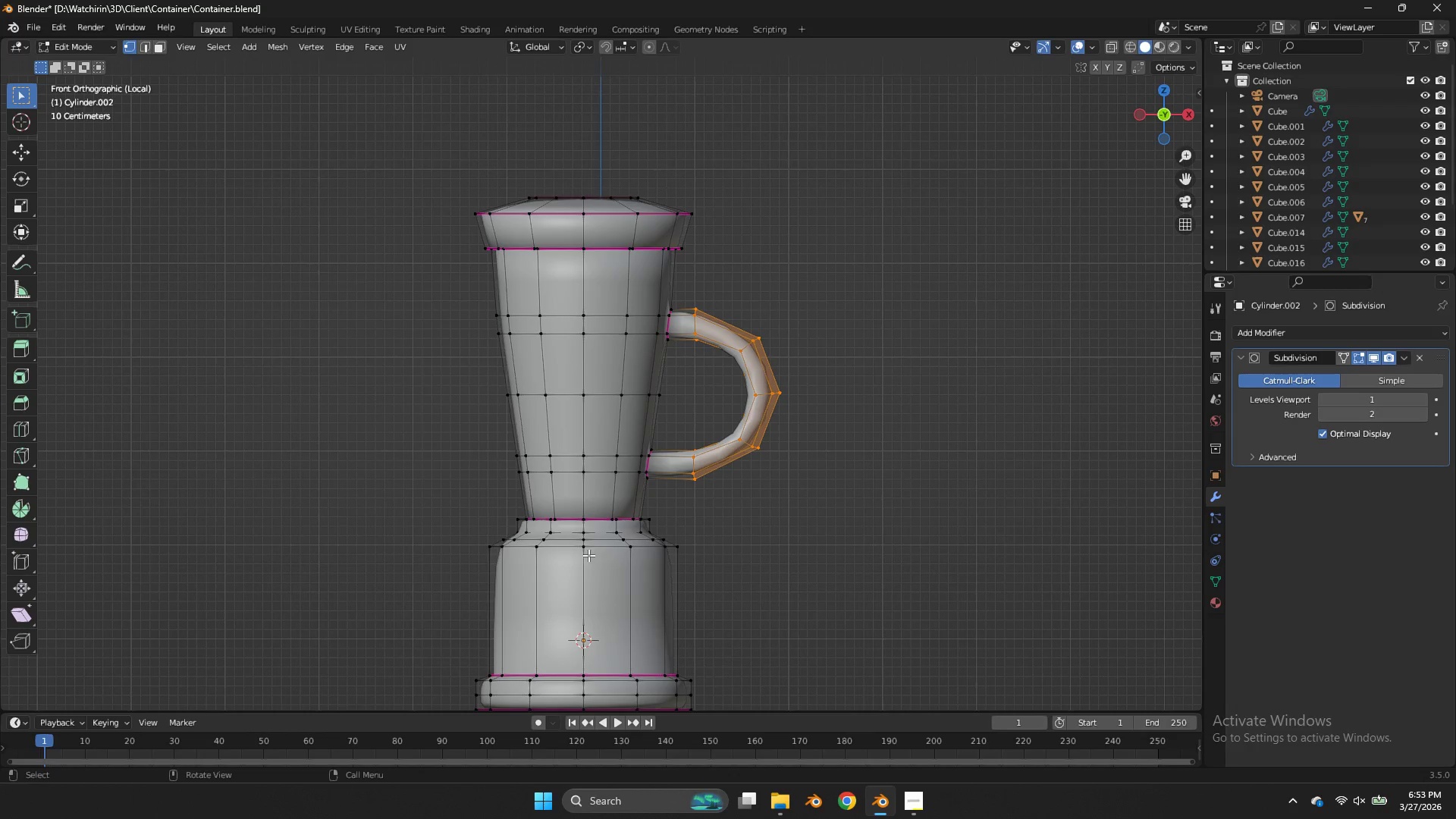 
left_click([587, 554])
 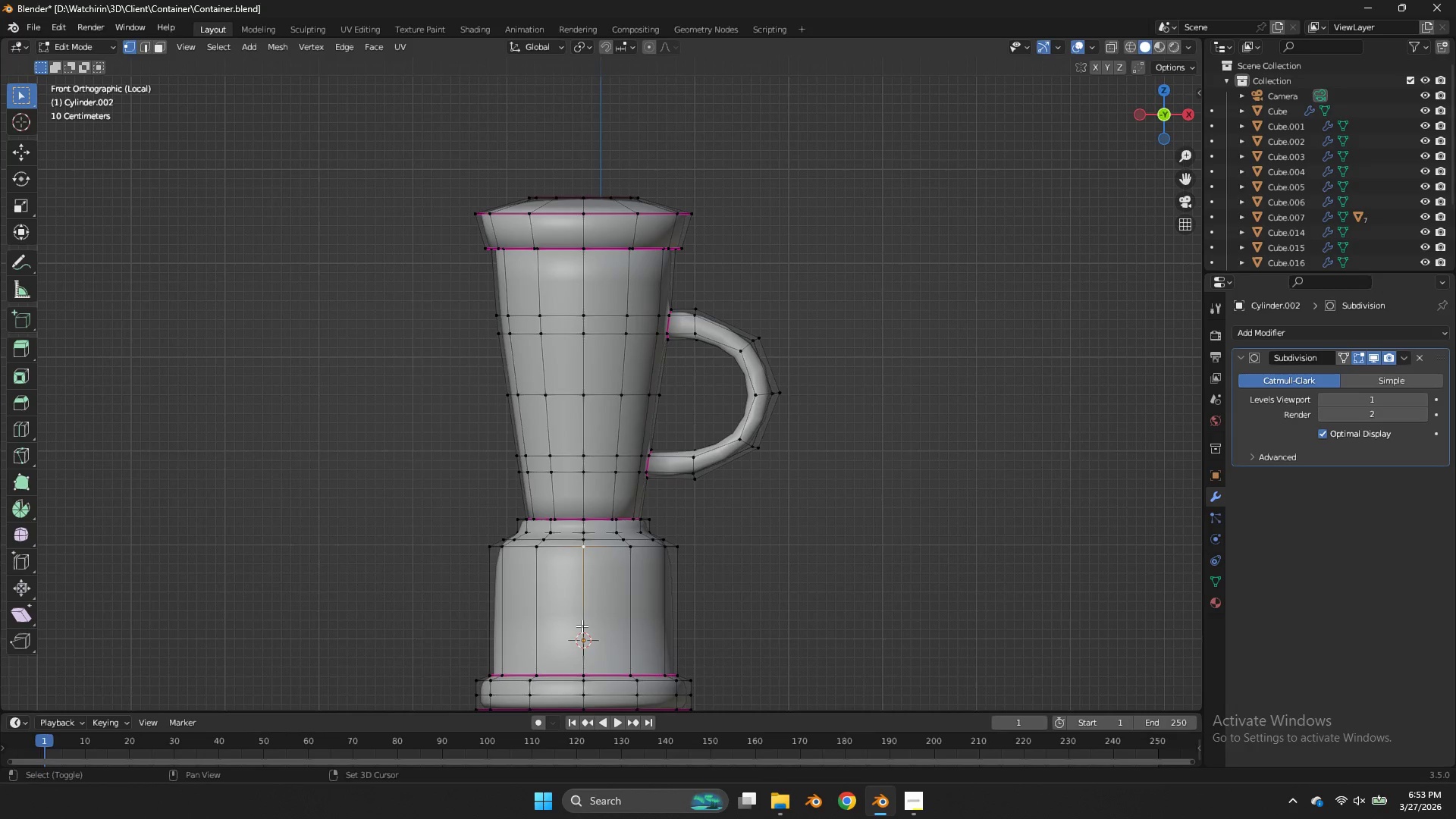 
hold_key(key=ShiftLeft, duration=0.53)
 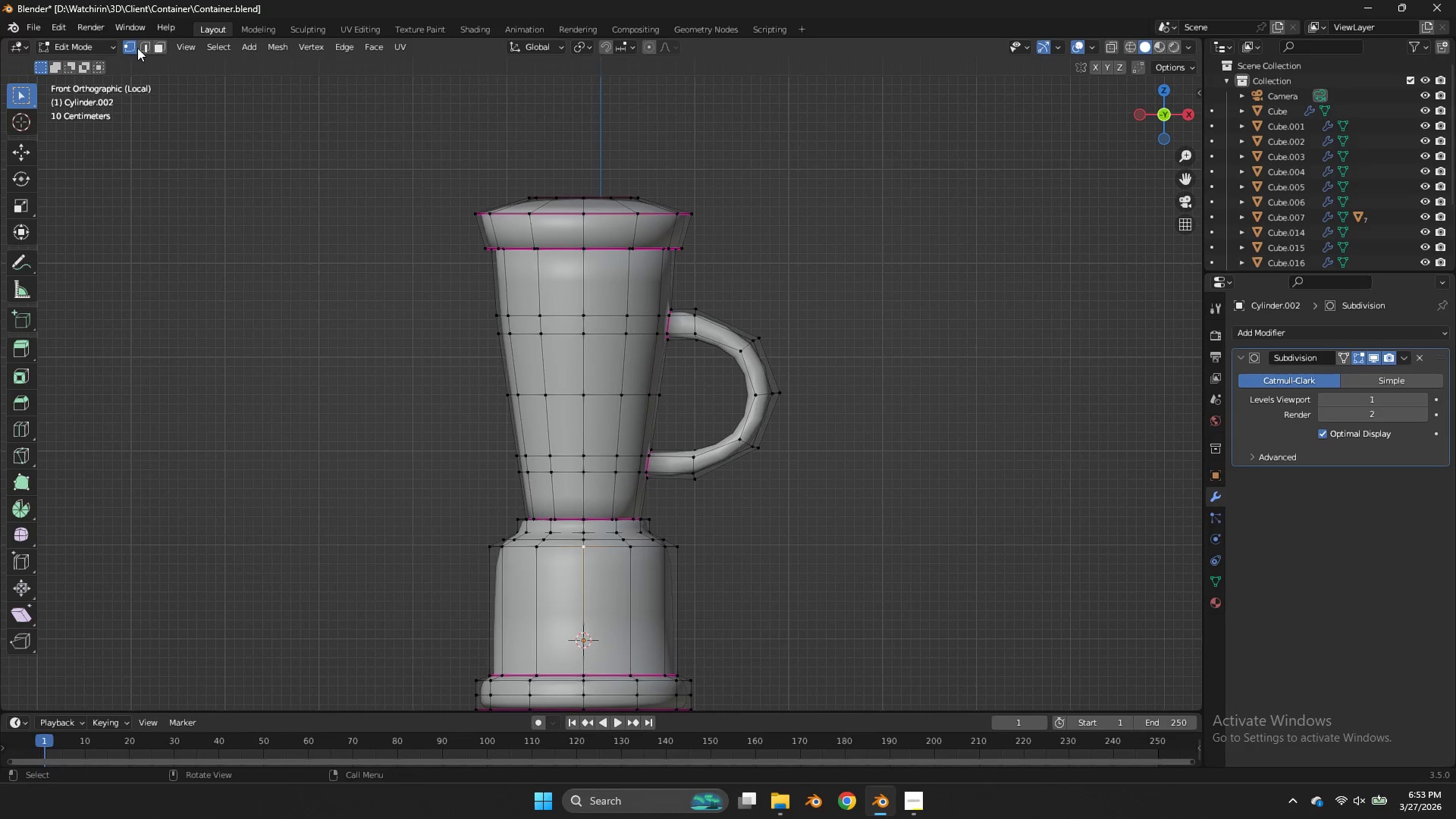 
left_click([139, 49])
 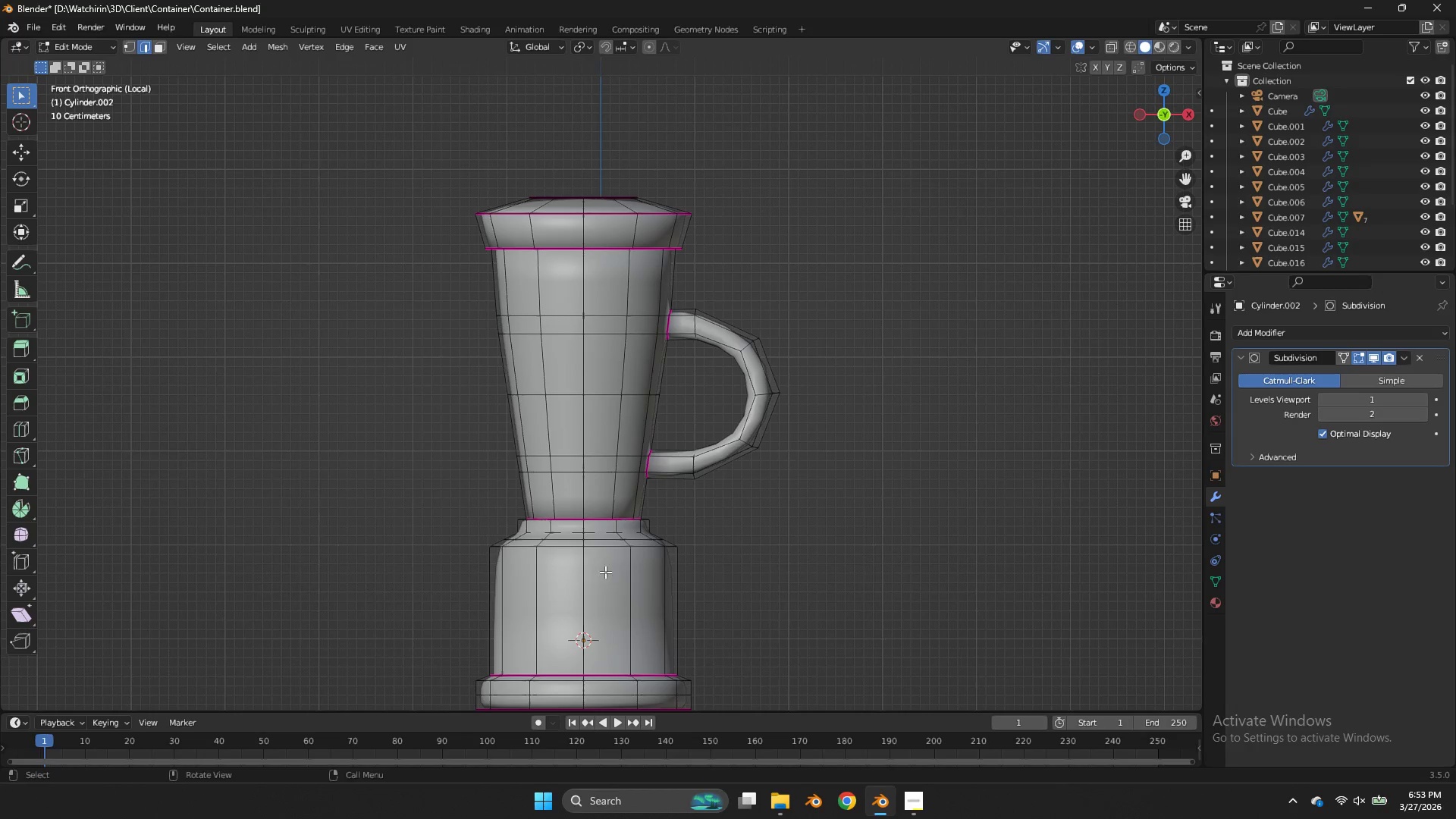 
left_click([596, 576])
 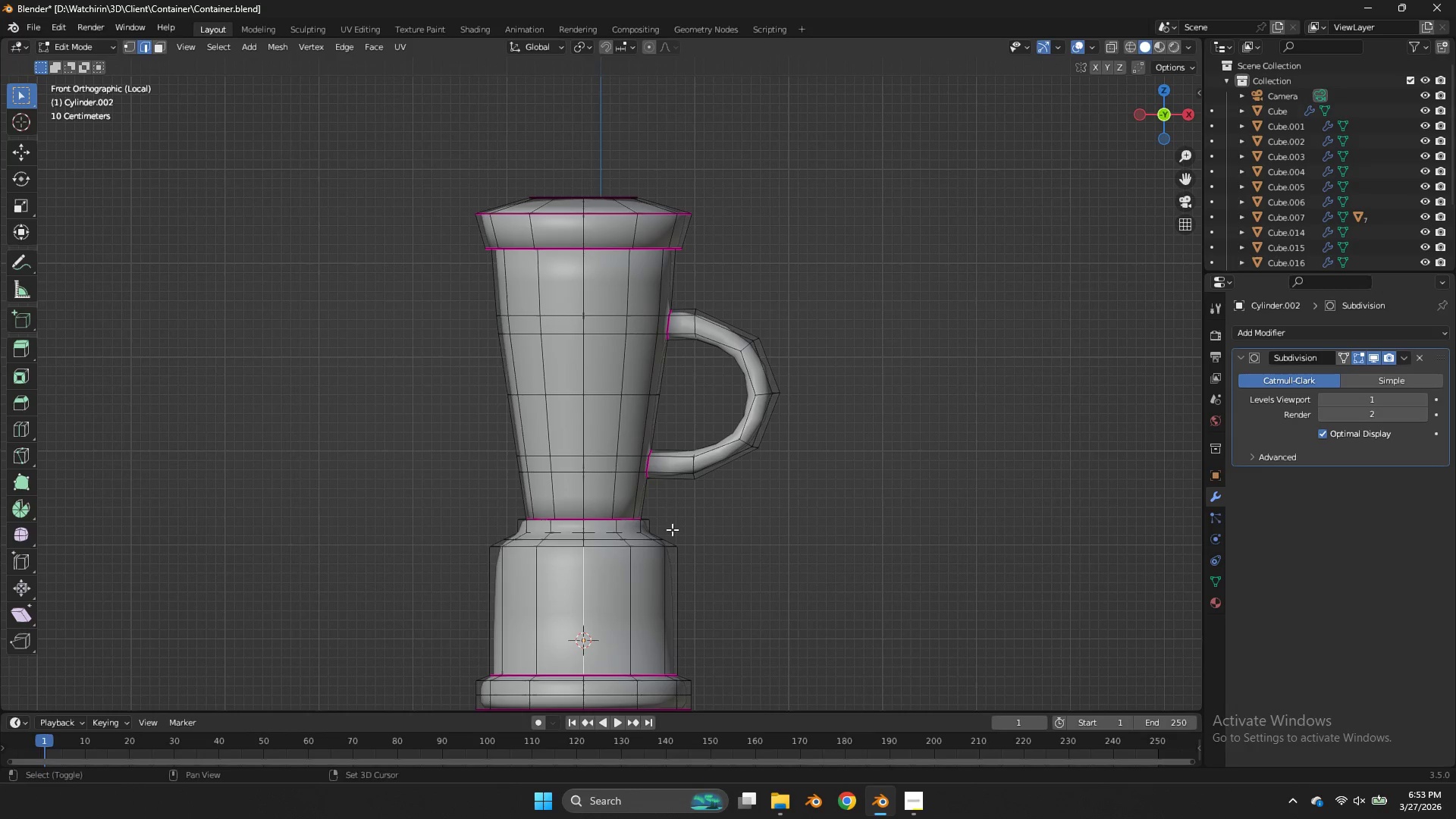 
key(Shift+S)
 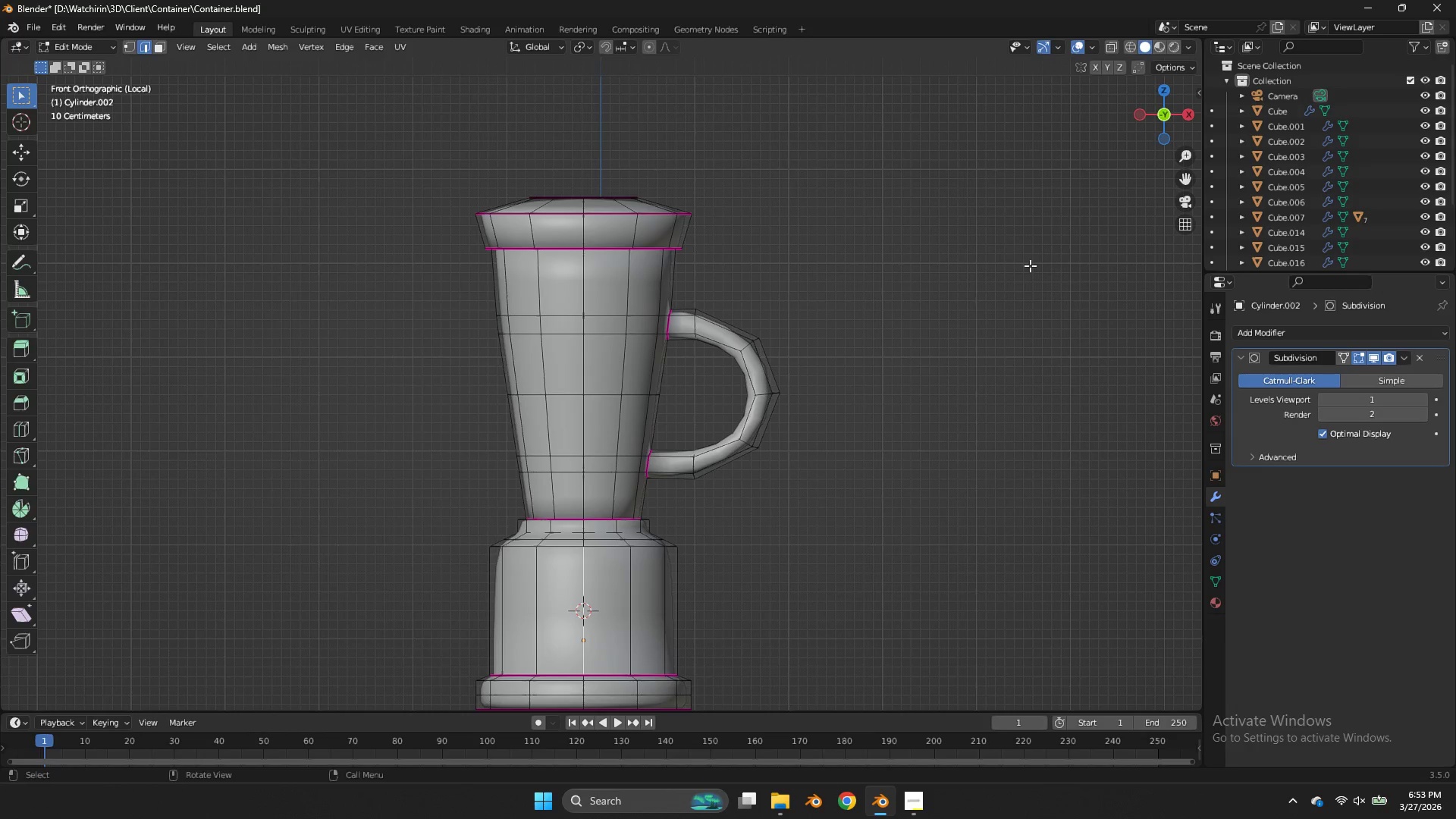 
key(Tab)
 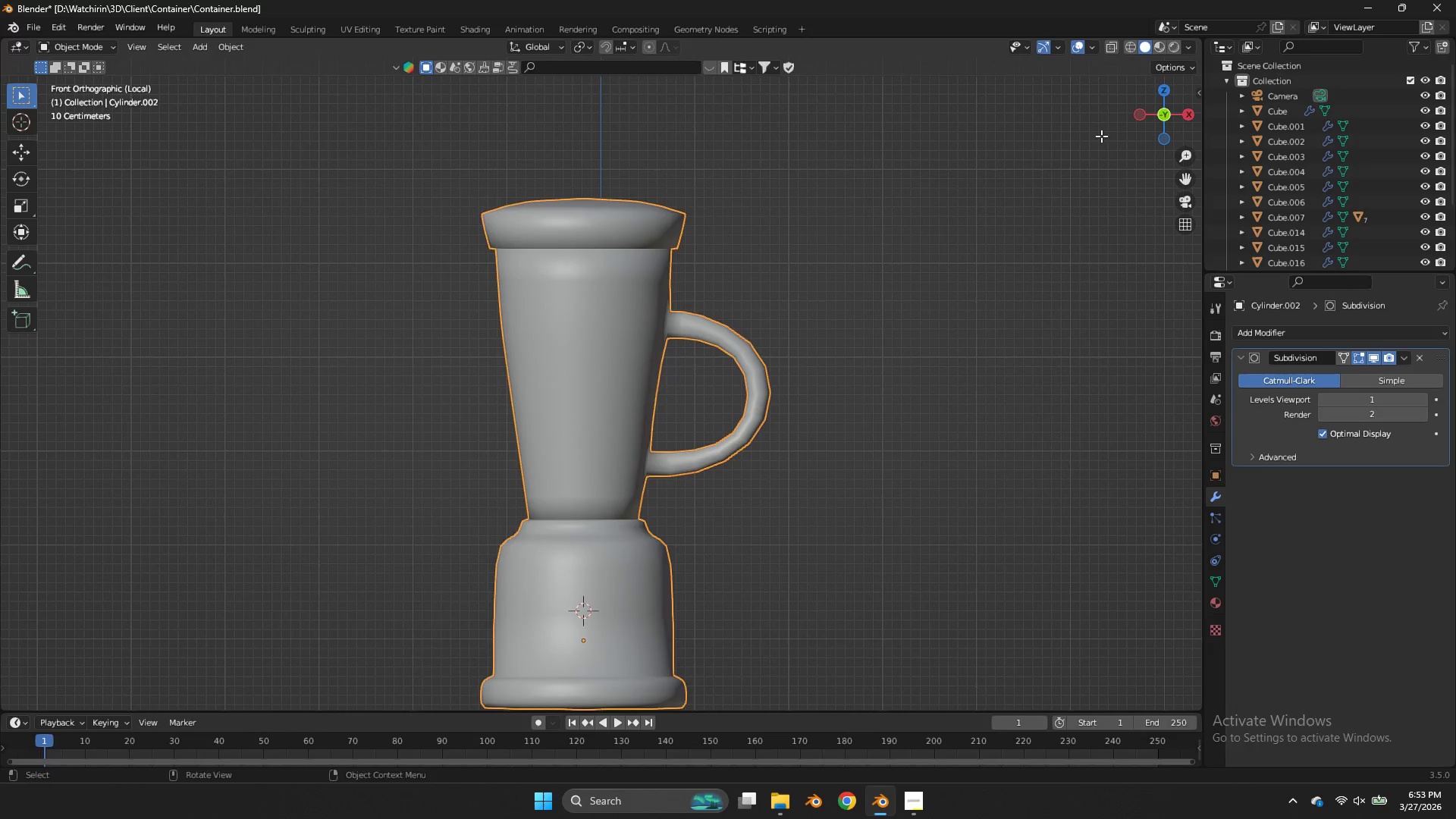 
key(Tab)
 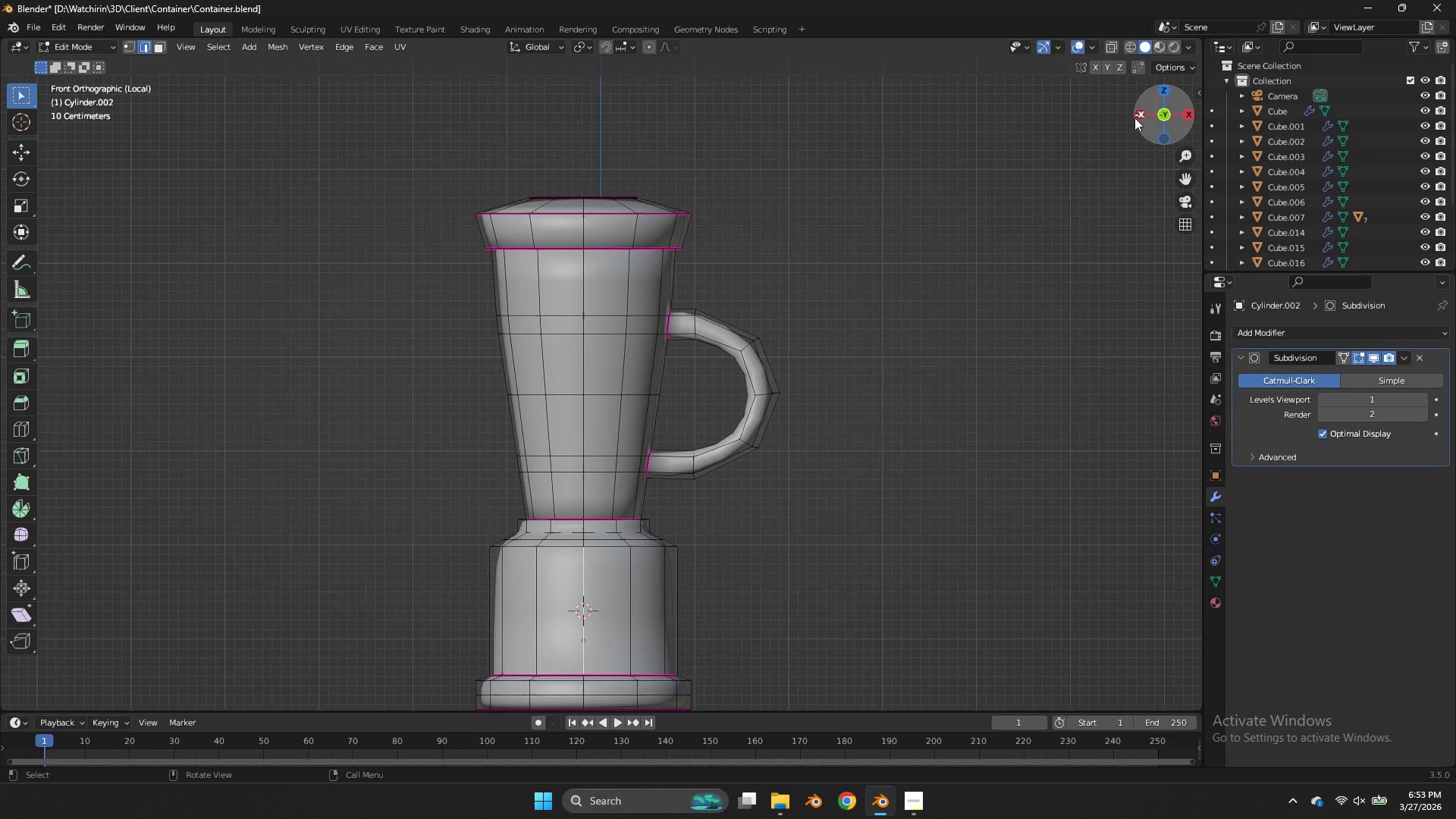 
left_click([1134, 118])
 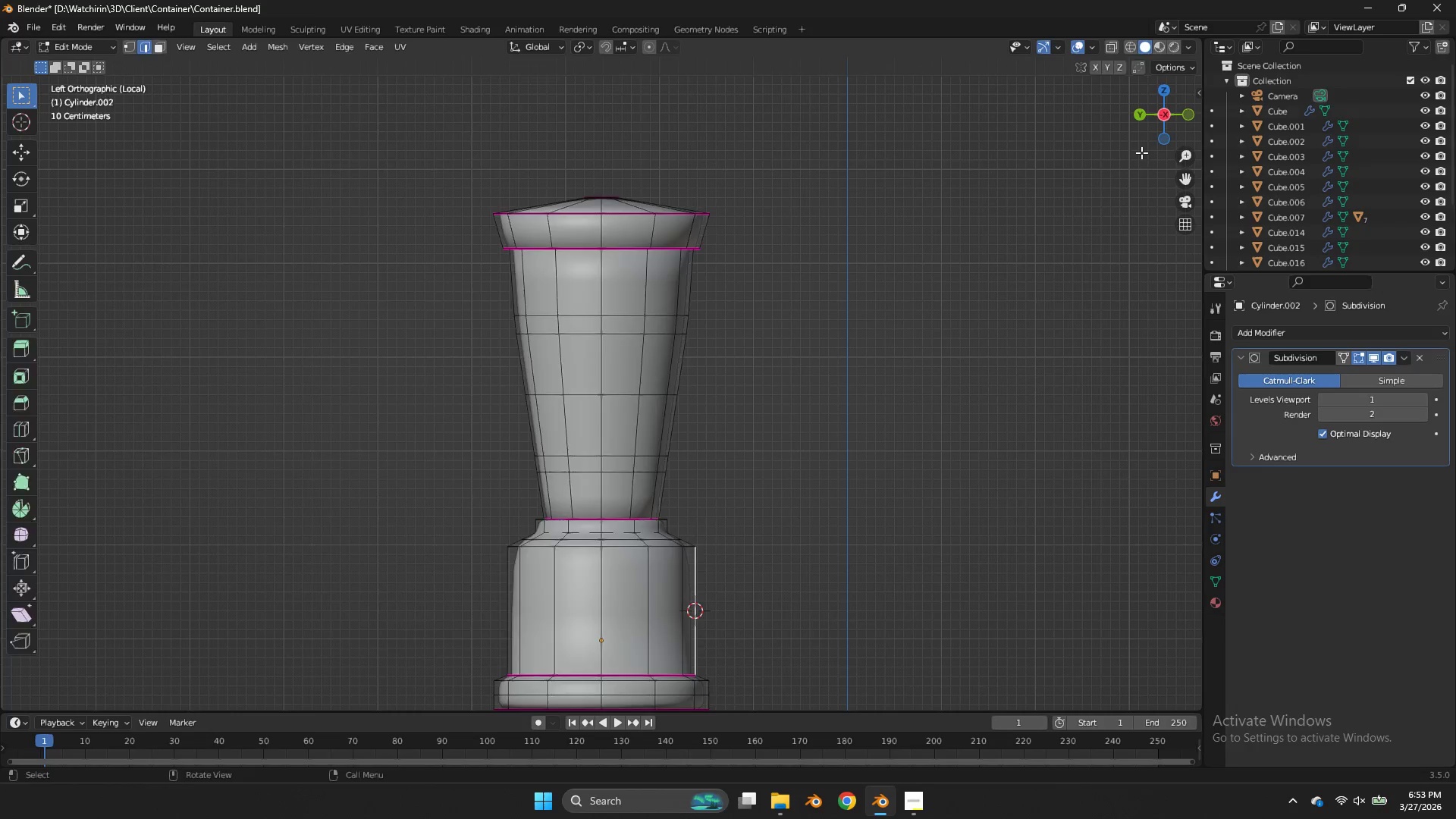 
key(Tab)
 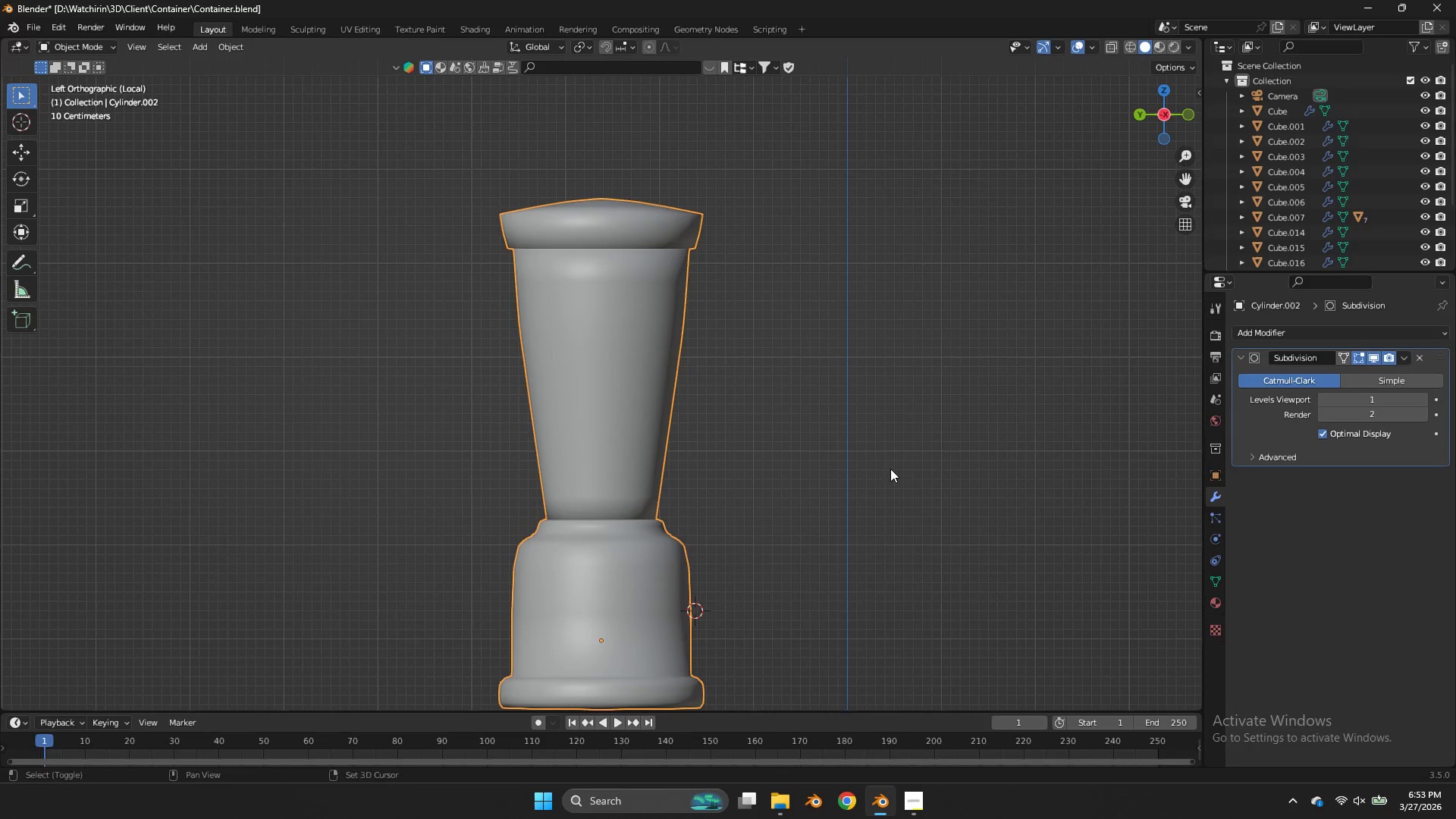 
key(Shift+ShiftLeft)
 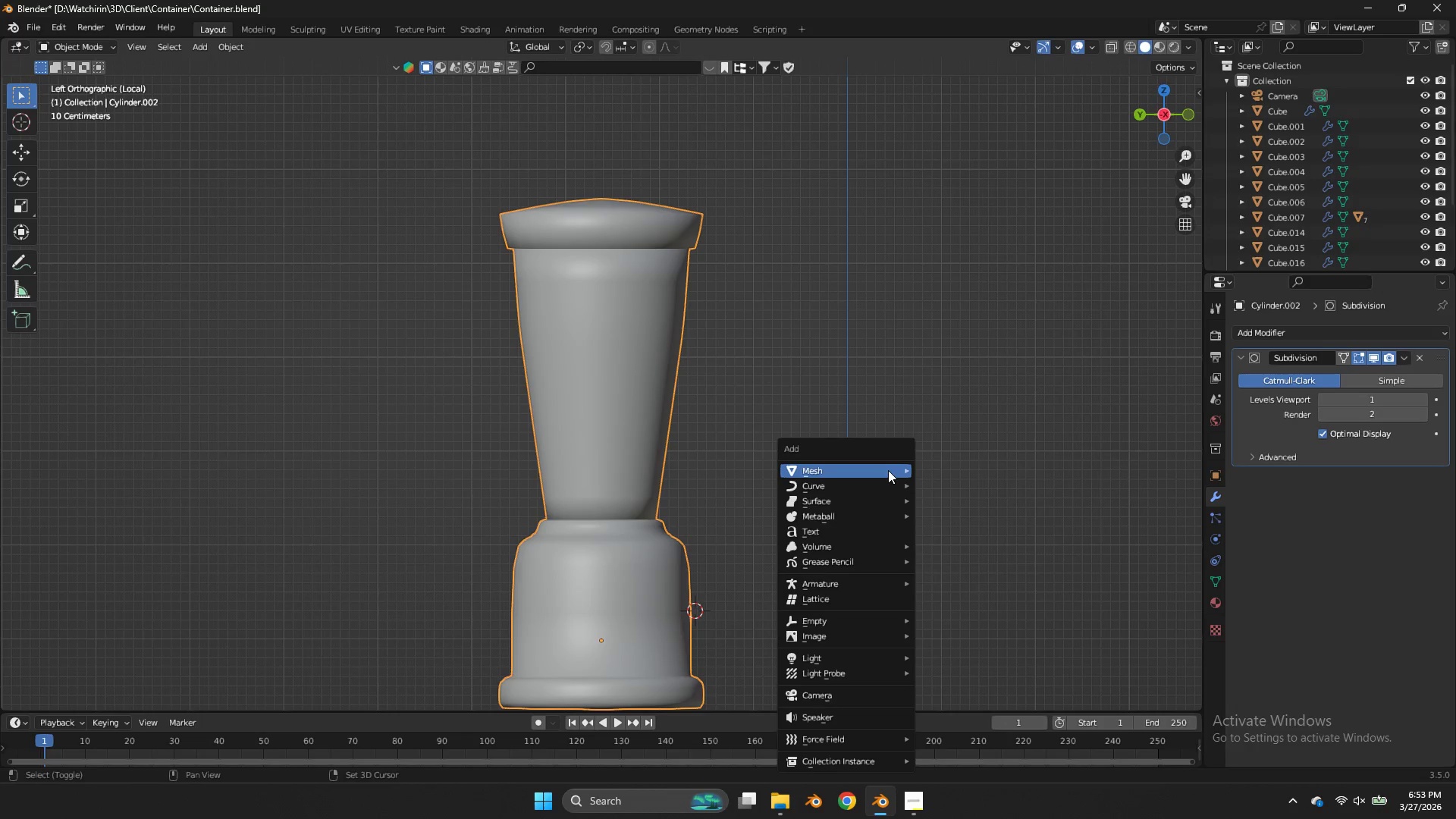 
key(Shift+A)
 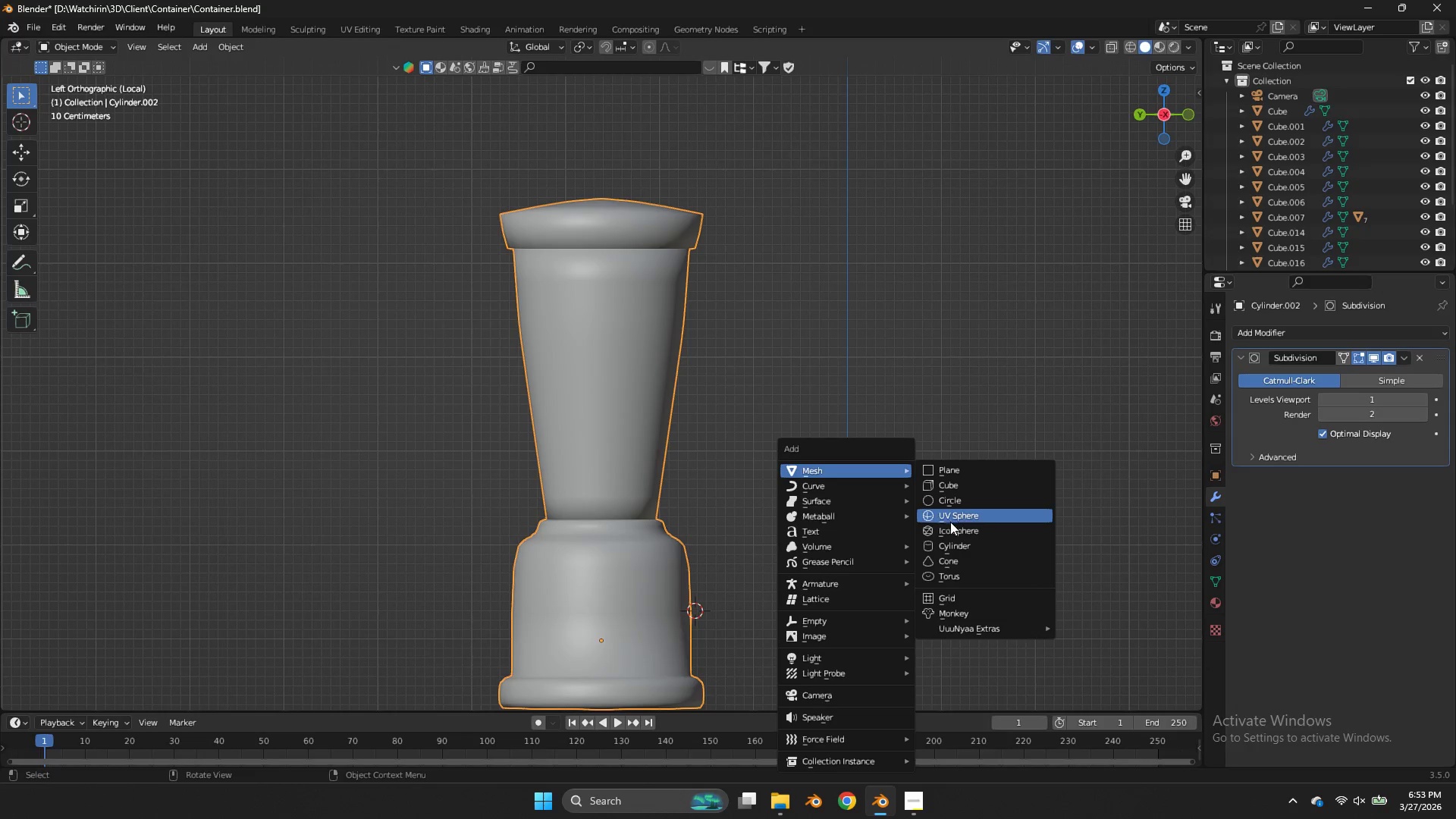 
left_click([956, 544])
 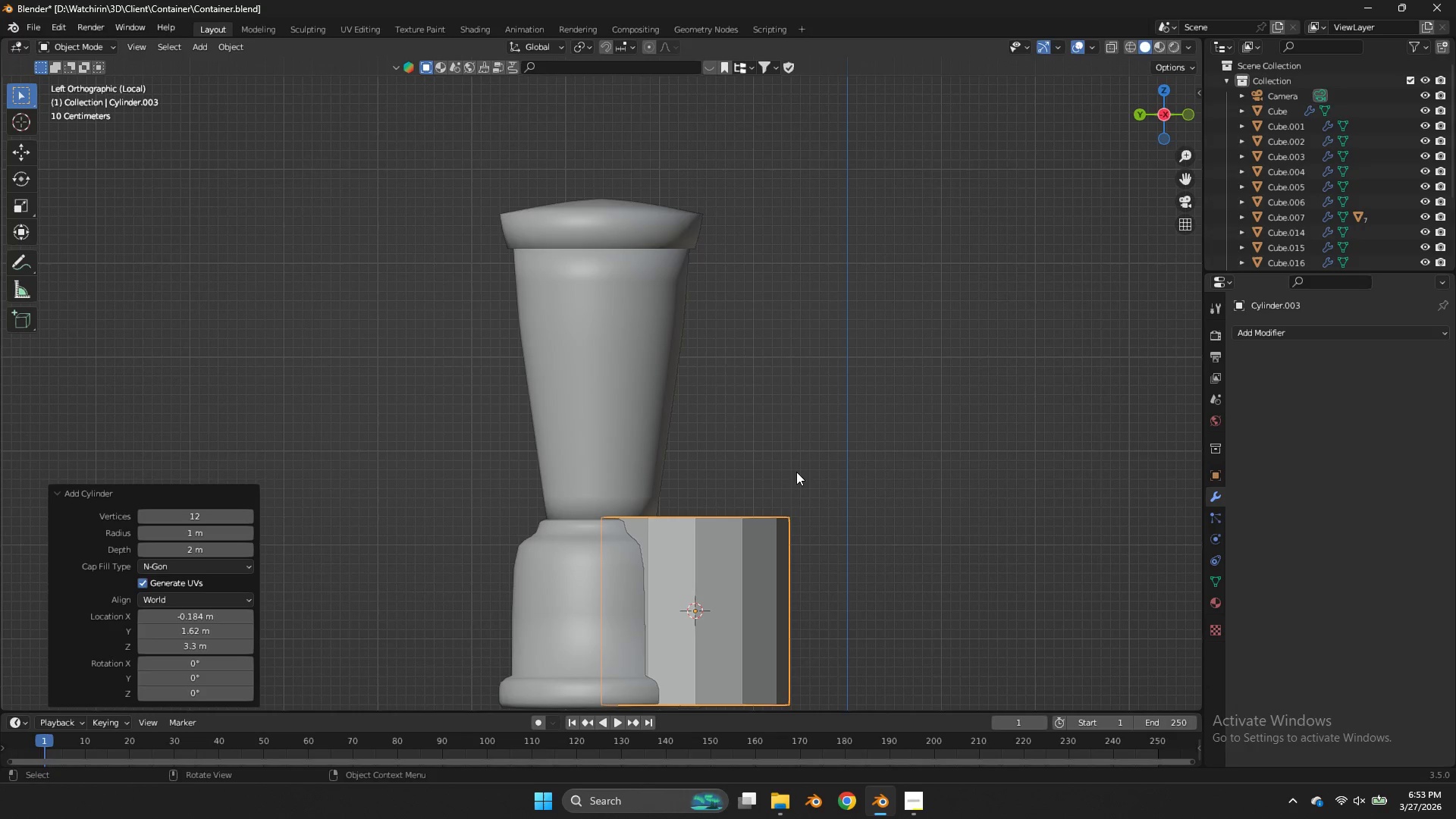 
key(Tab)
type(ar)
 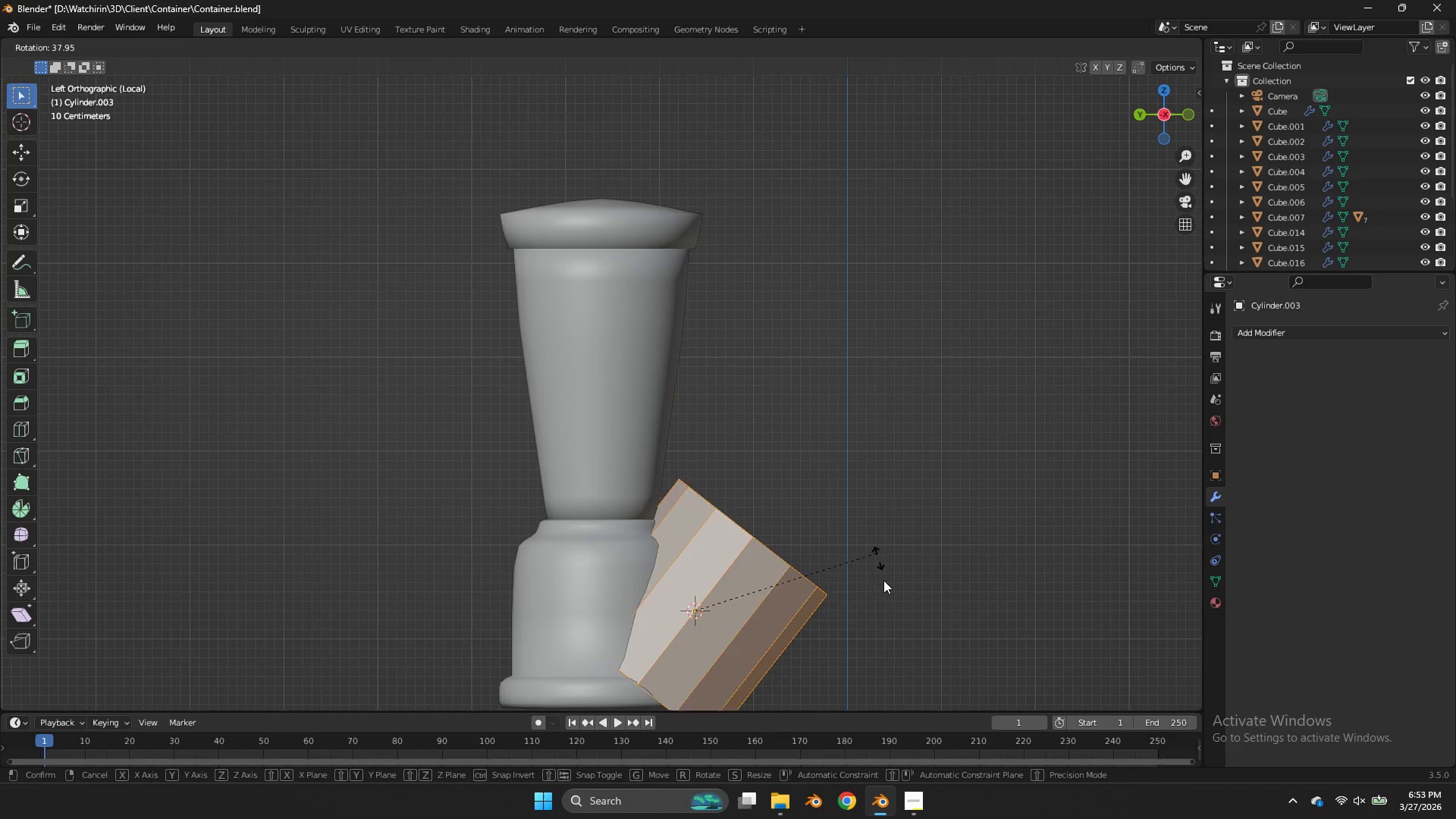 
hold_key(key=ControlLeft, duration=1.28)
left_click([829, 706])
 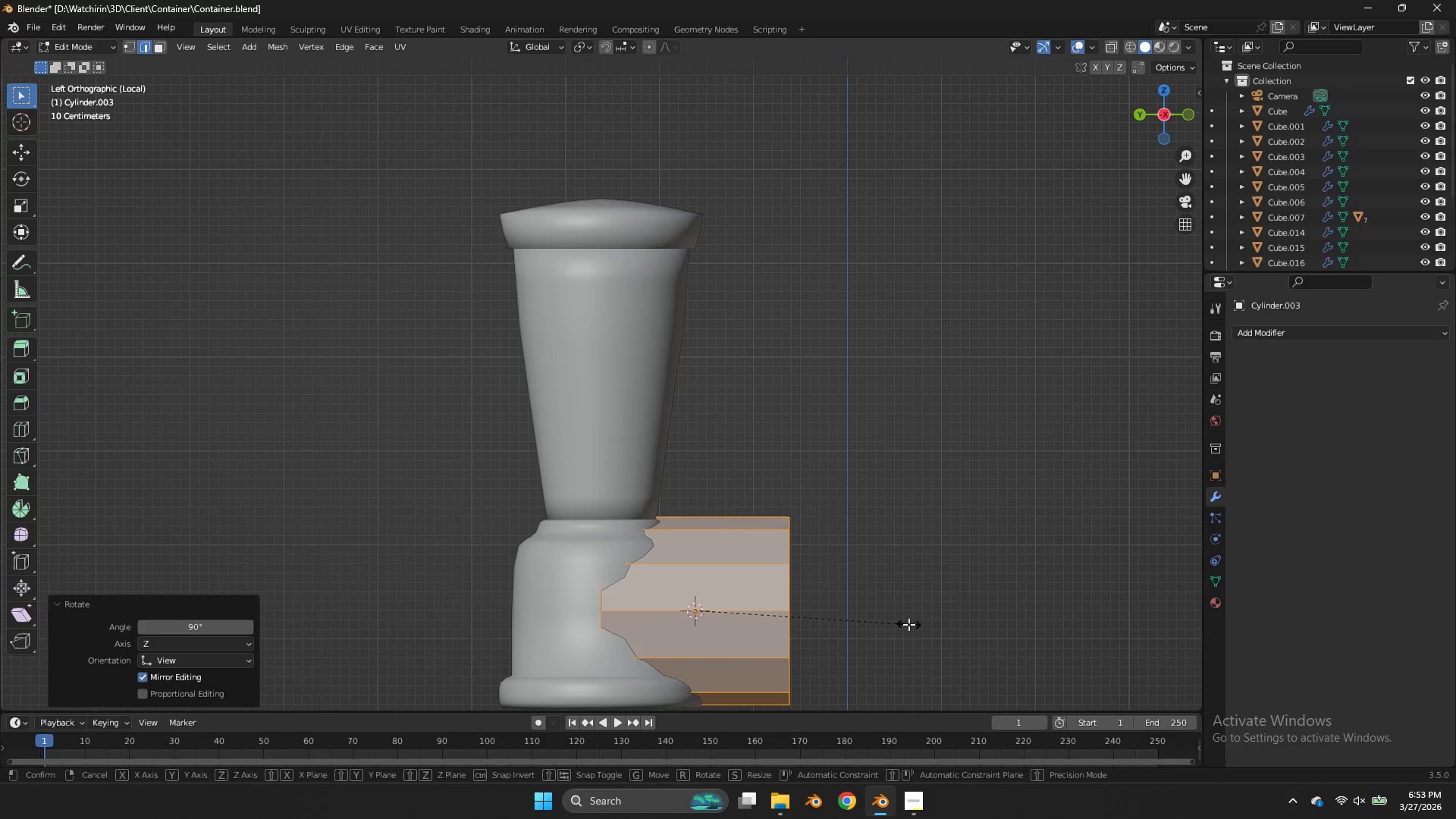 
key(S)
 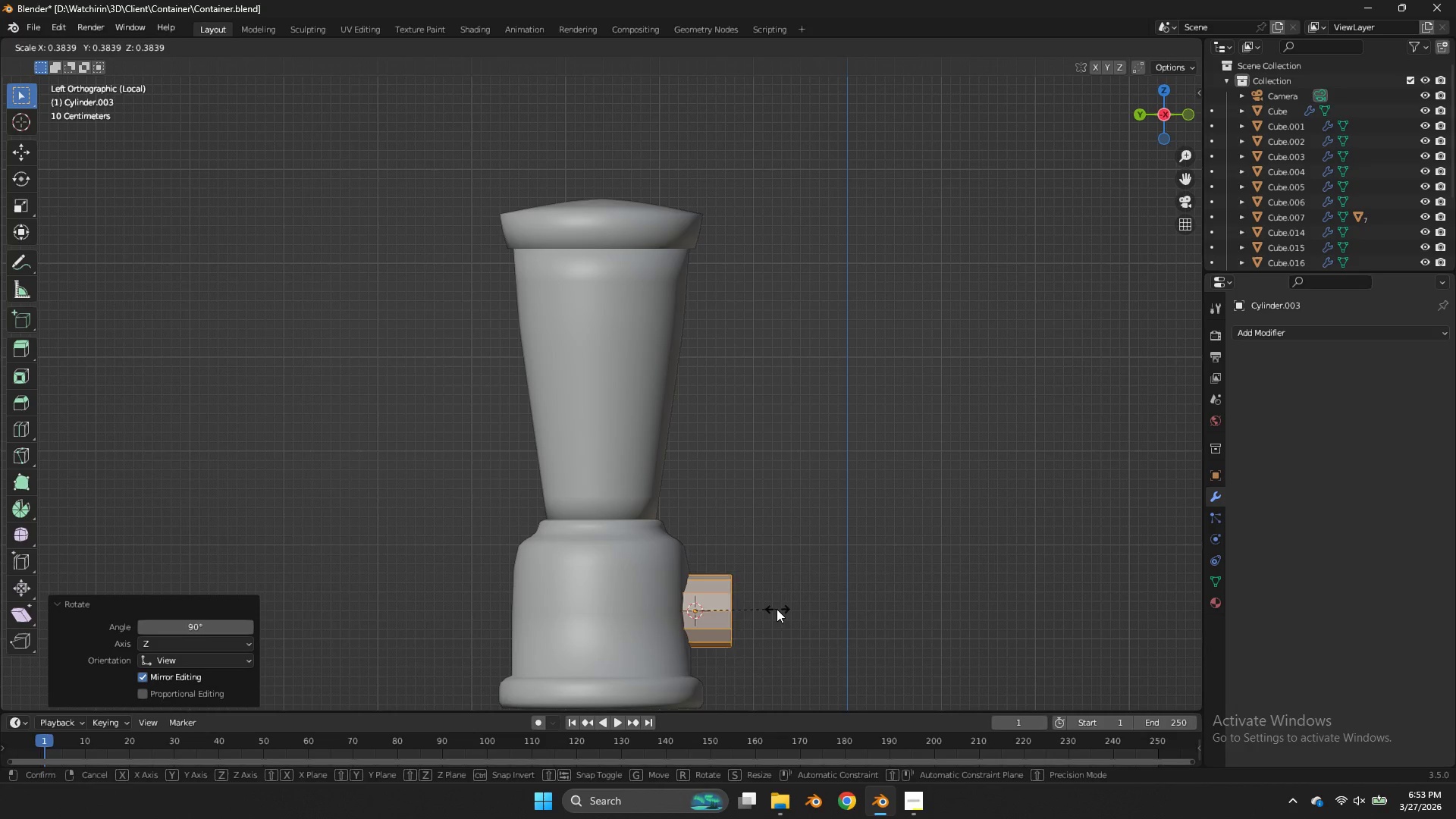 
left_click([774, 610])
 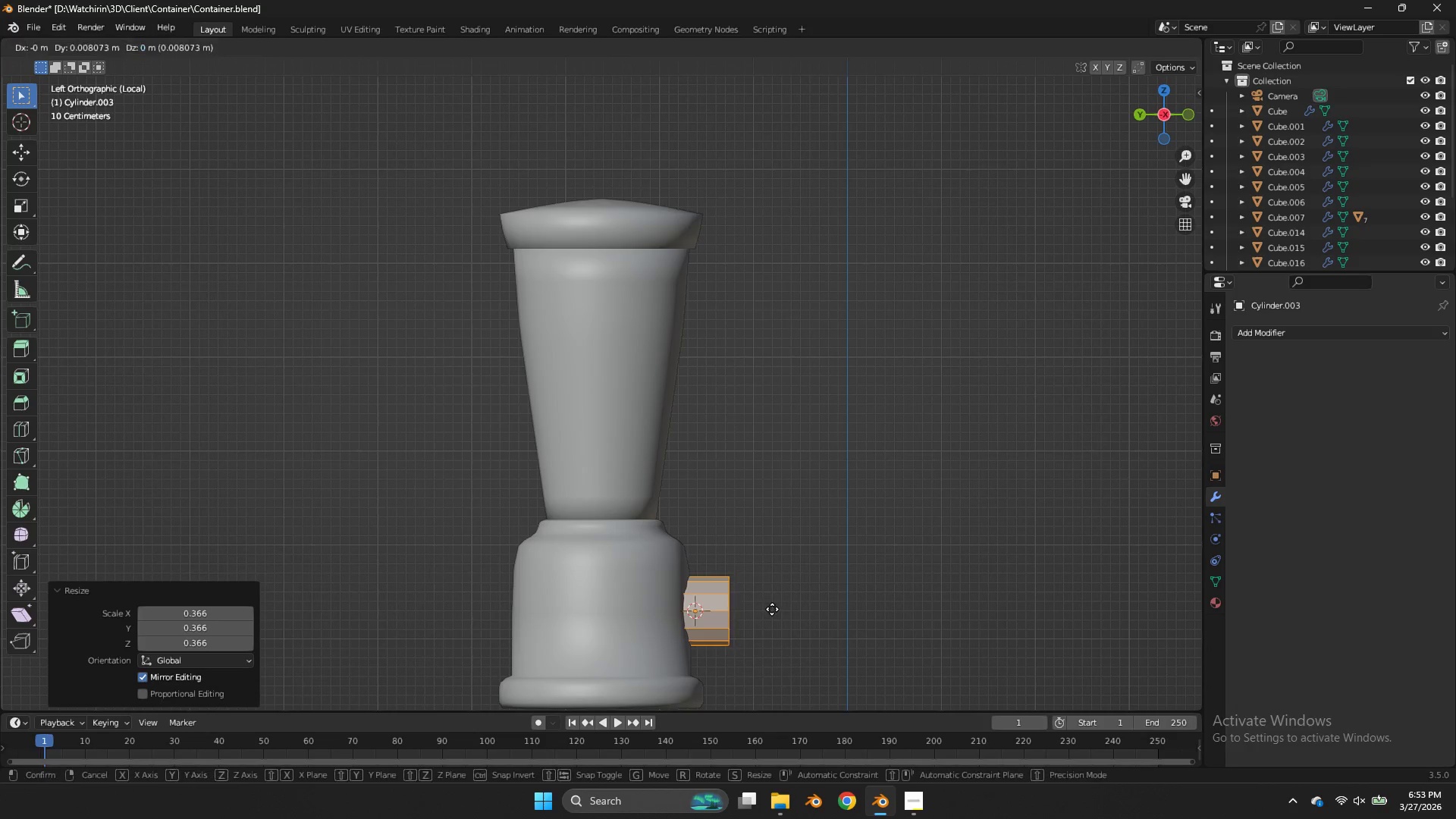 
type(gs)
 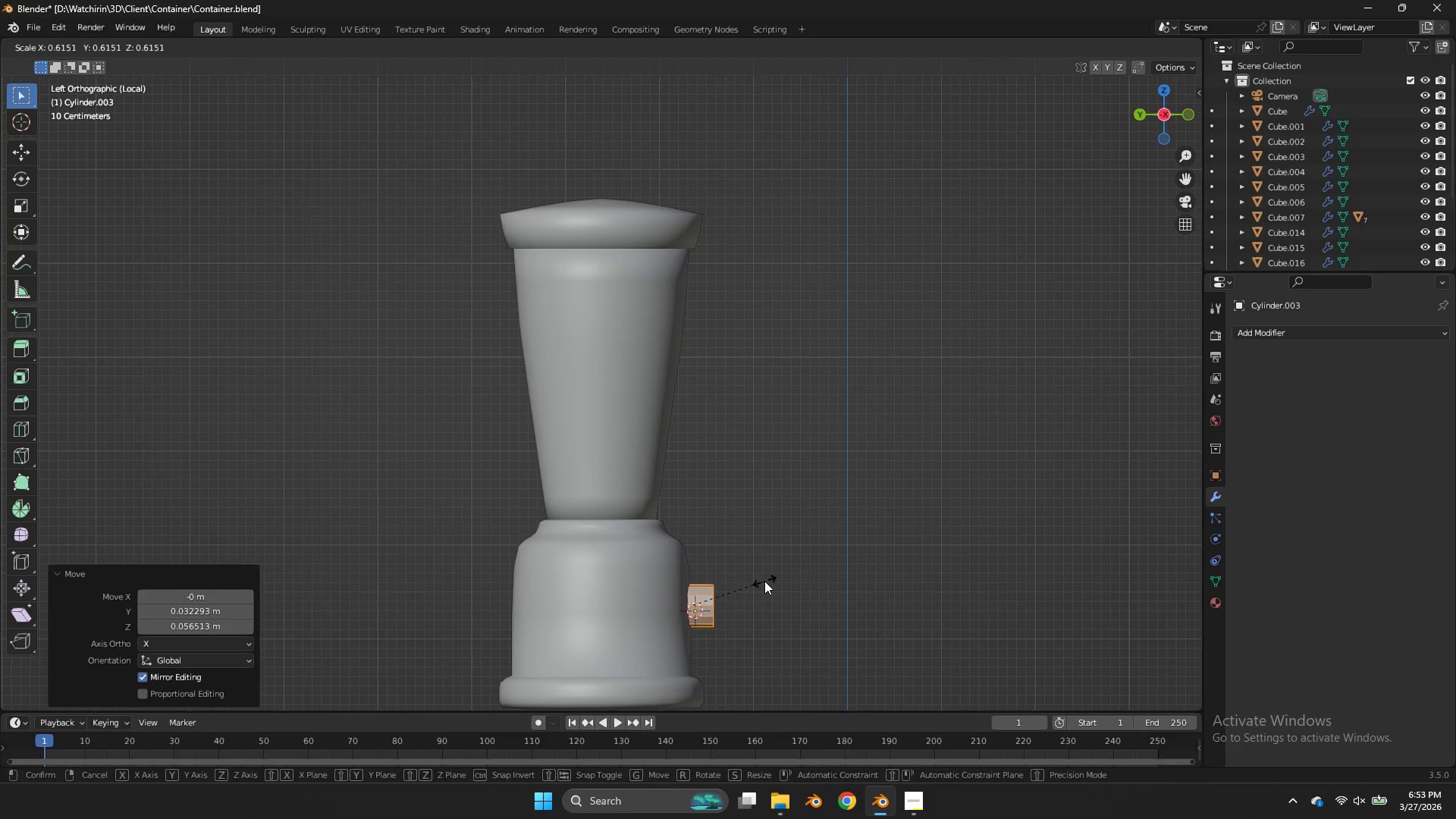 
left_click([764, 581])
 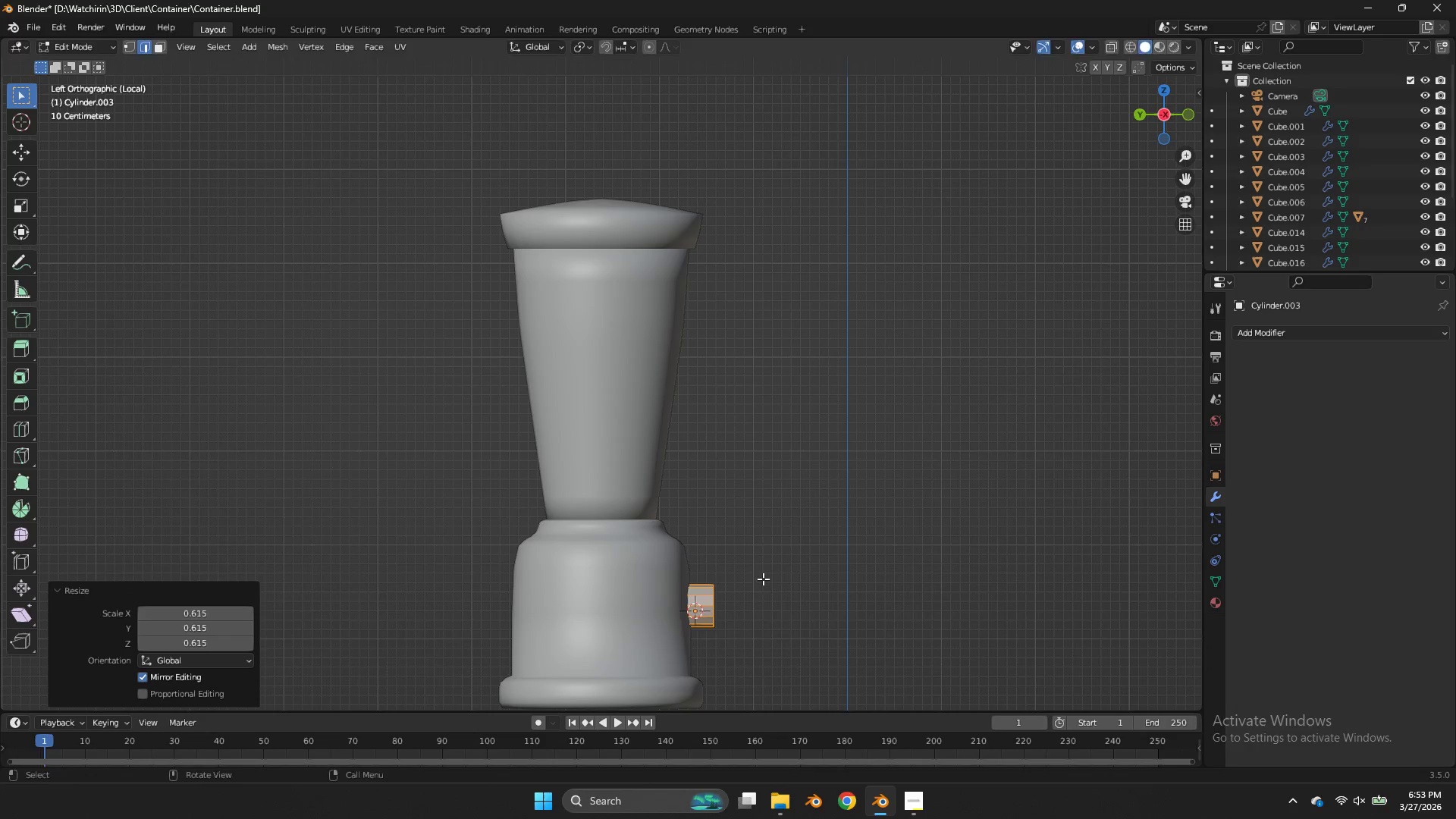 
key(G)
 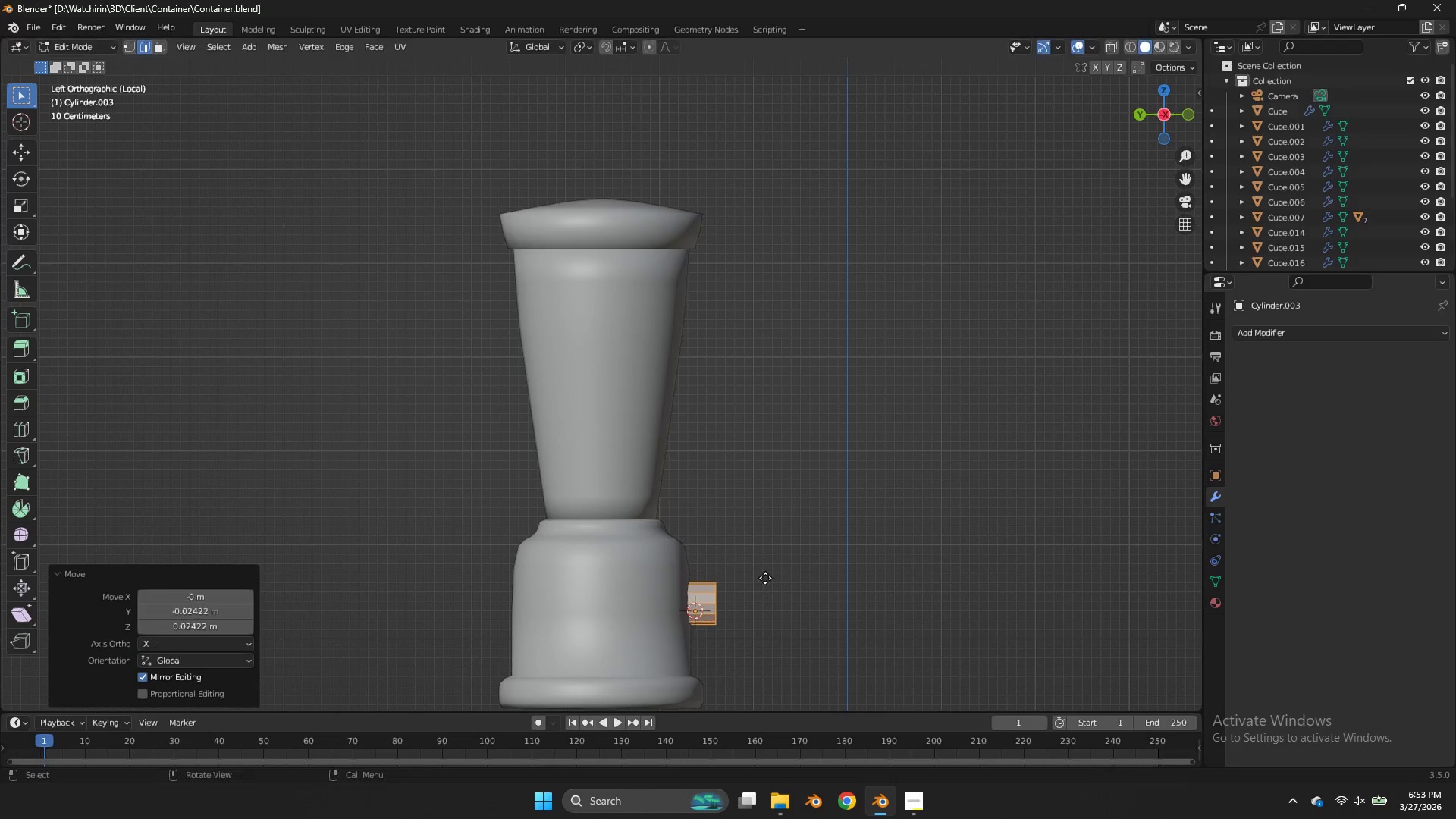 
left_click([765, 578])
 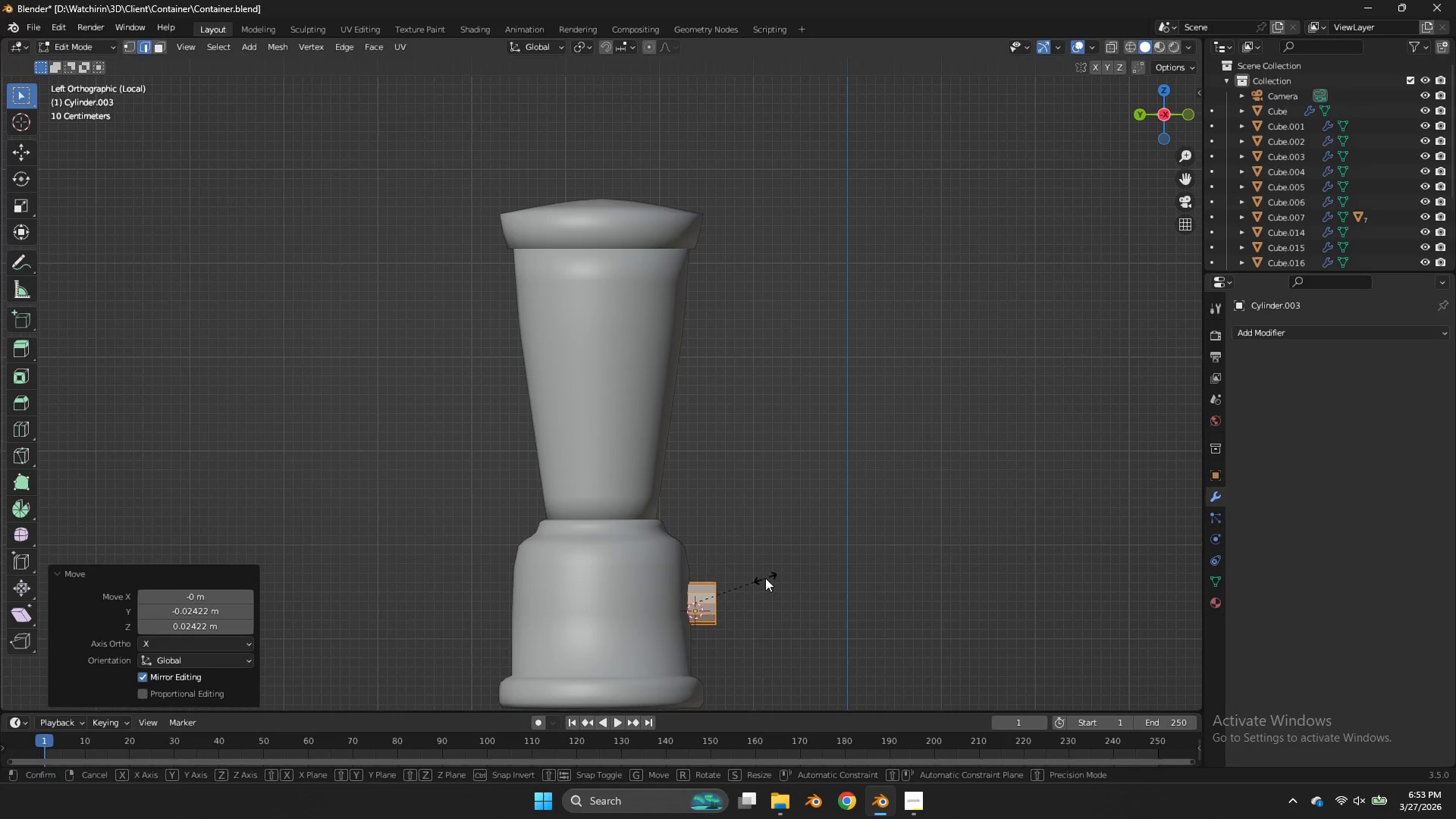 
type(ssy)
 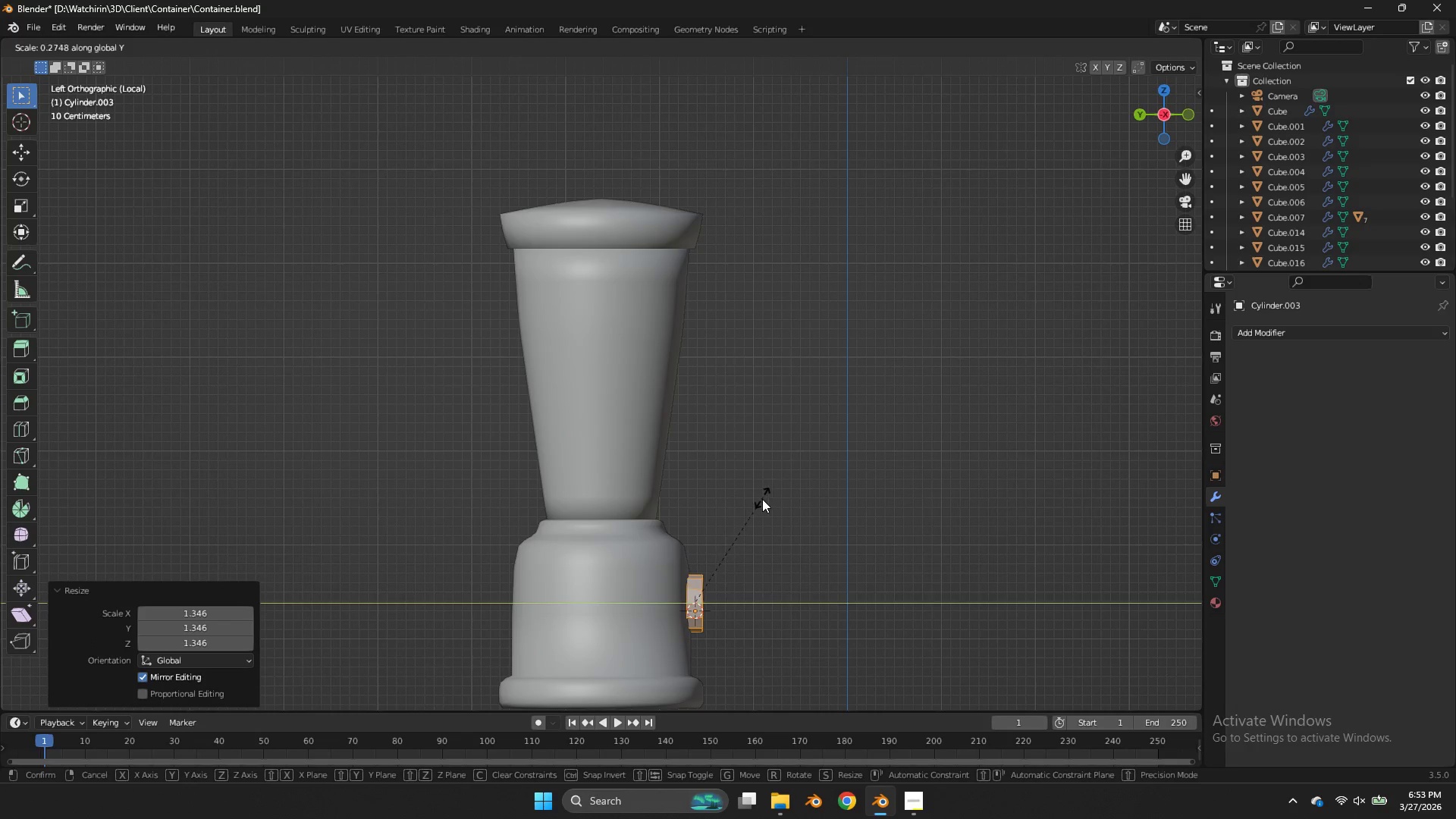 
left_click([760, 502])
 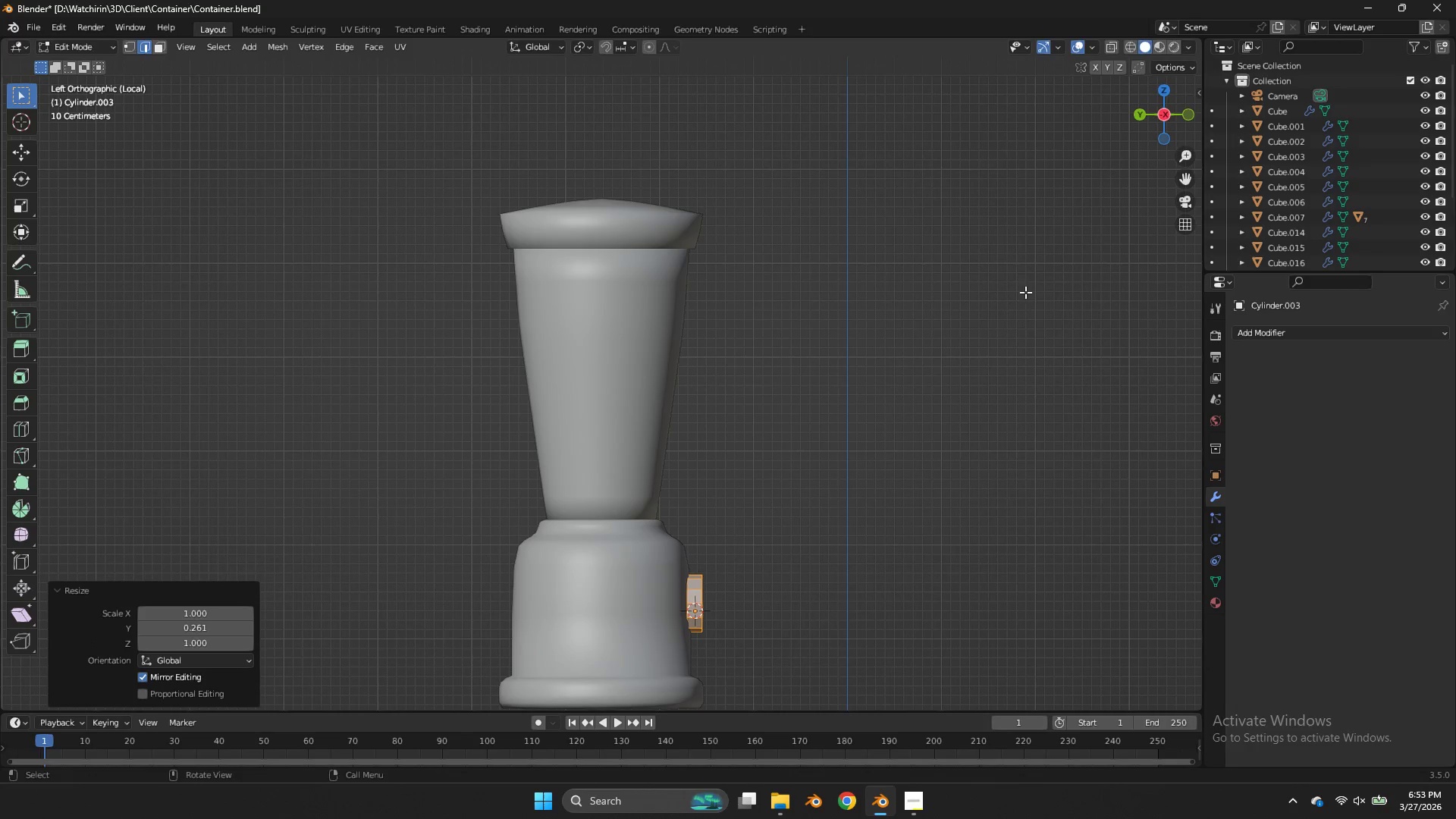 
type(sy)
 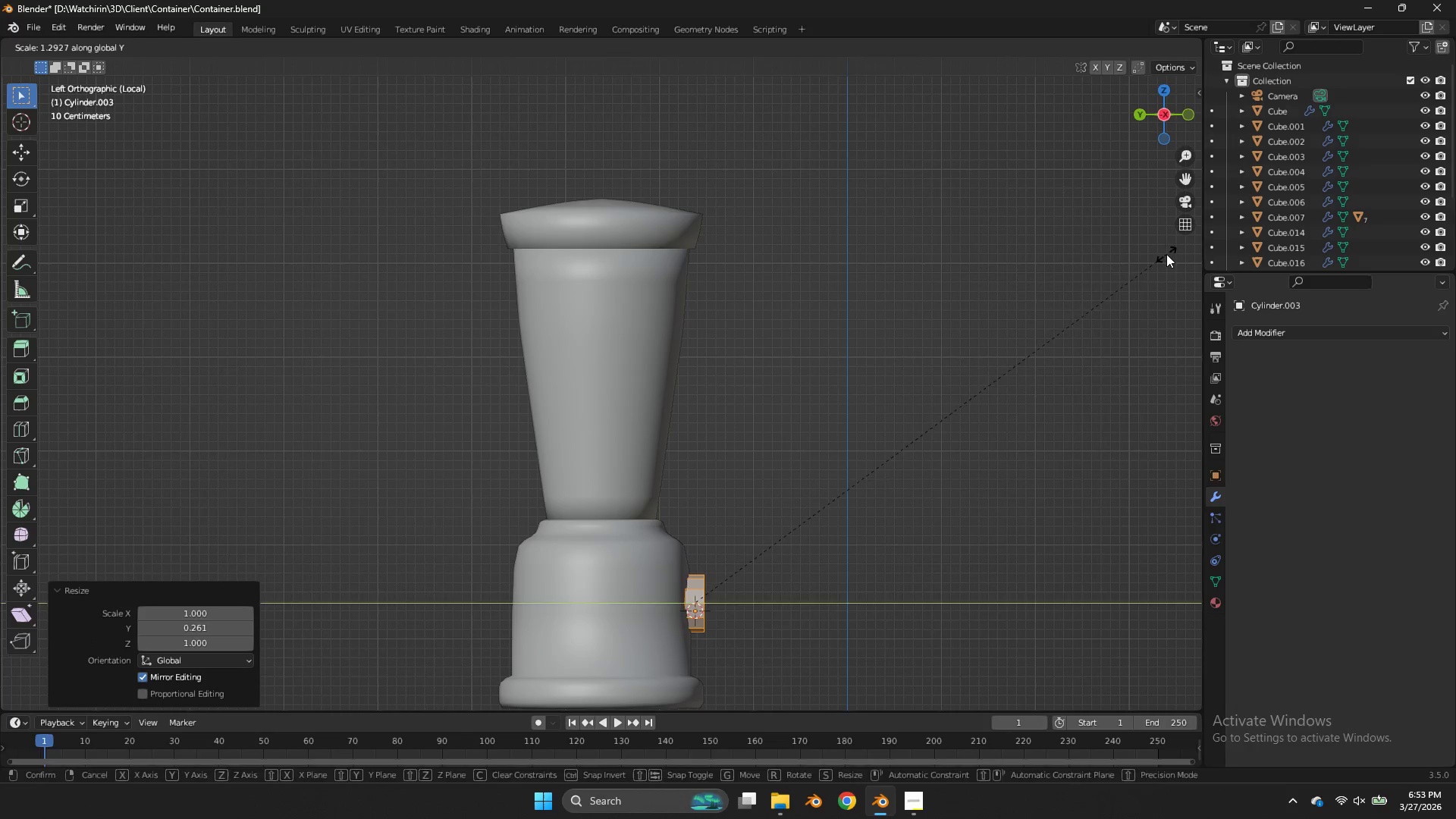 
left_click([1166, 254])
 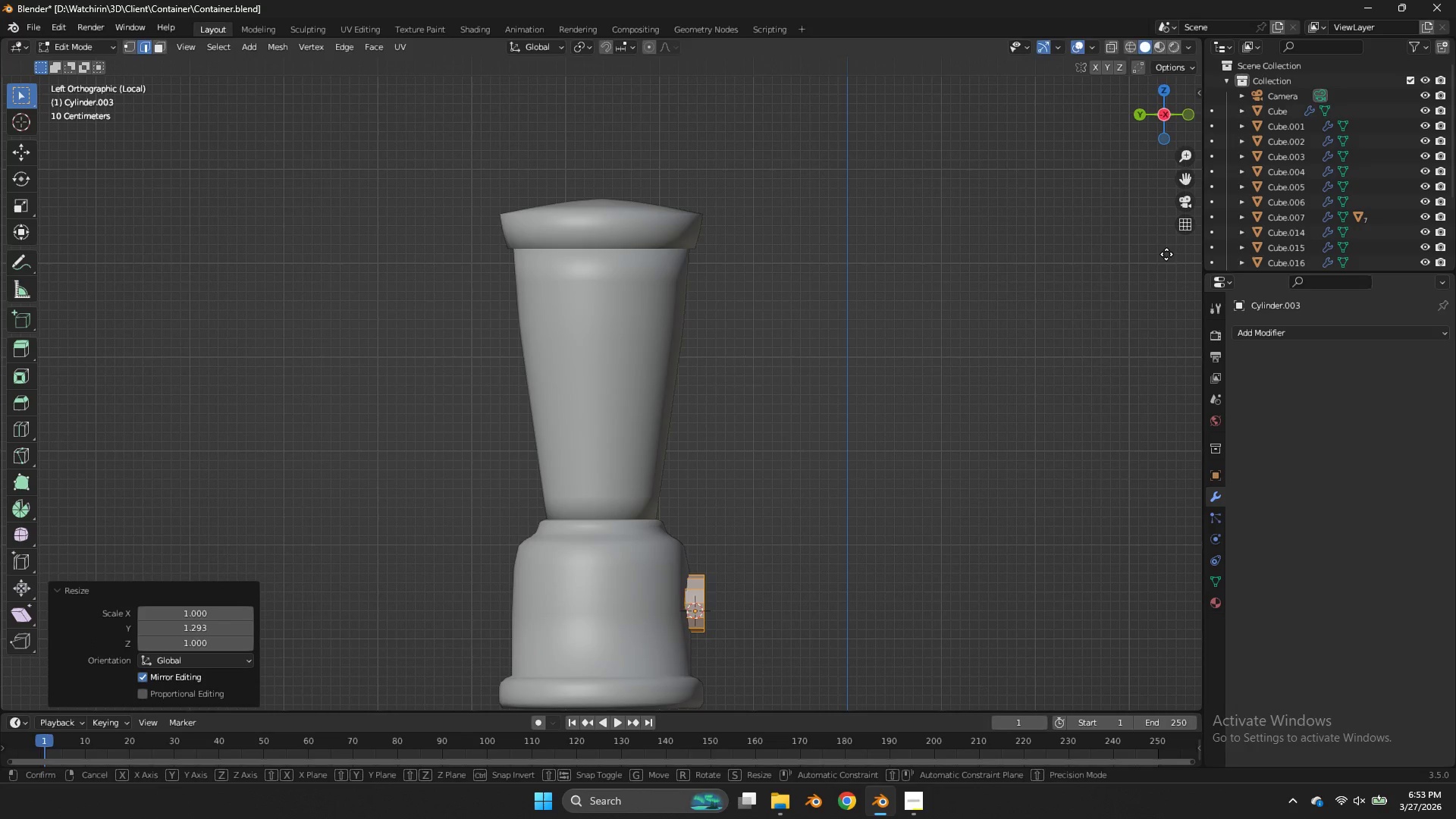 
key(G)
 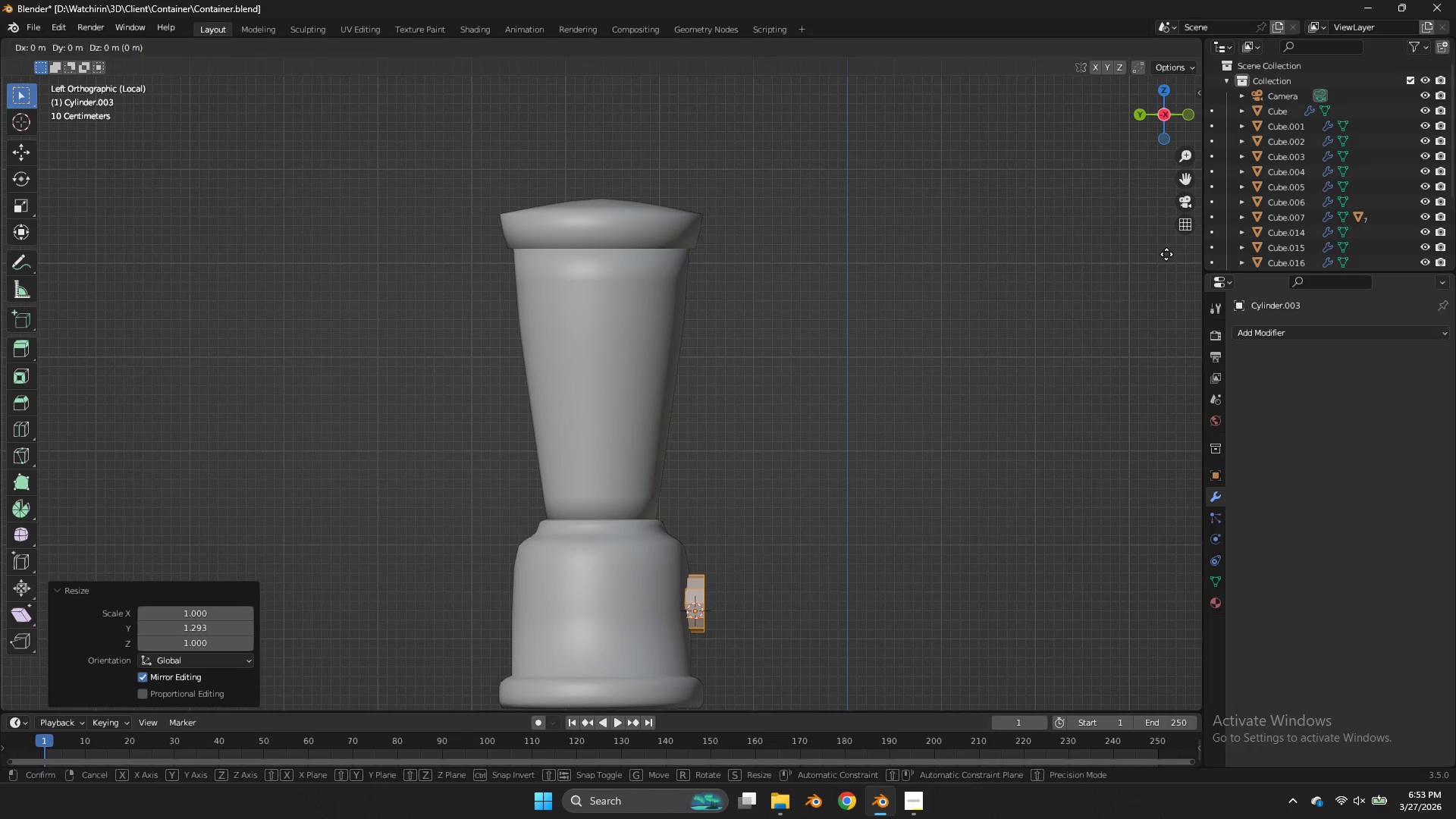 
hold_key(key=ShiftLeft, duration=1.16)
left_click([1104, 245])
 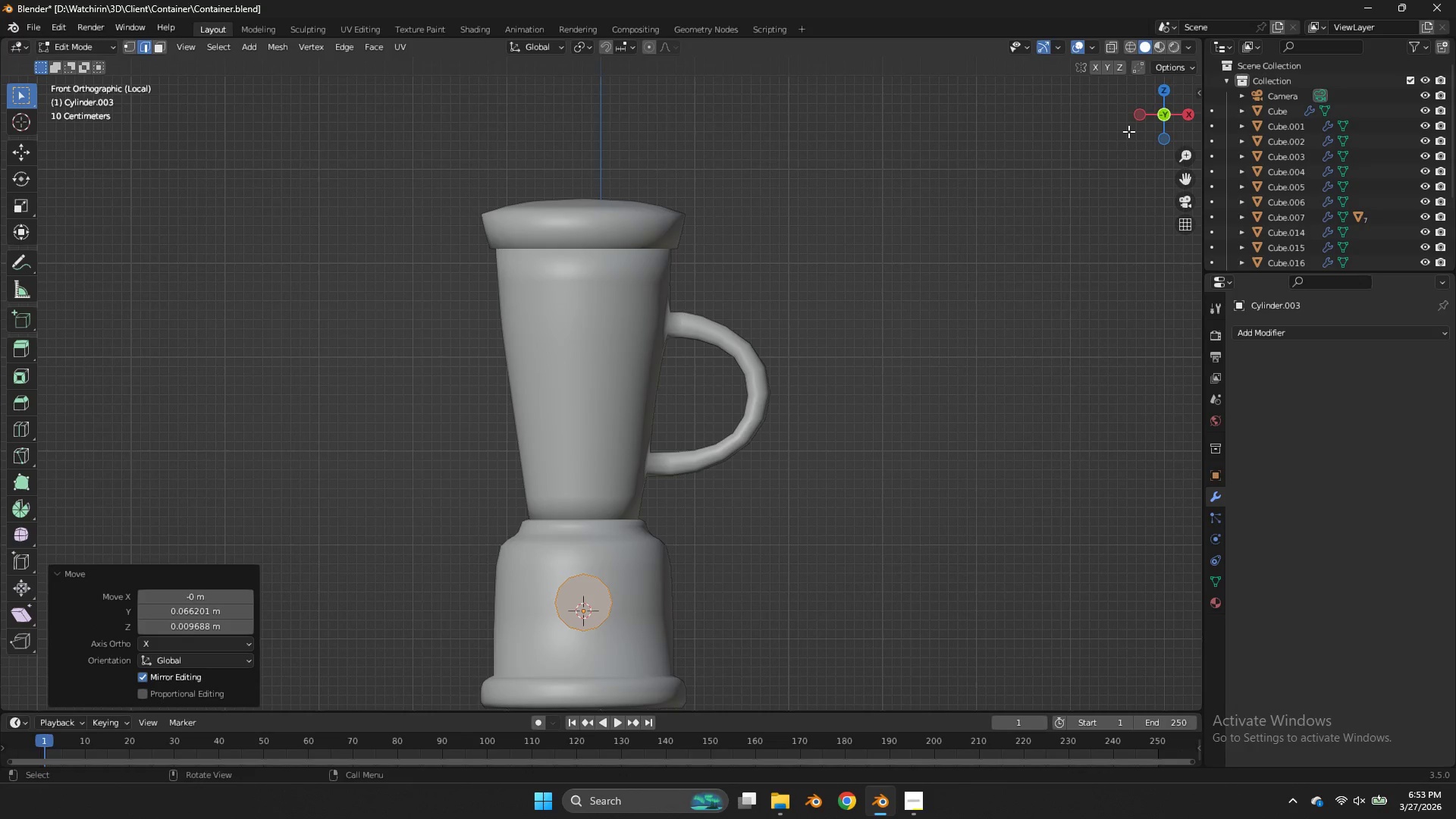 
left_click_drag(start_coordinate=[1139, 122], to_coordinate=[2, 665])
 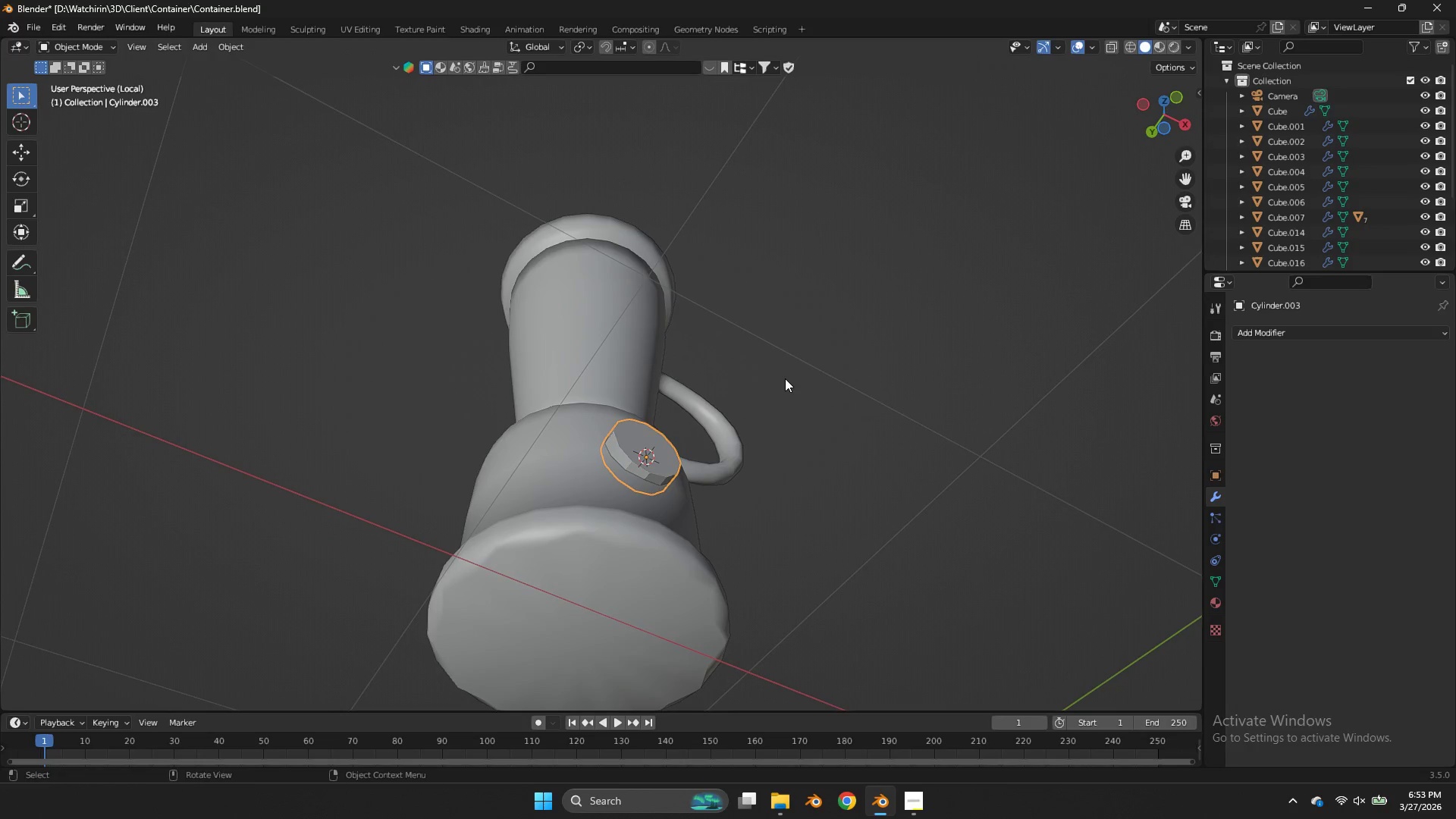 
key(Tab)
 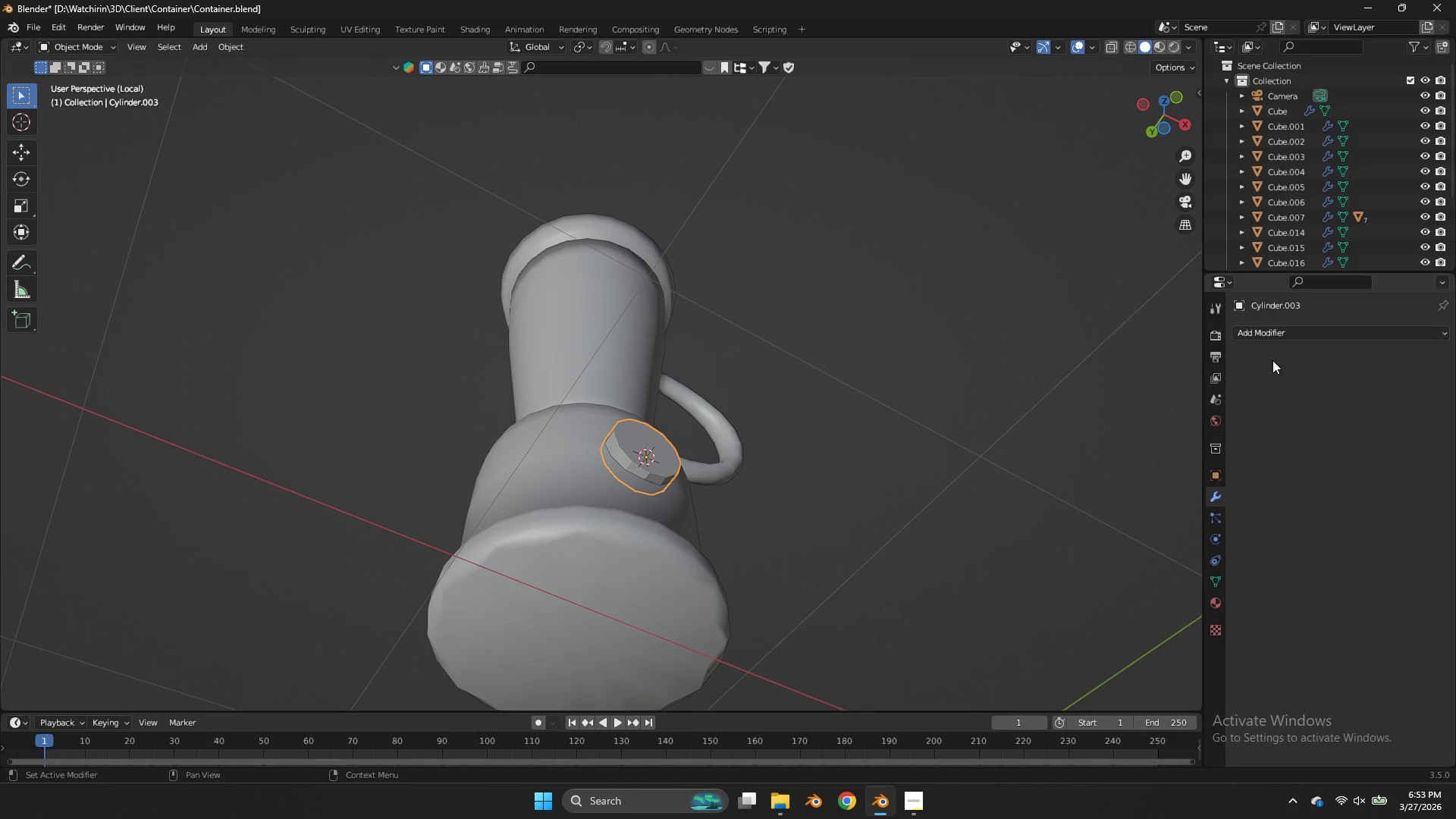 
left_click([1272, 337])
 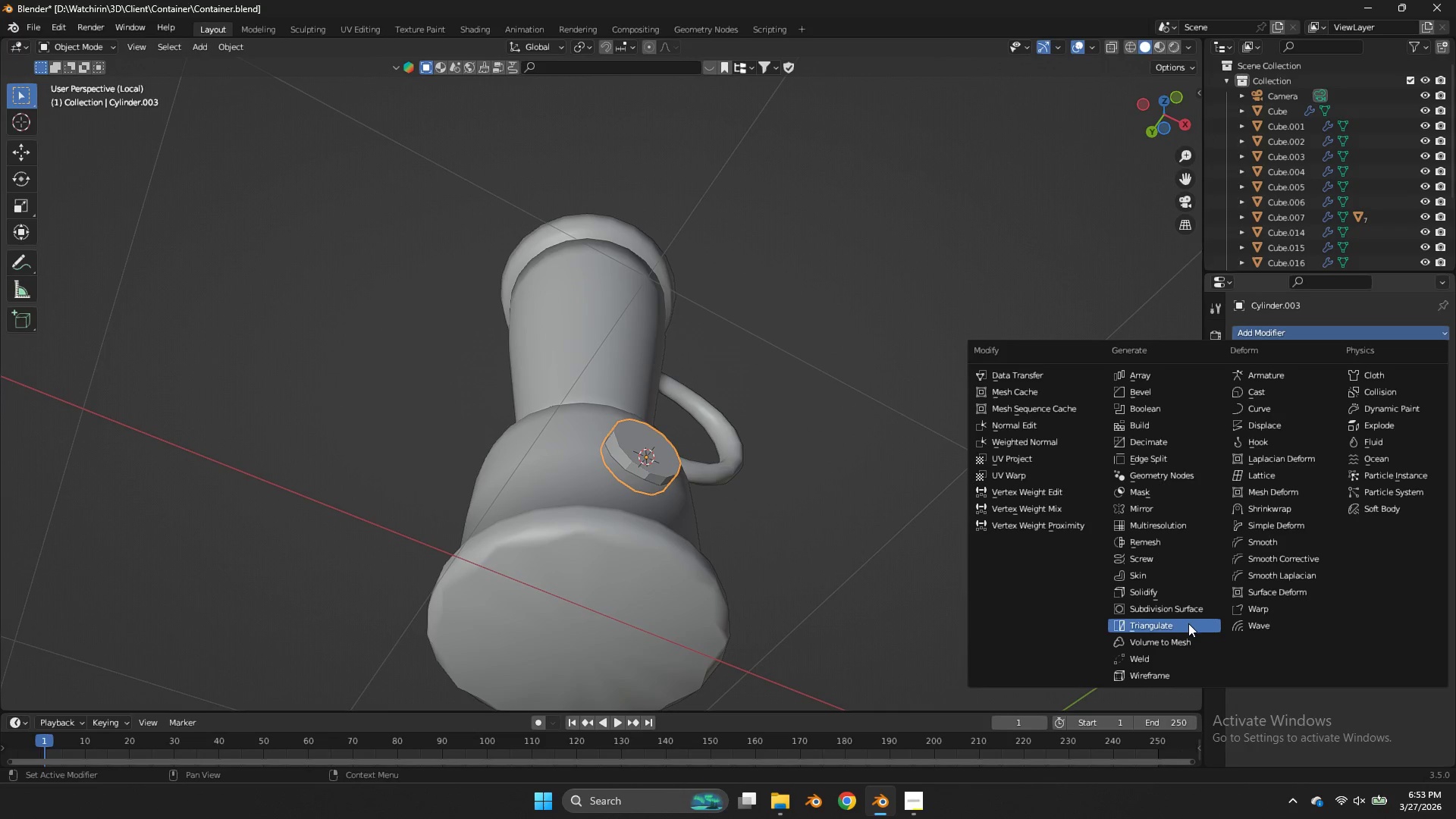 
left_click([1175, 604])
 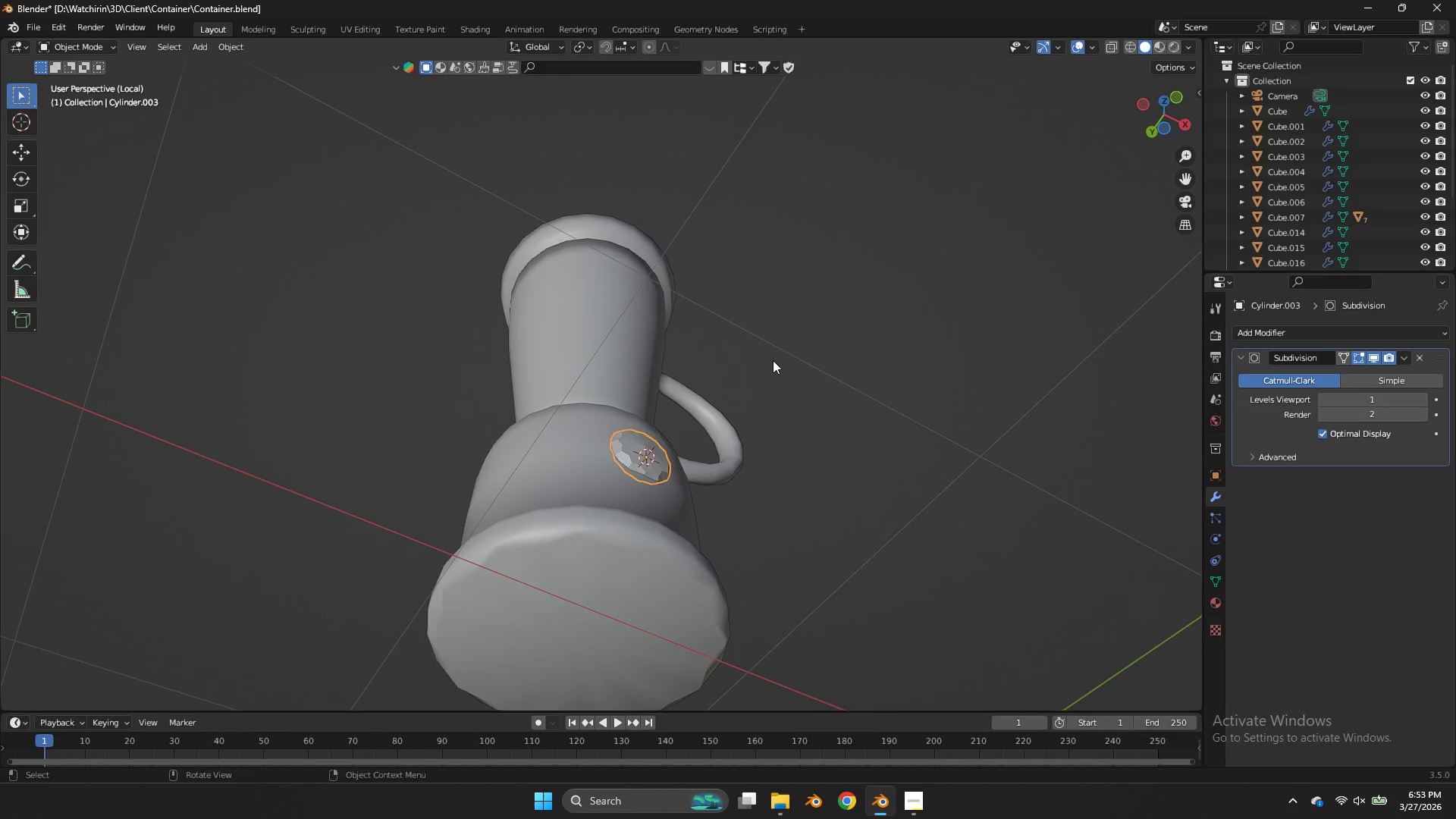 
key(Tab)
 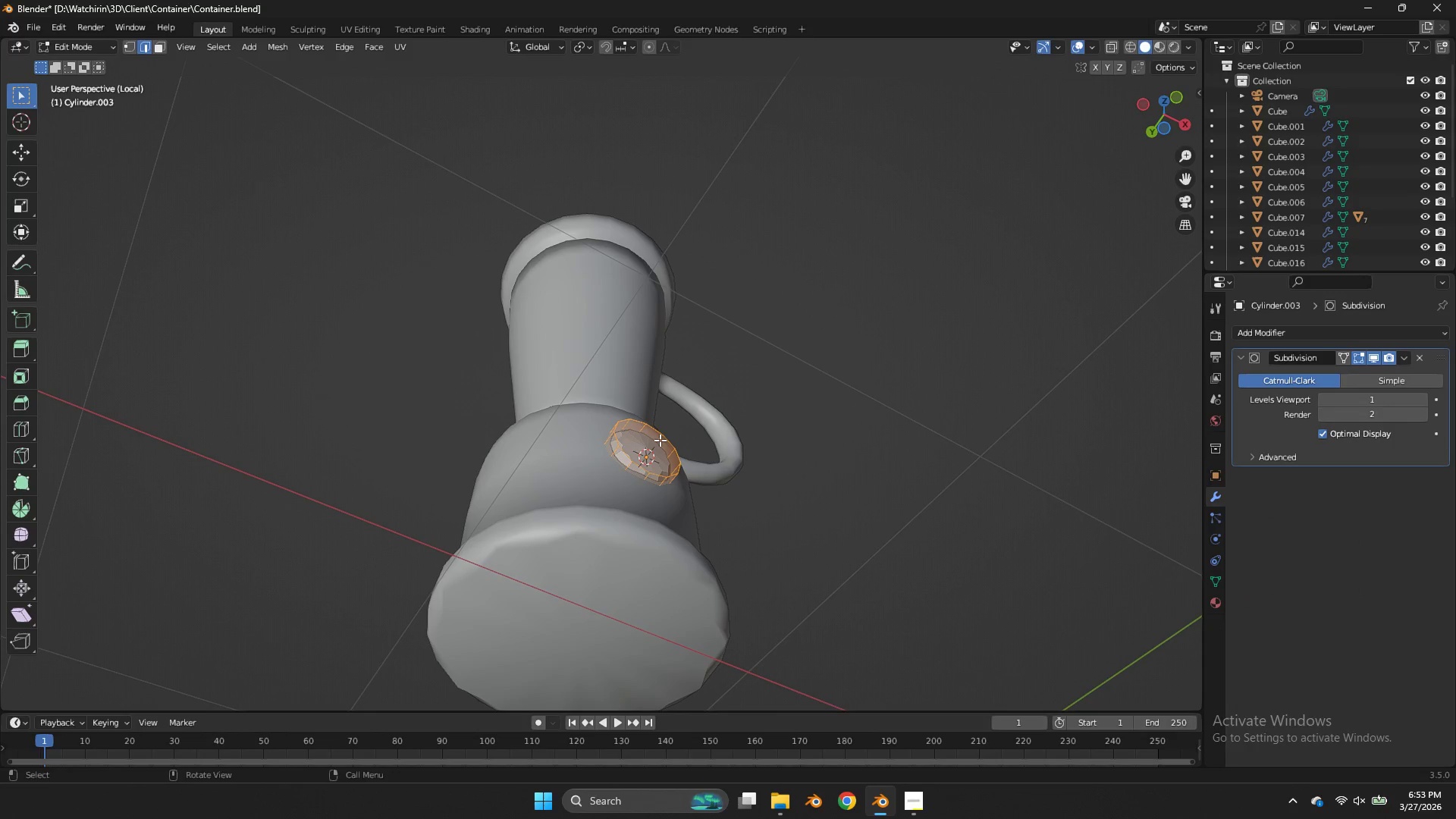 
key(Z)
 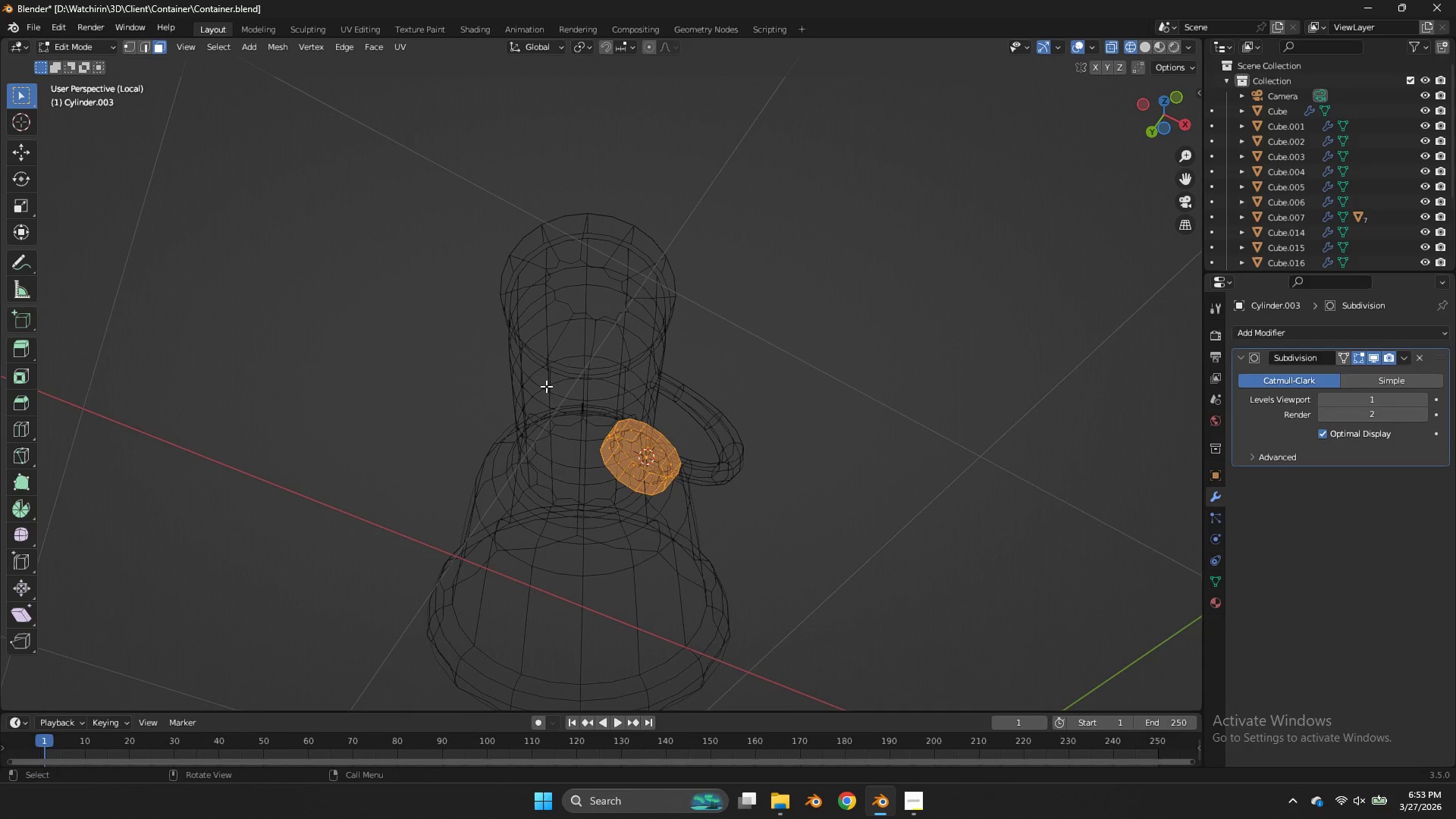 
left_click([624, 446])
 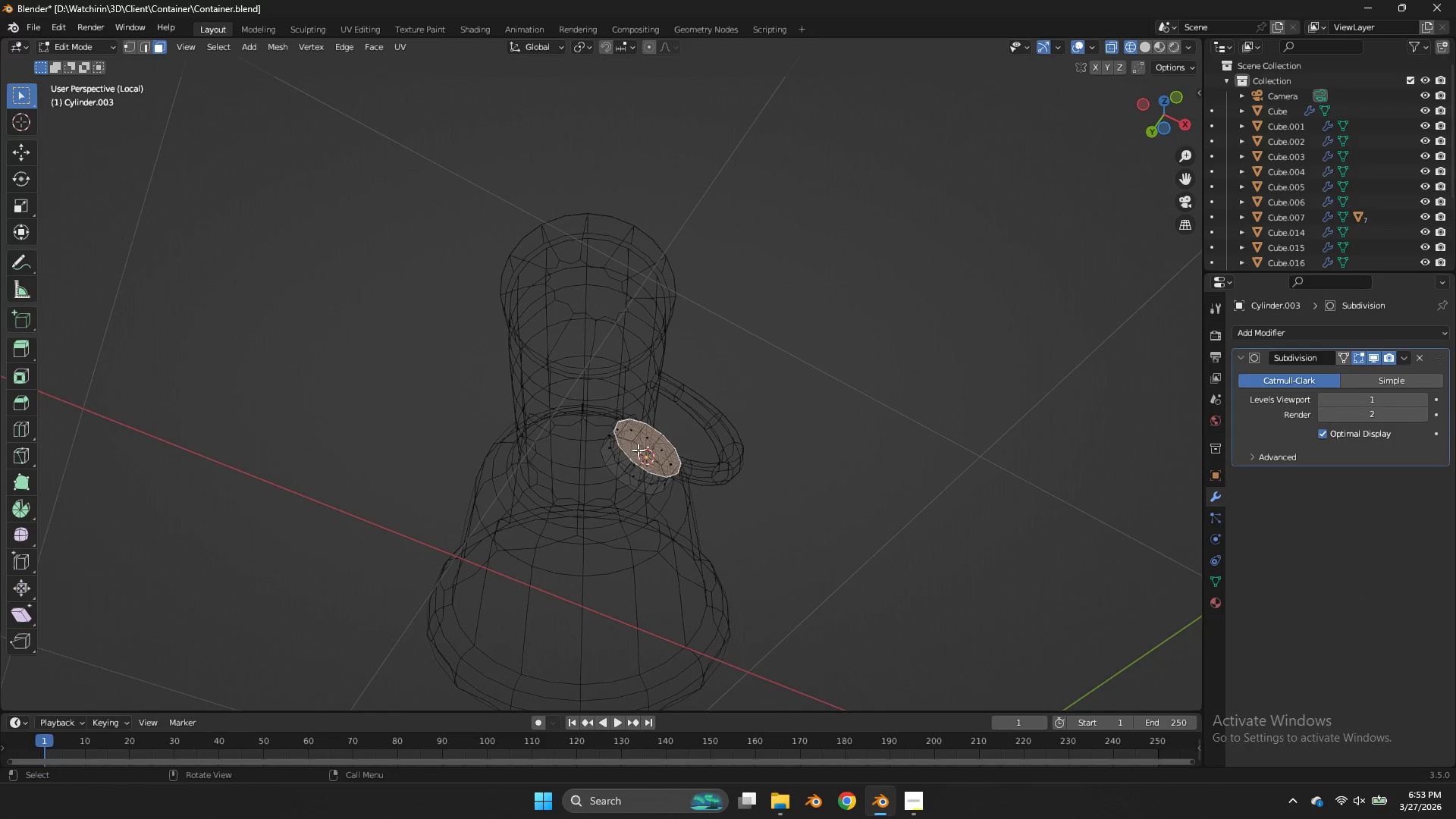 
type(zE)
key(Tab)
 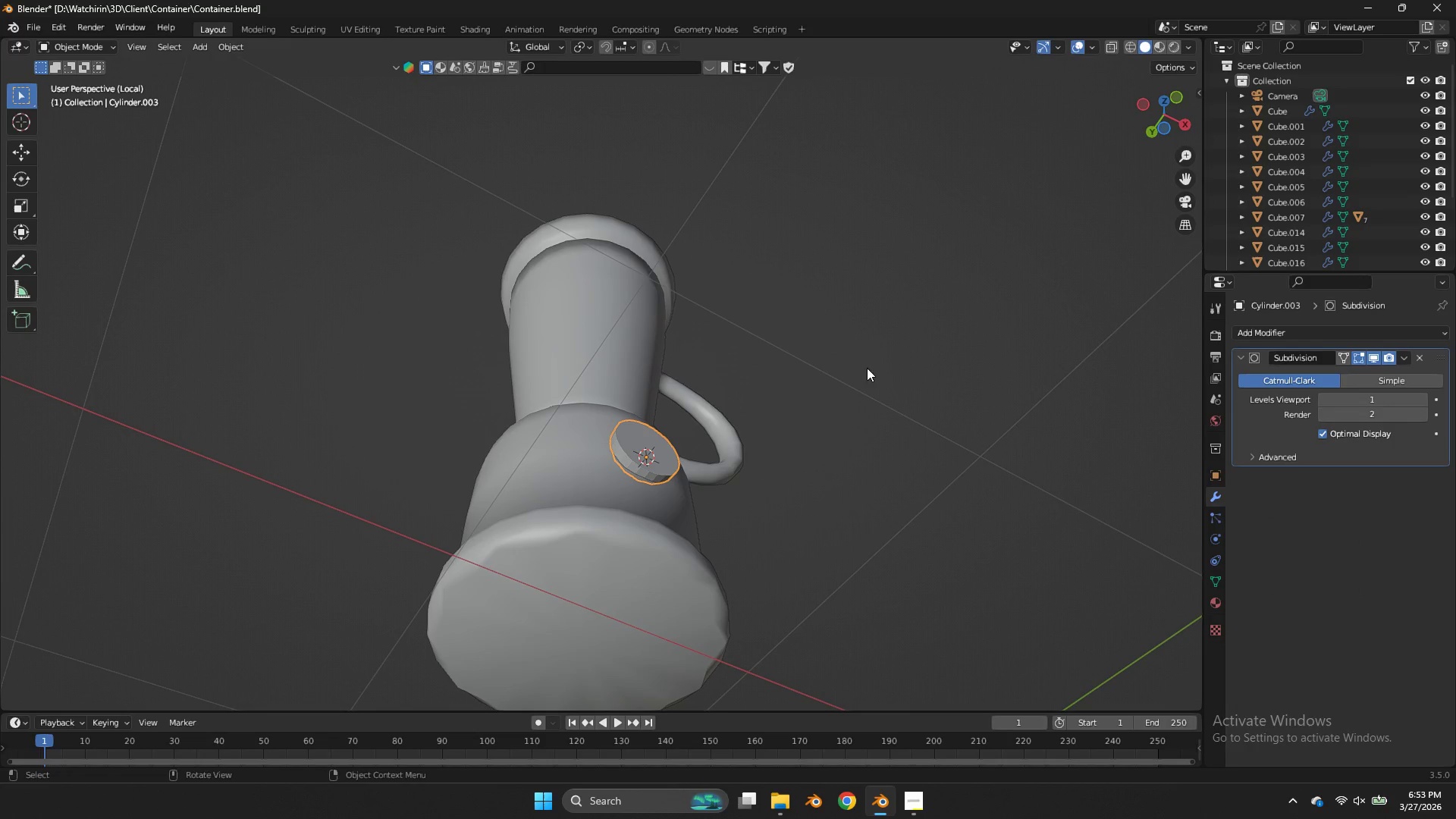 
left_click_drag(start_coordinate=[287, 431], to_coordinate=[299, 428])
 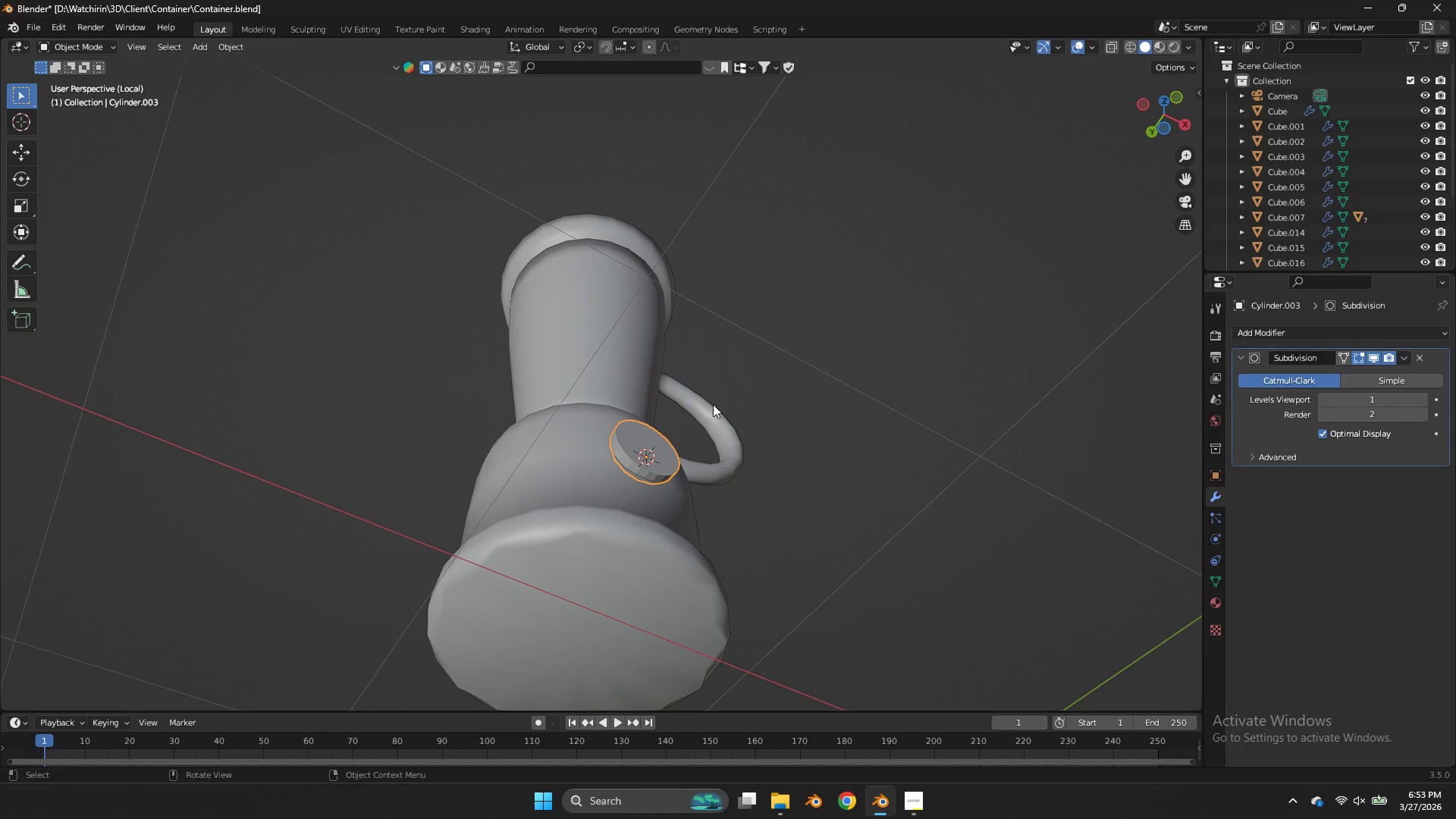 
right_click([686, 420])
 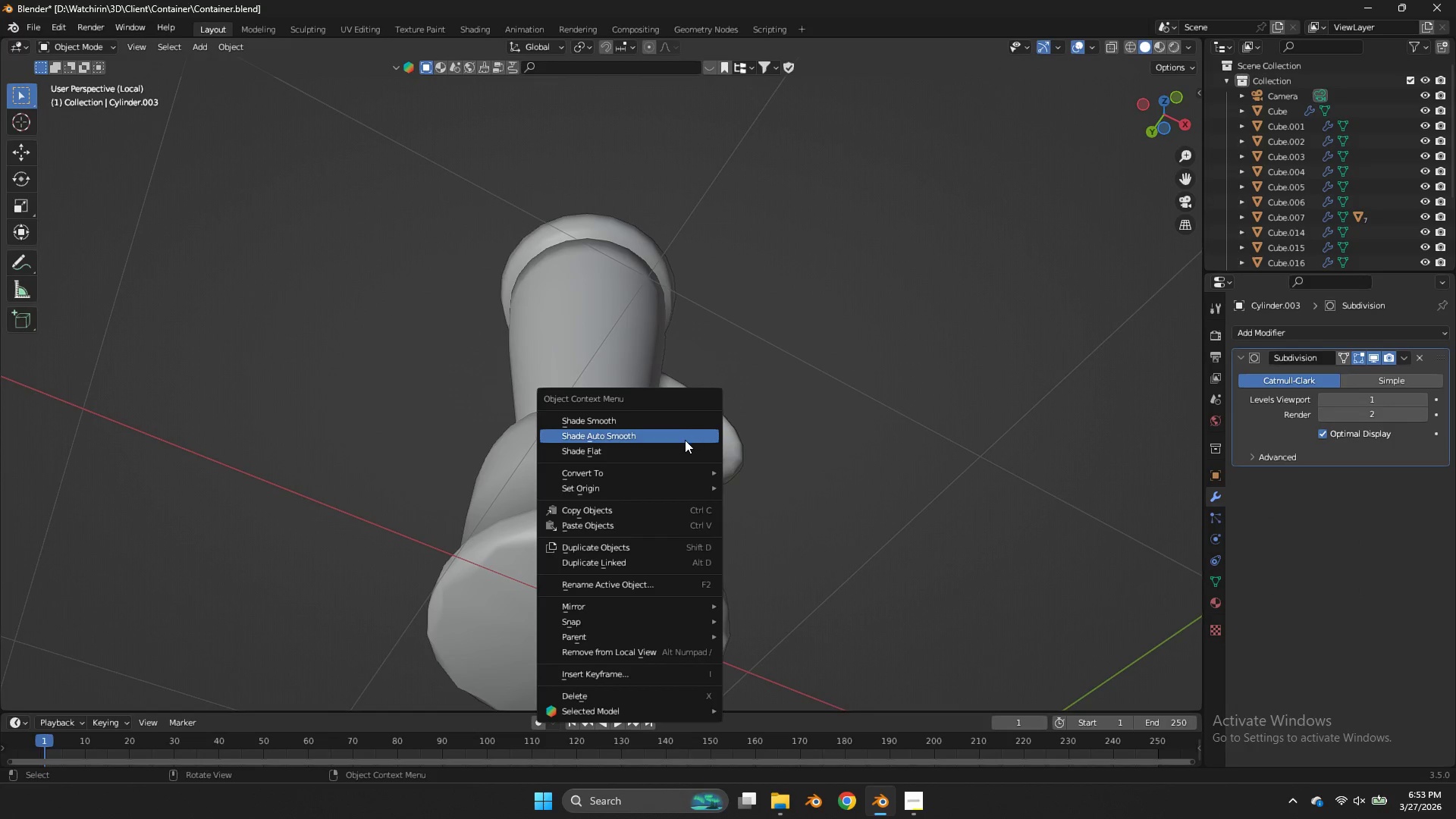 
left_click([685, 440])
 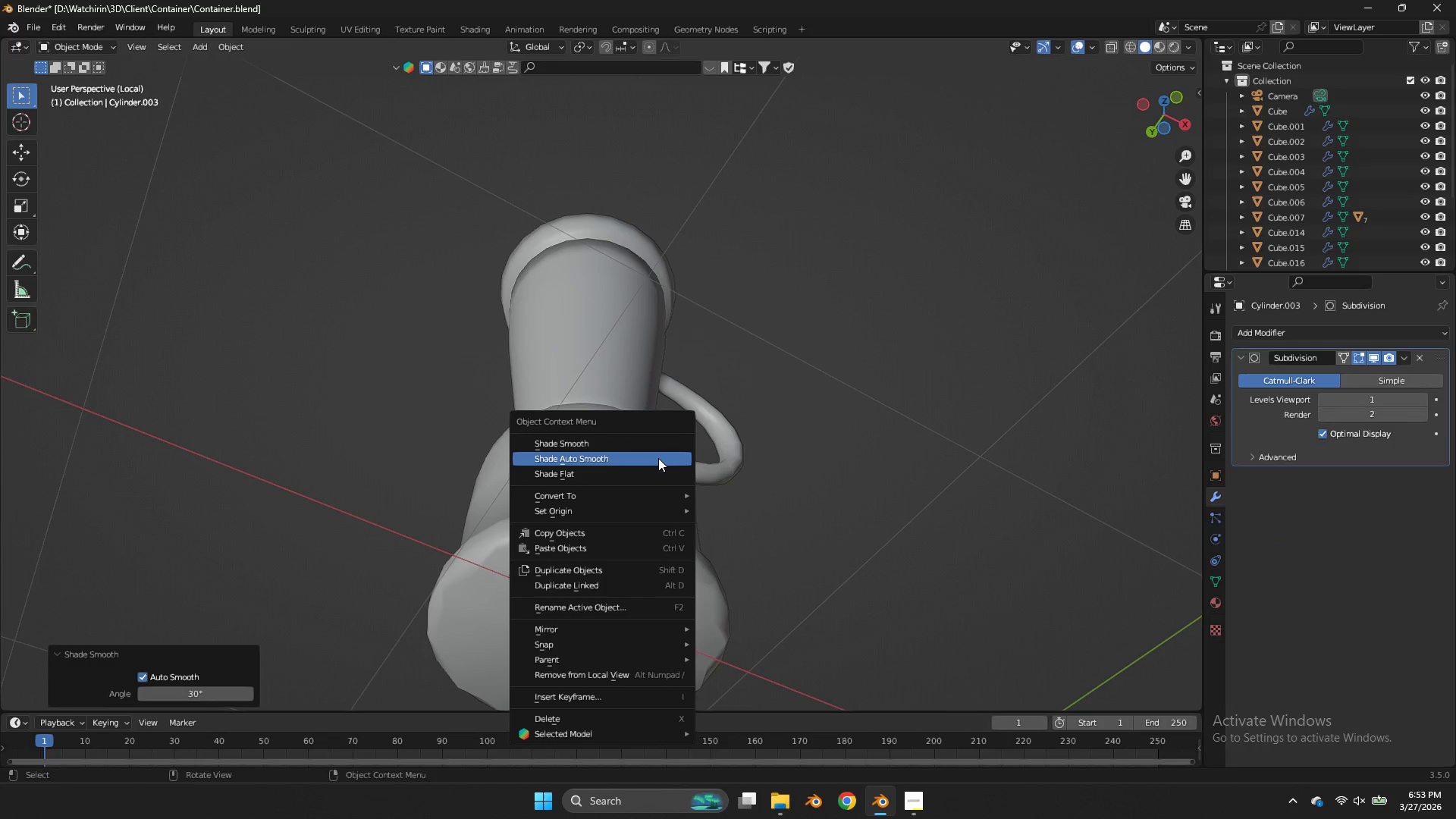 
right_click([658, 458])
 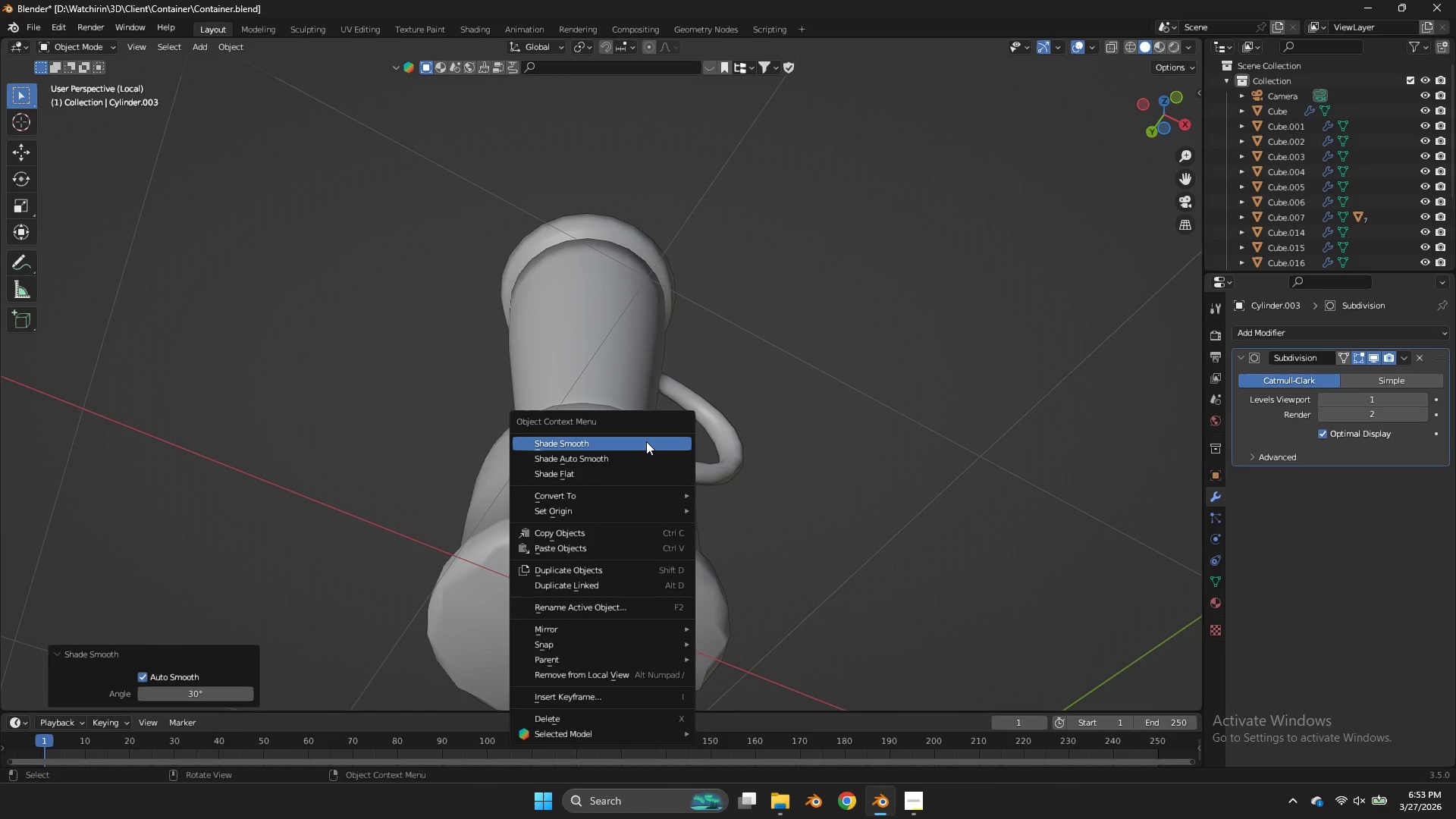 
left_click([646, 441])
 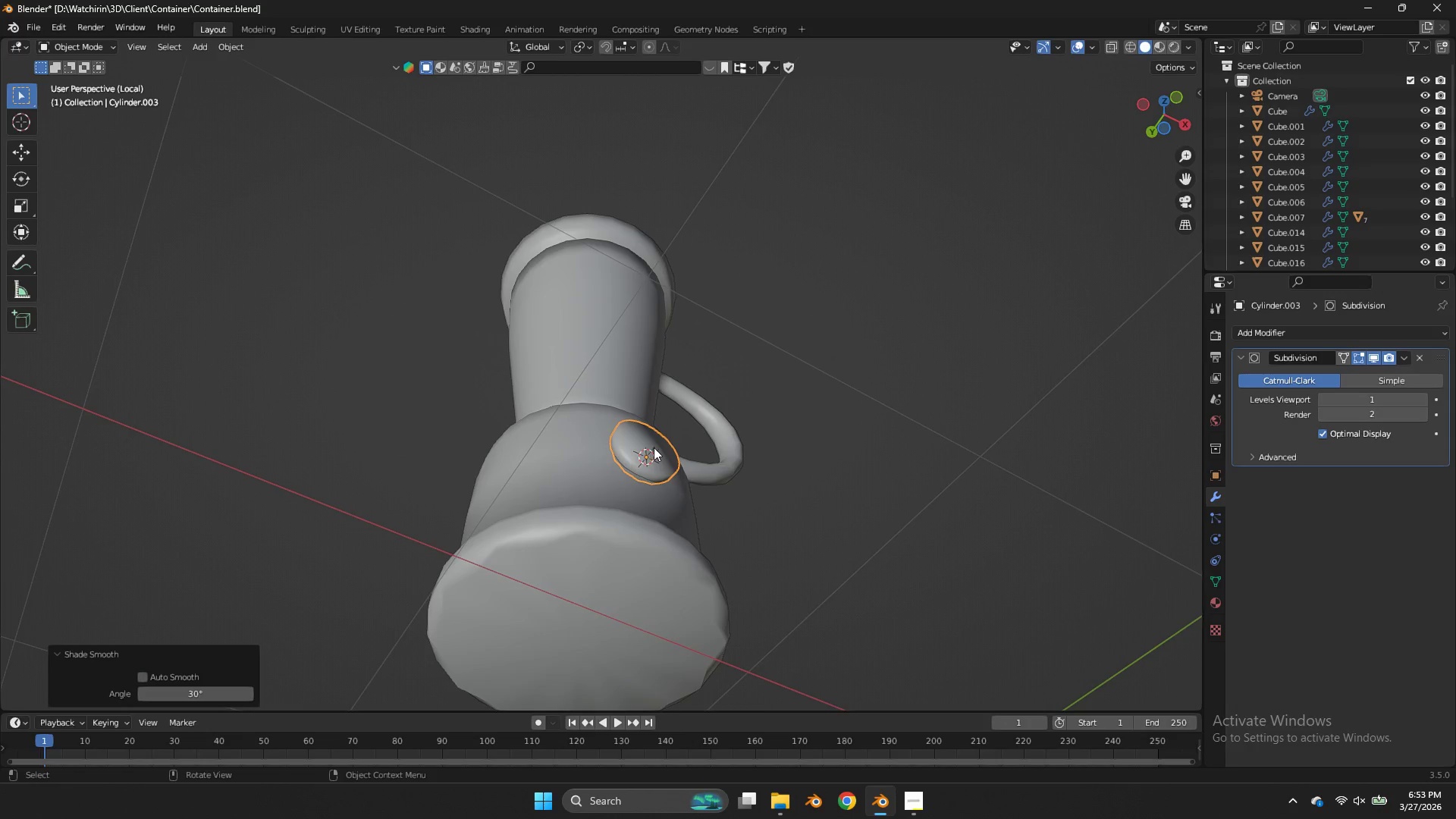 
key(Tab)
 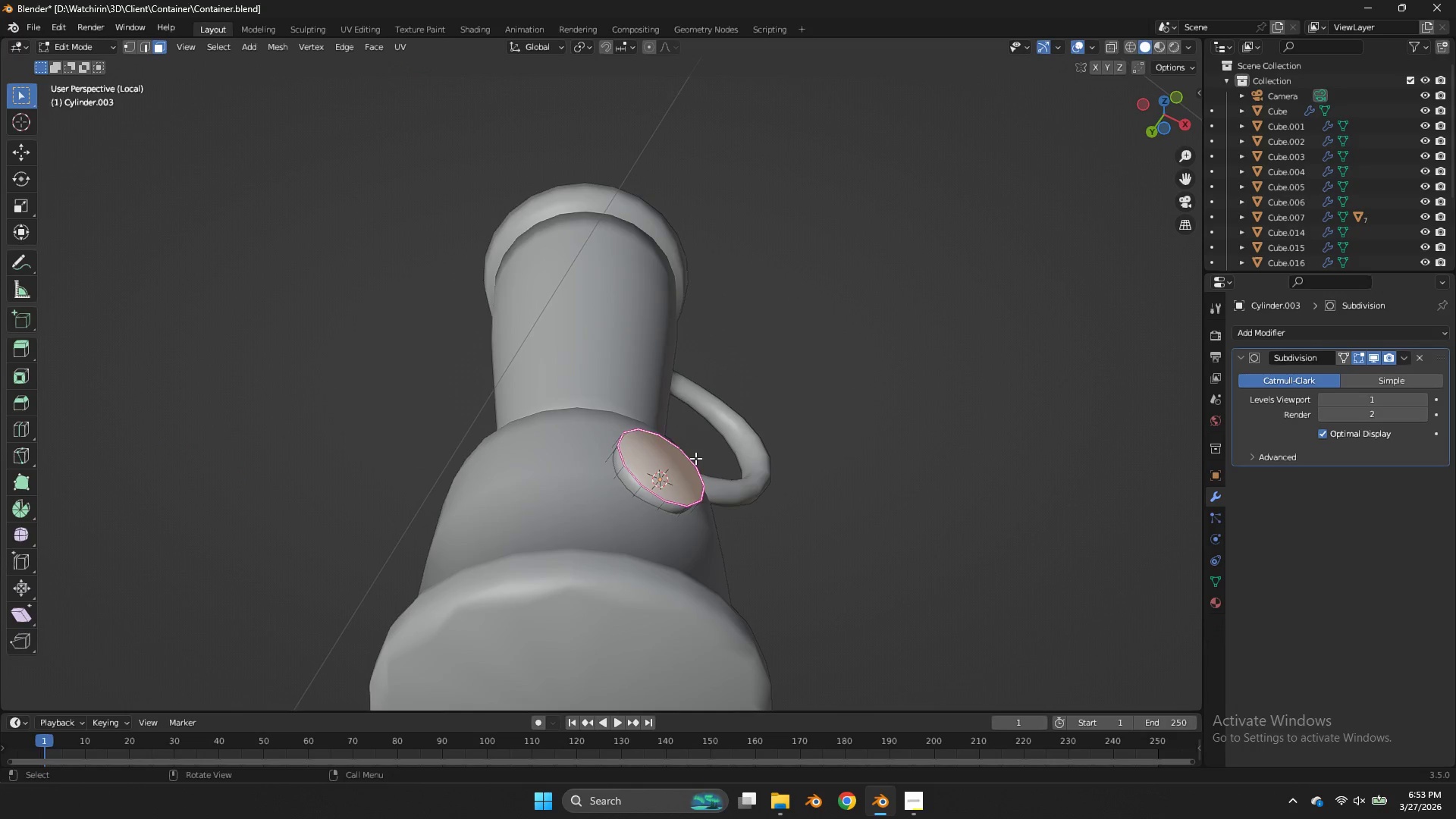 
scroll: coordinate [654, 447], scroll_direction: up, amount: 1.0
 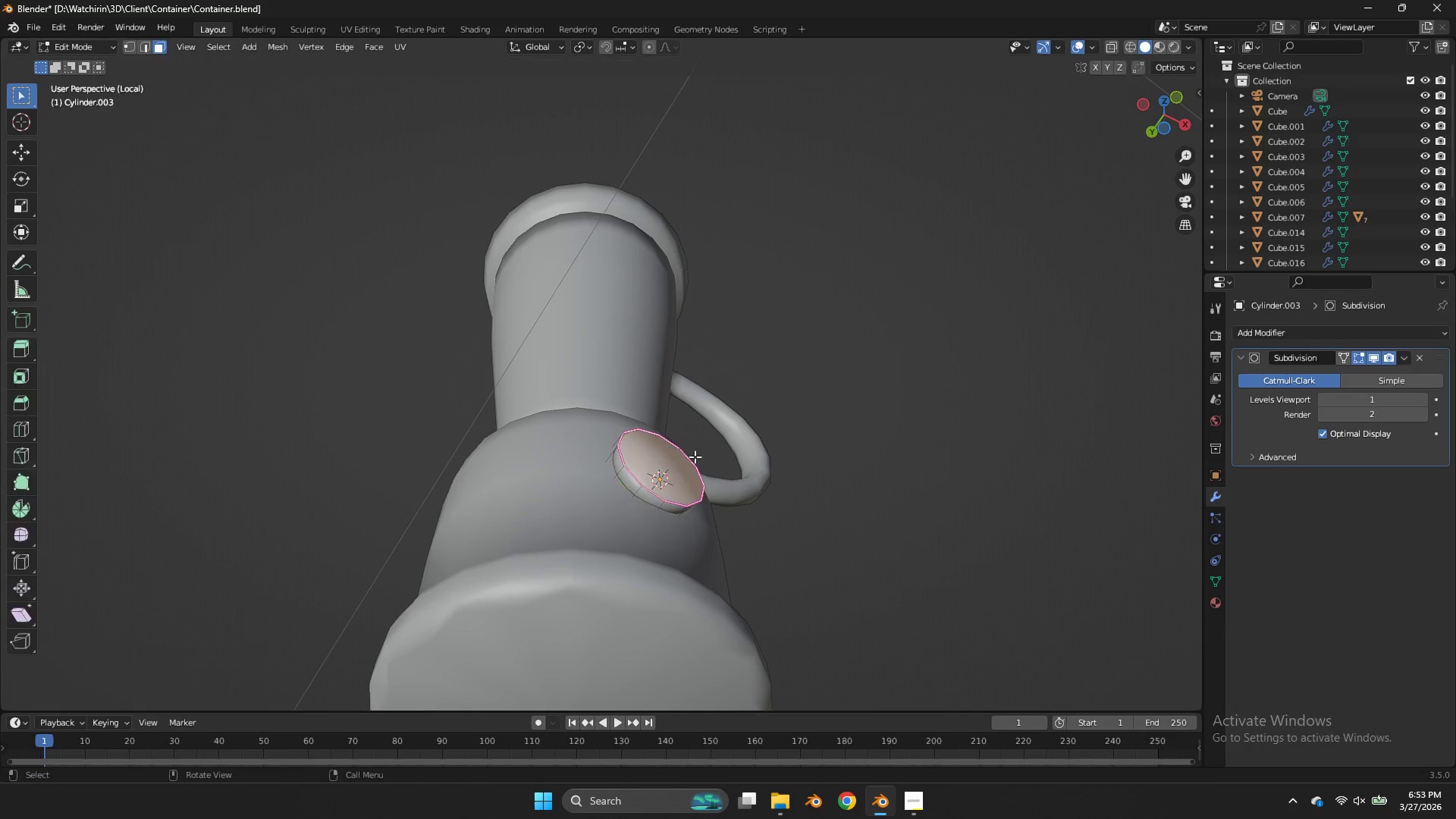 
key(Z)
 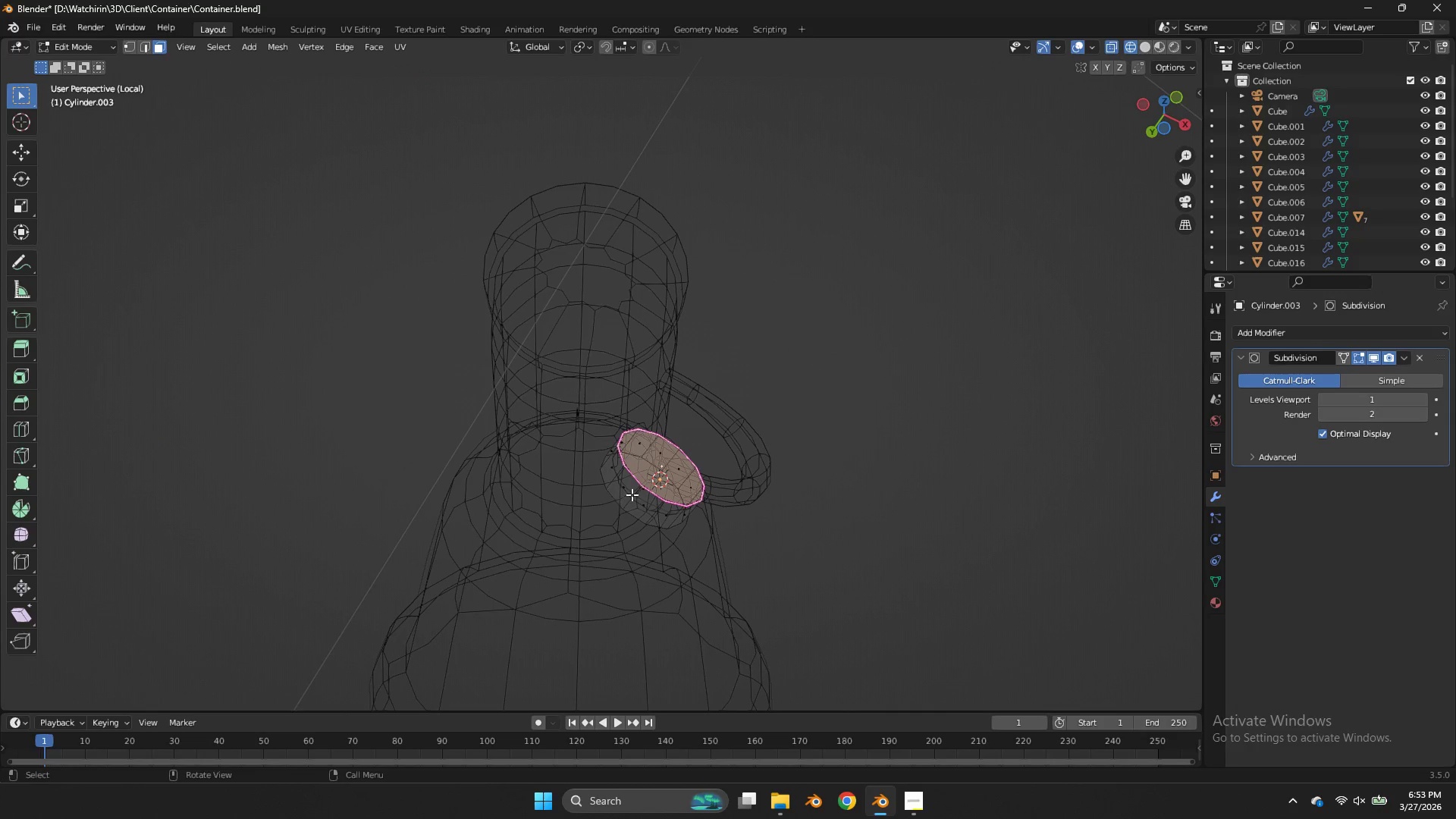 
left_click([633, 493])
 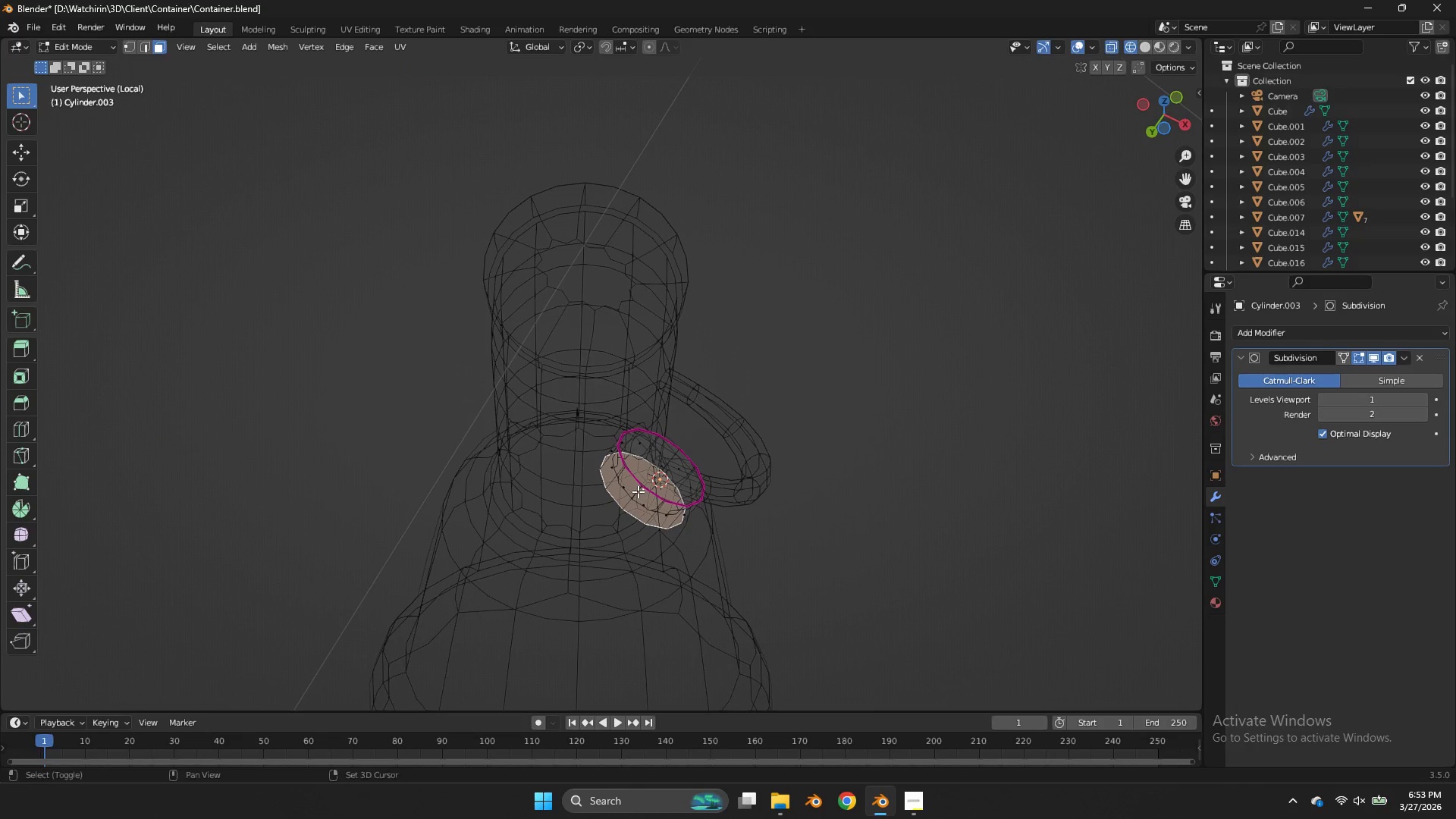 
key(Shift+E)
 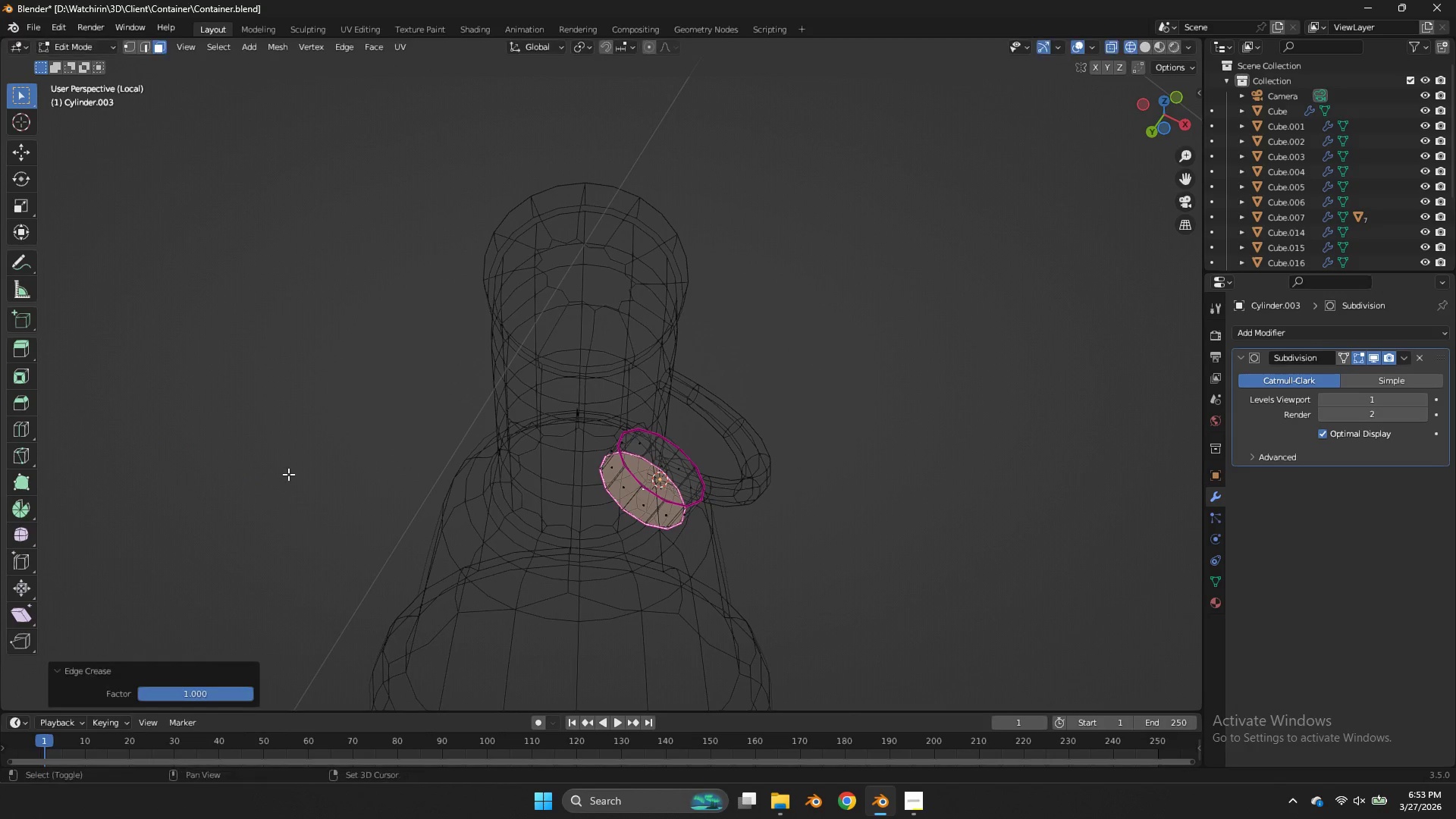 
left_click([288, 474])
 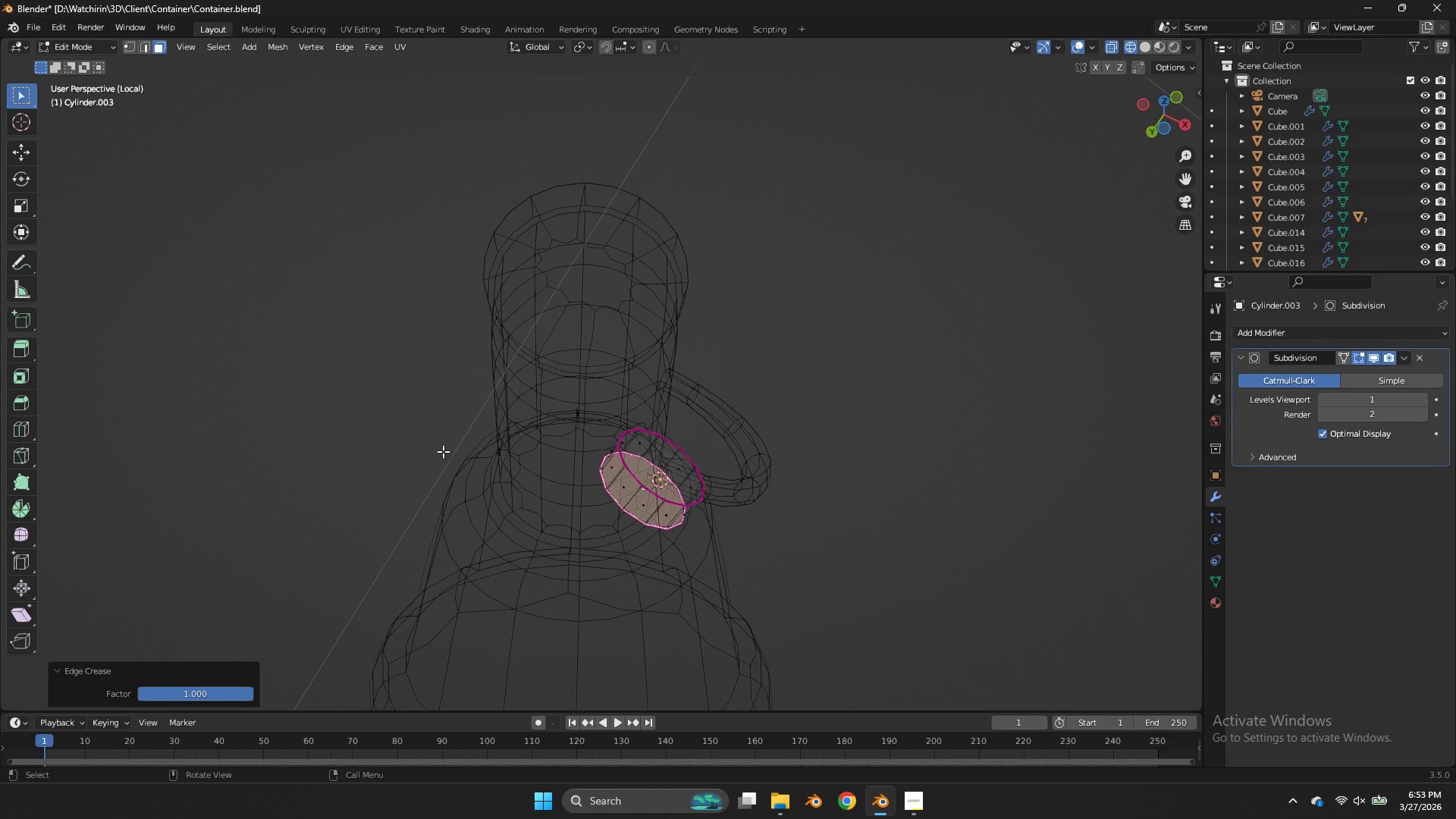 
key(Z)
 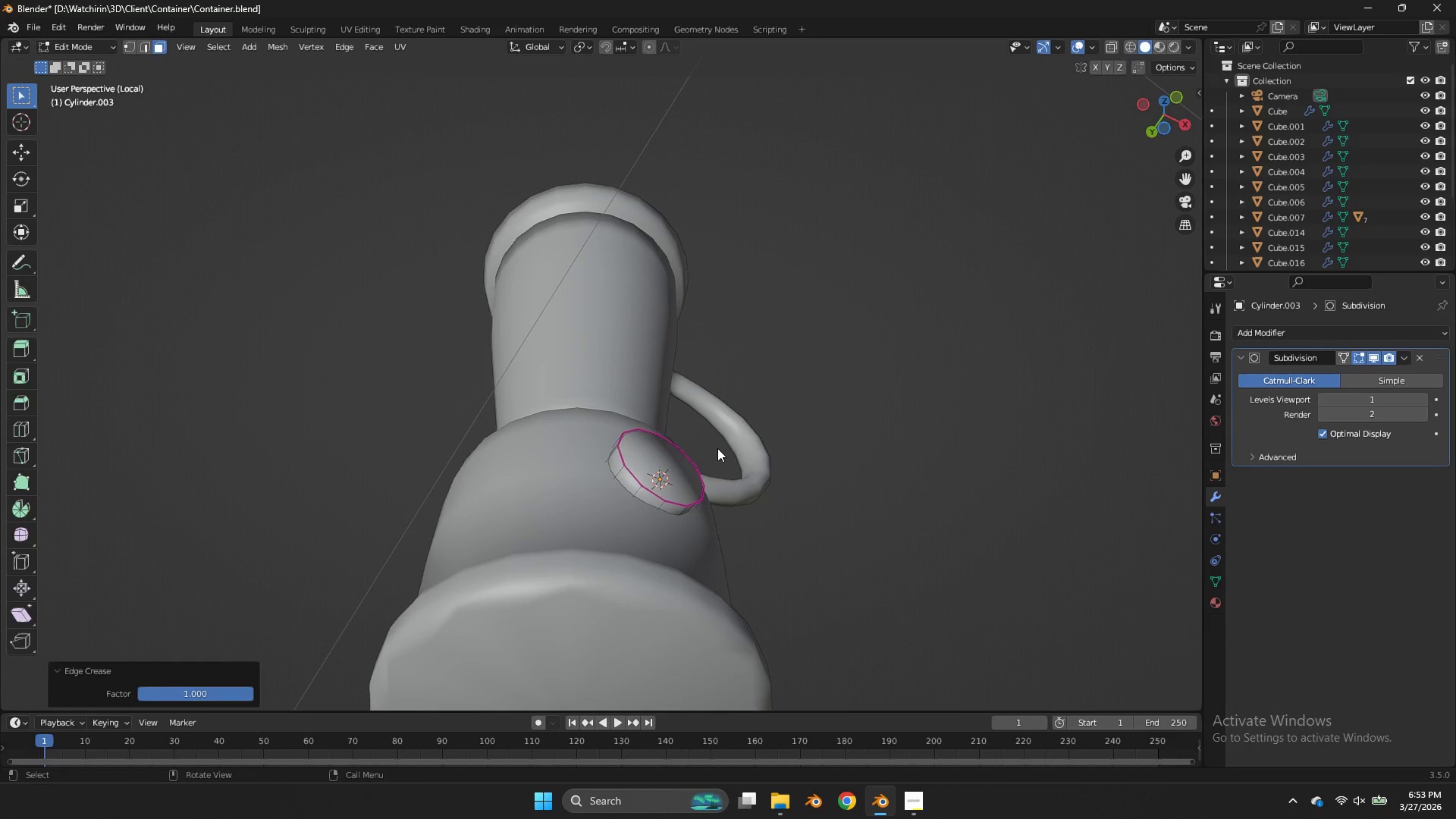 
key(Tab)
 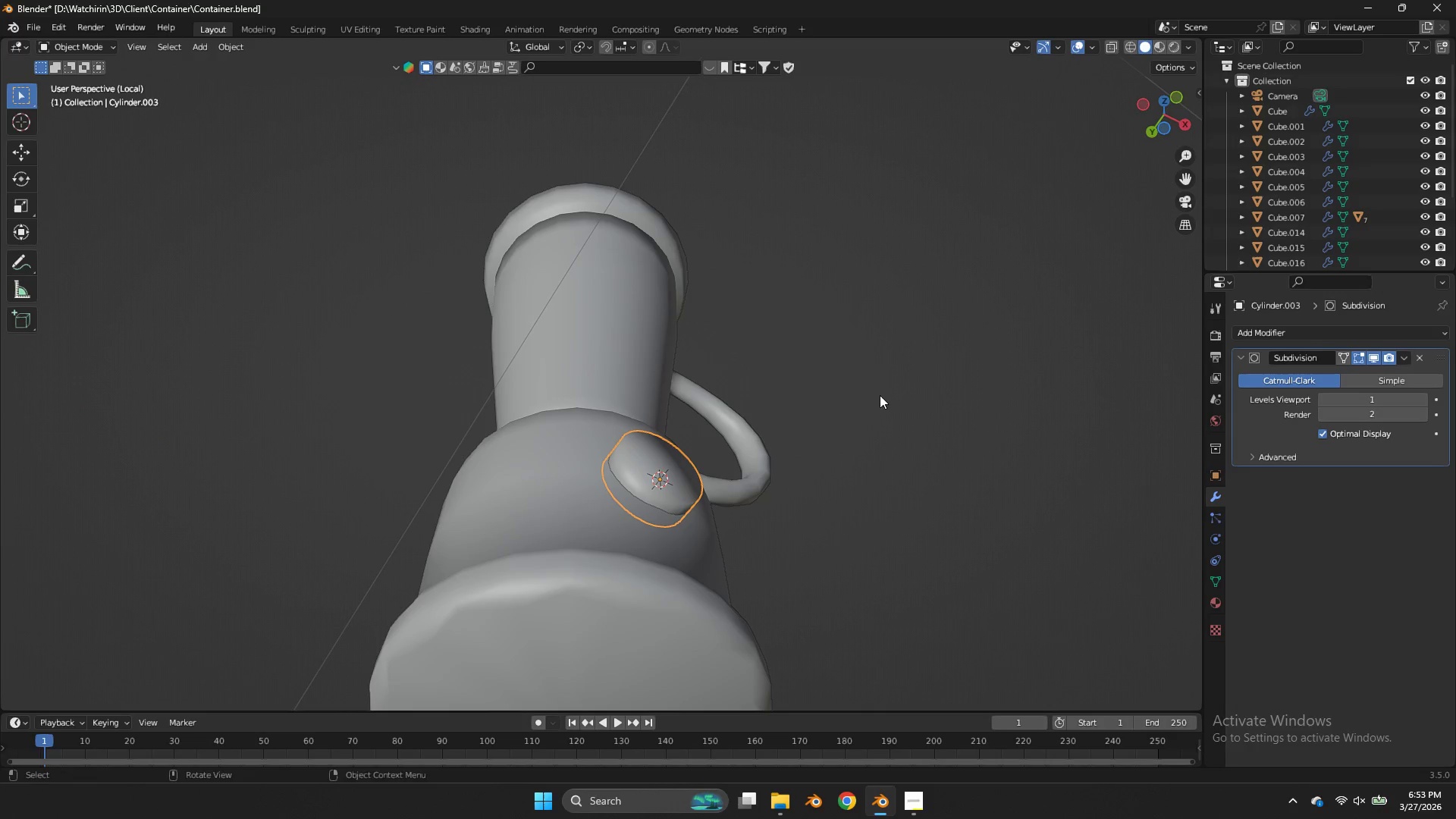 
key(Control+S)
 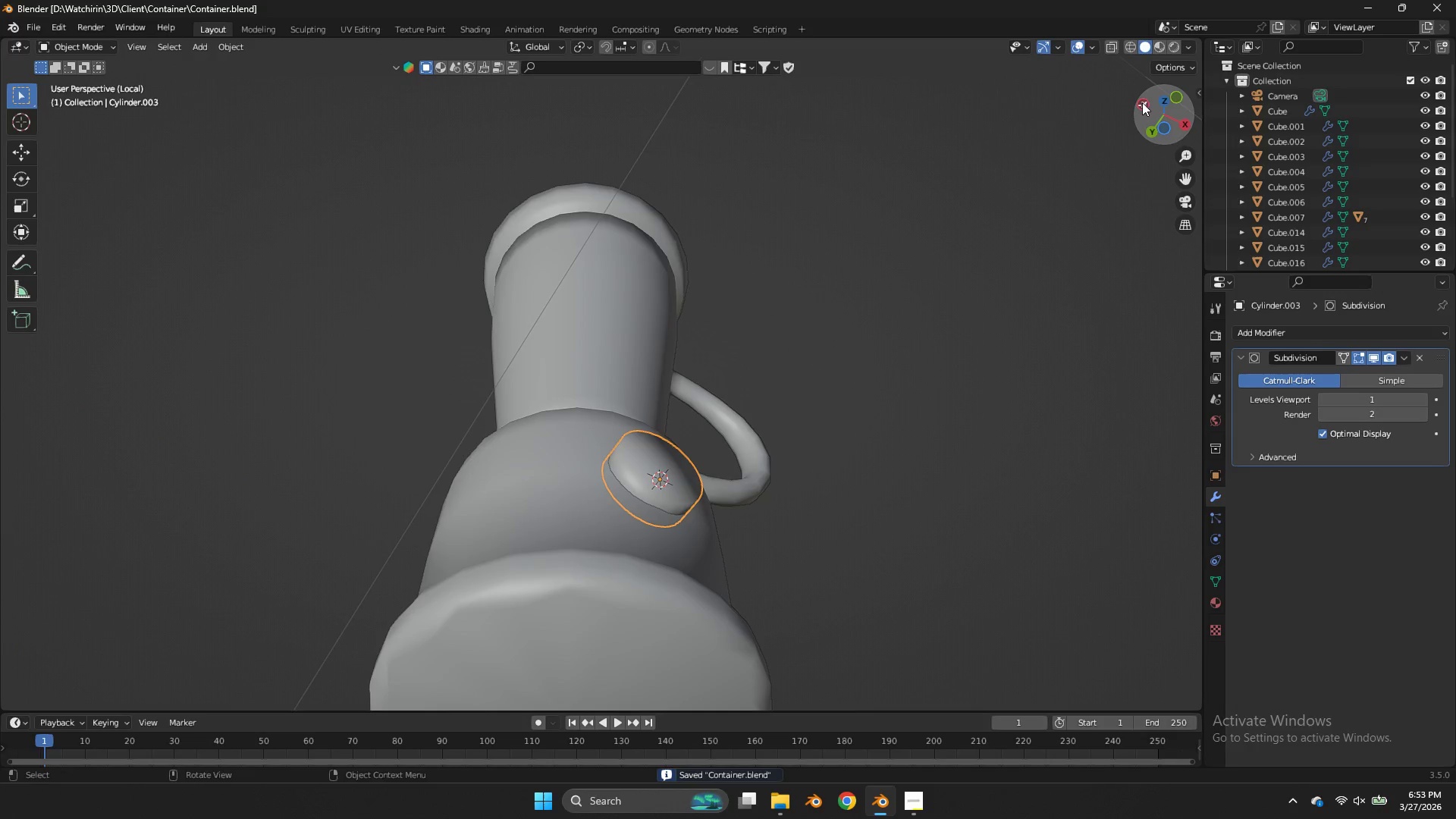 
left_click([1142, 102])
 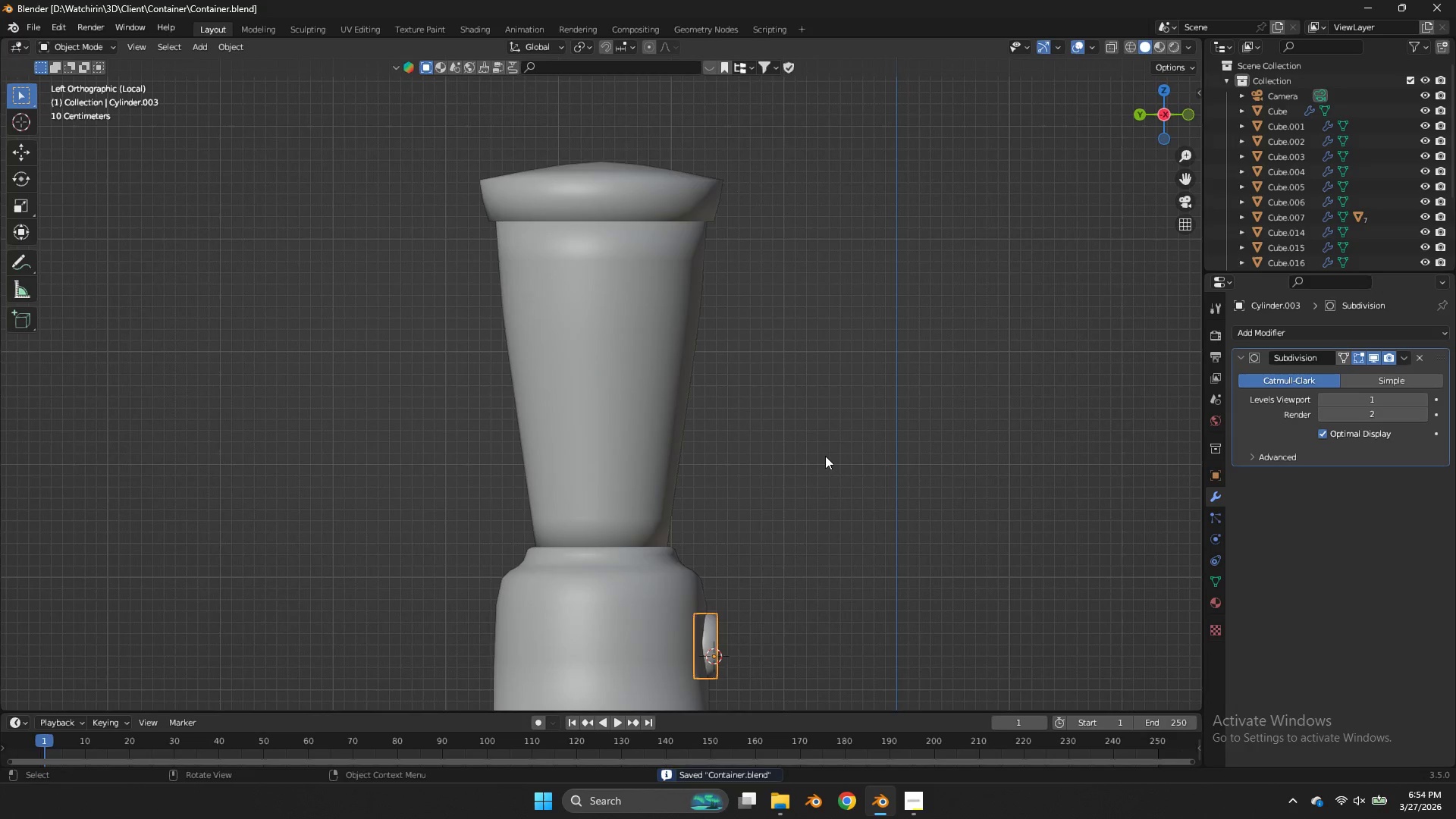 
key(Tab)
 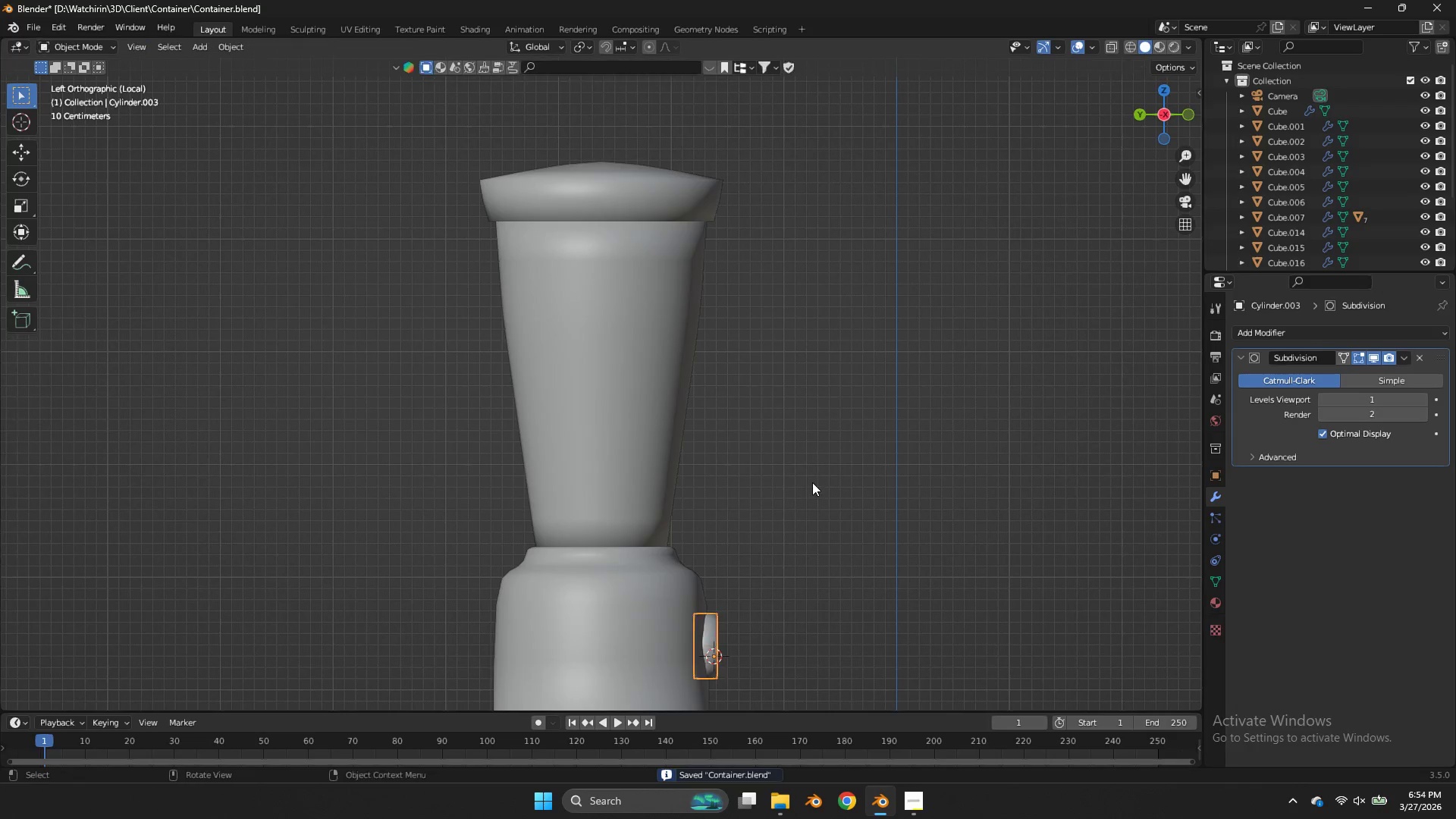 
key(Tab)
 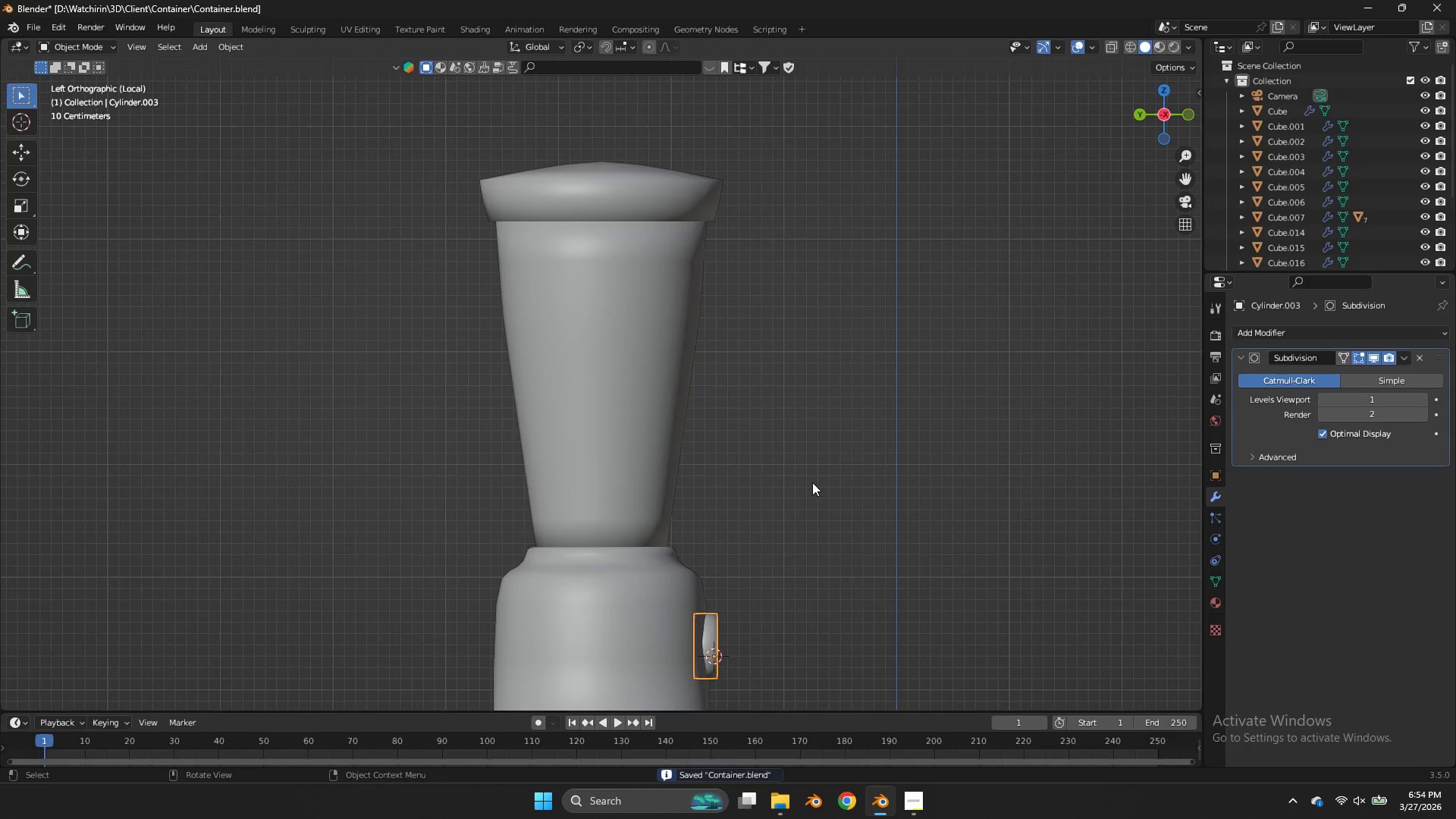 
key(R)
 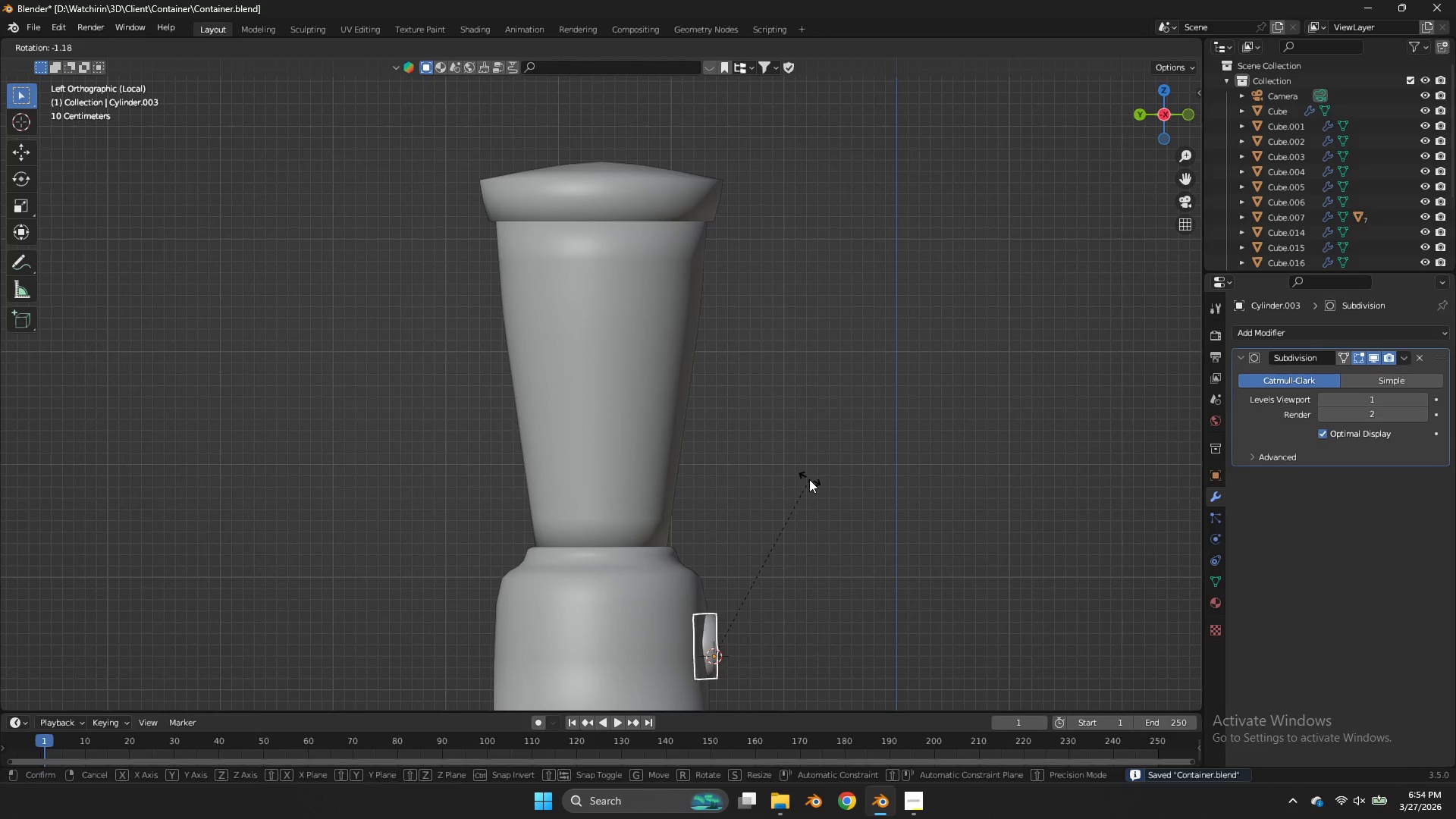 
left_click([809, 479])
 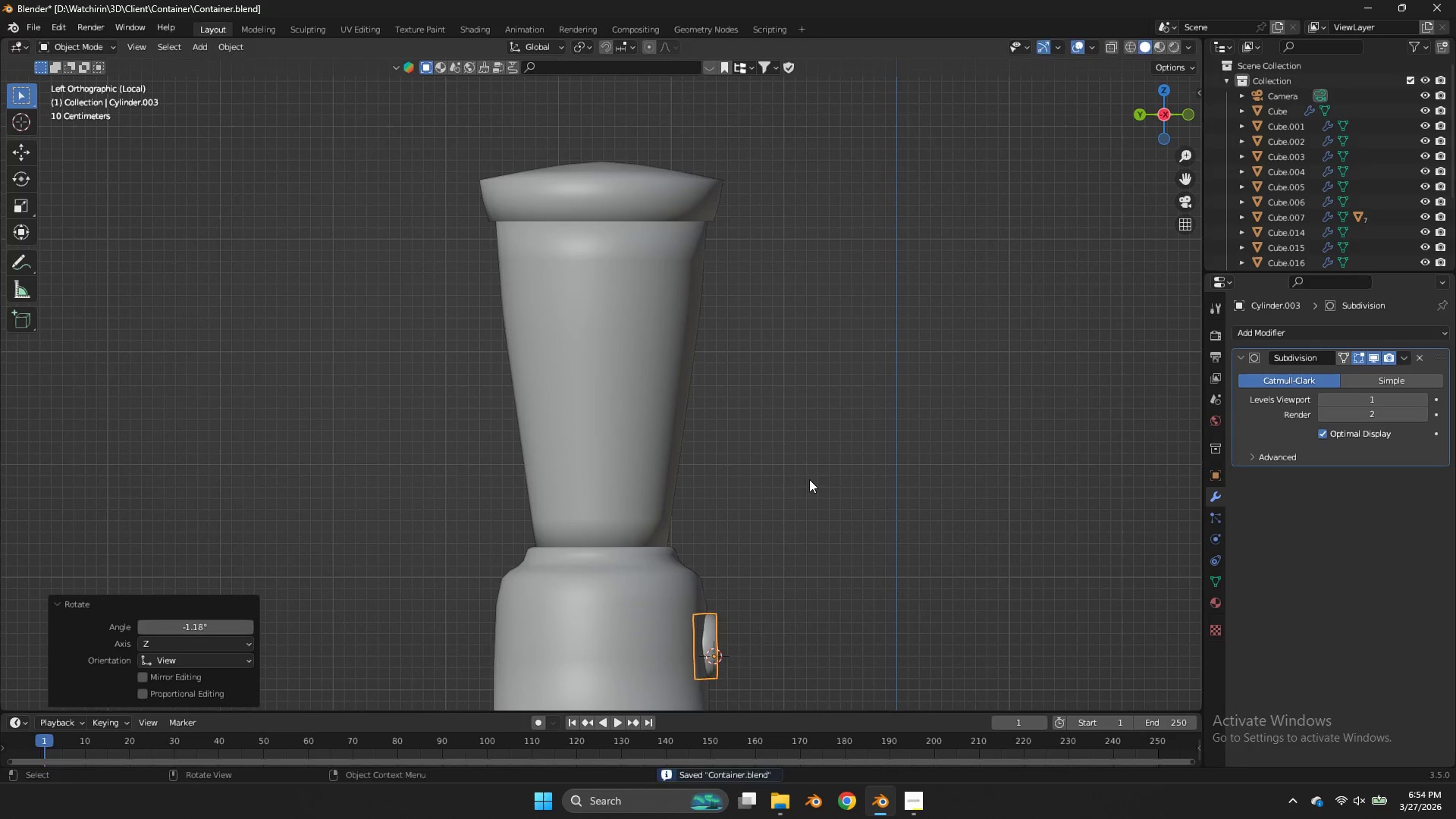 
key(G)
 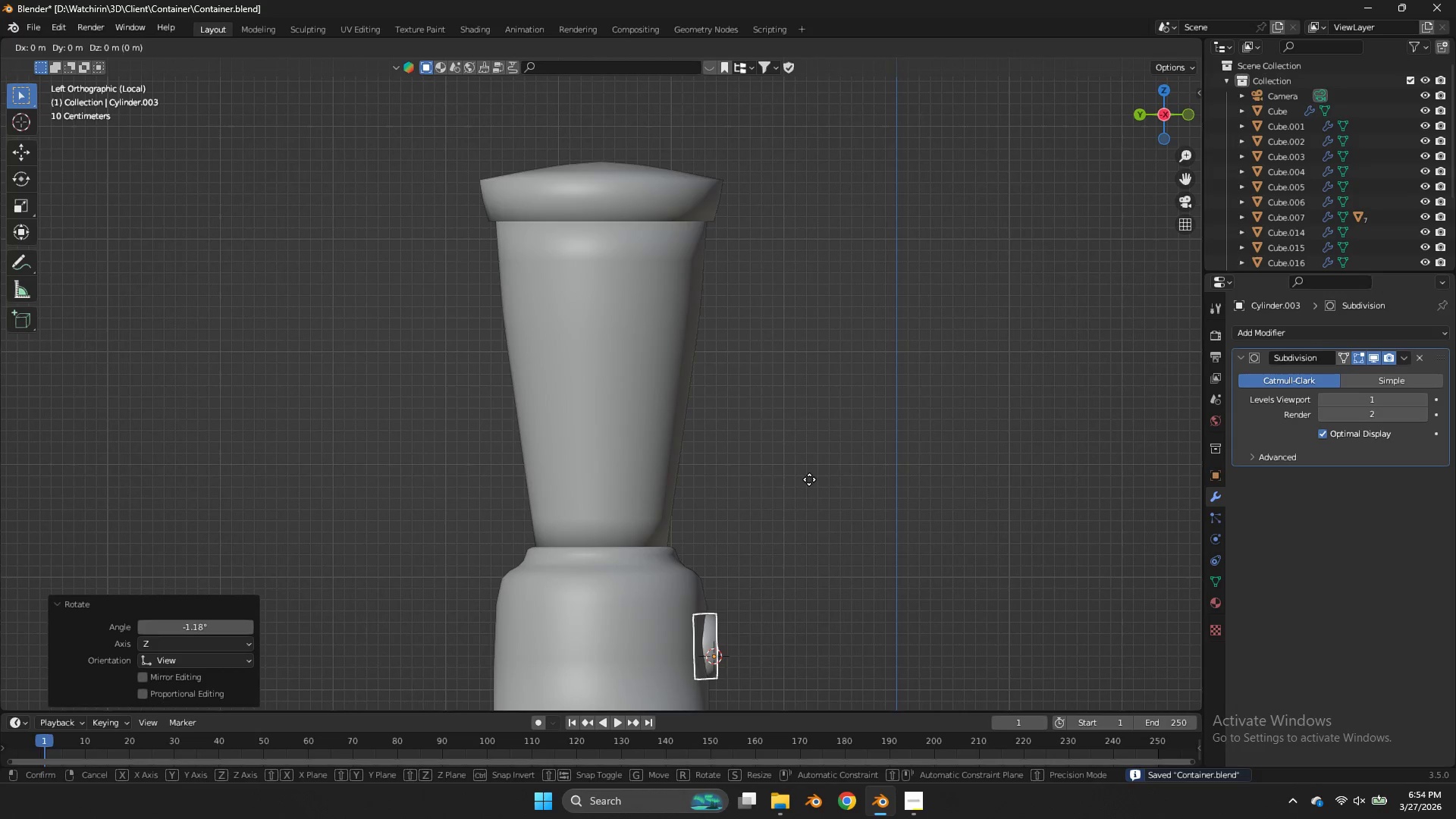 
hold_key(key=ShiftLeft, duration=0.5)
left_click([808, 438])
 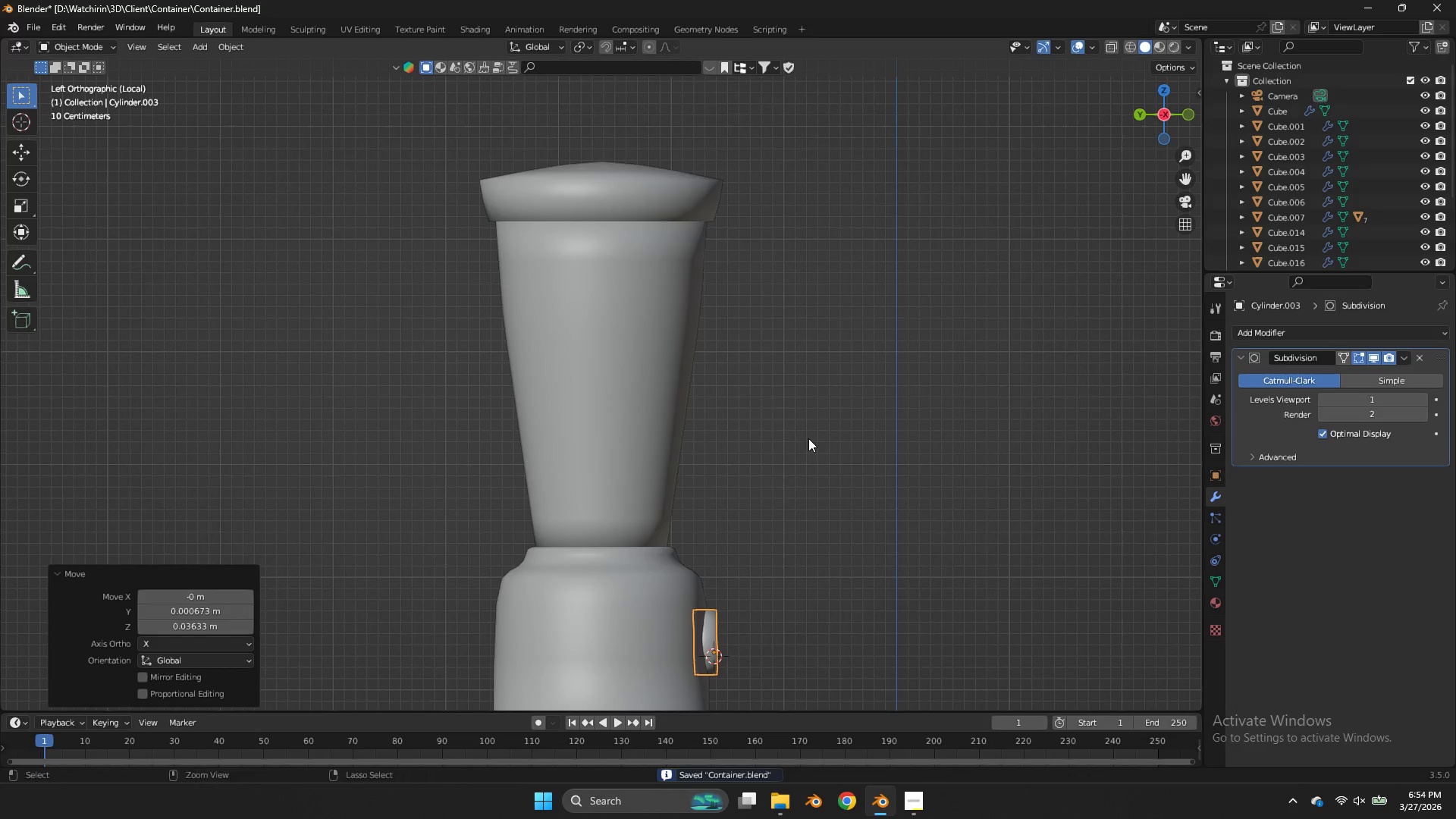 
key(Control+ControlLeft)
 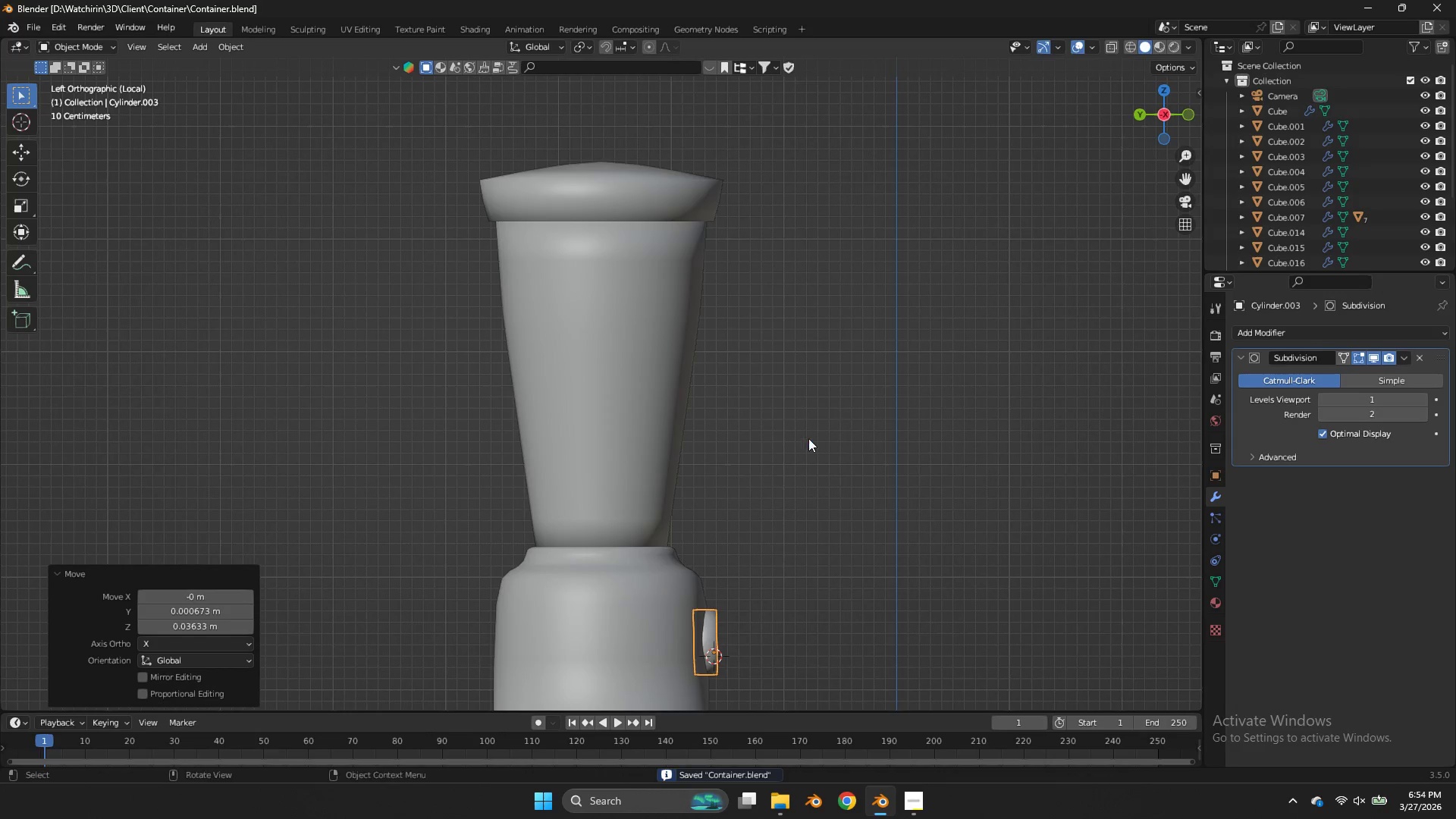 
key(Control+S)
 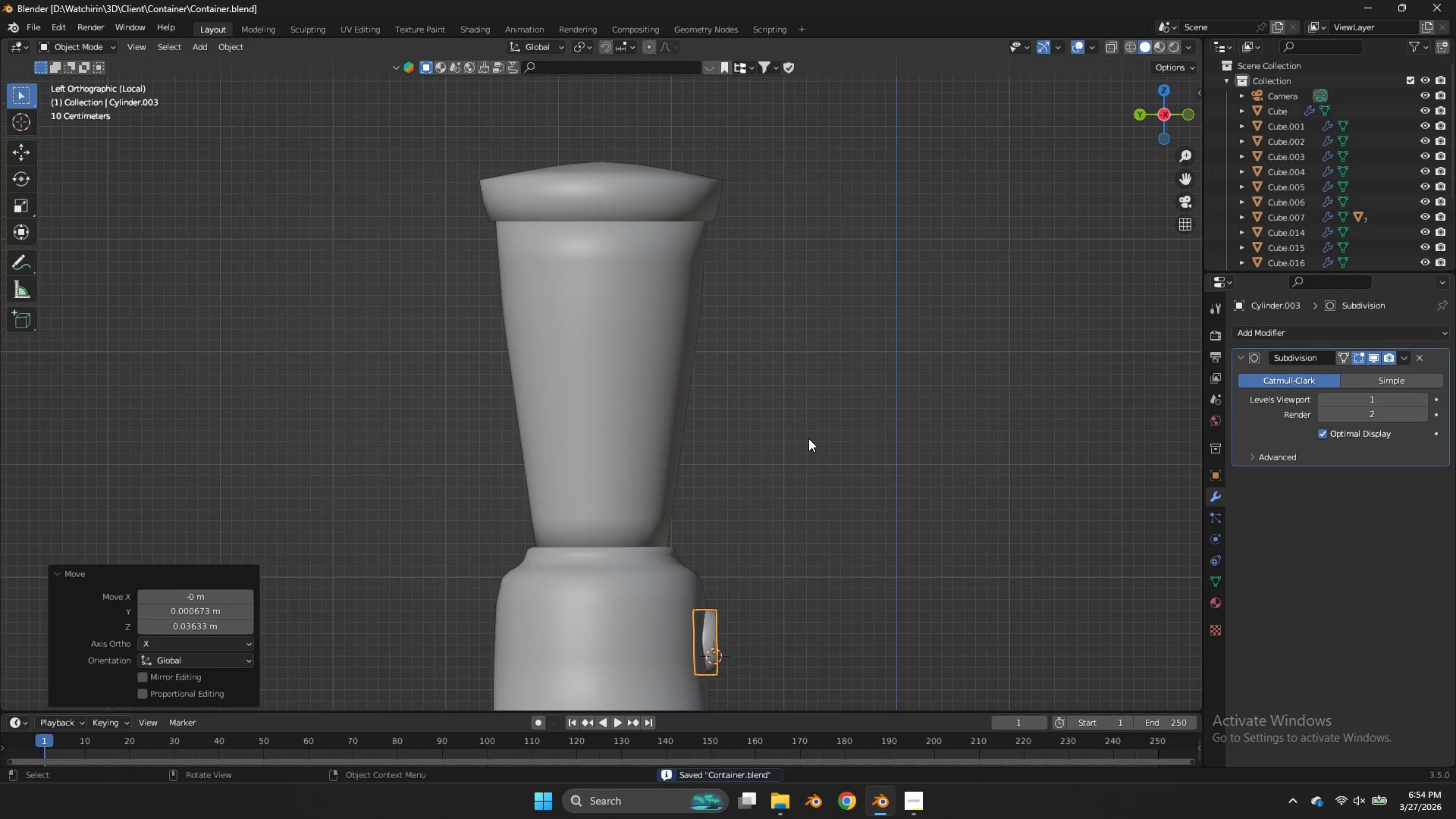 
key(Tab)
 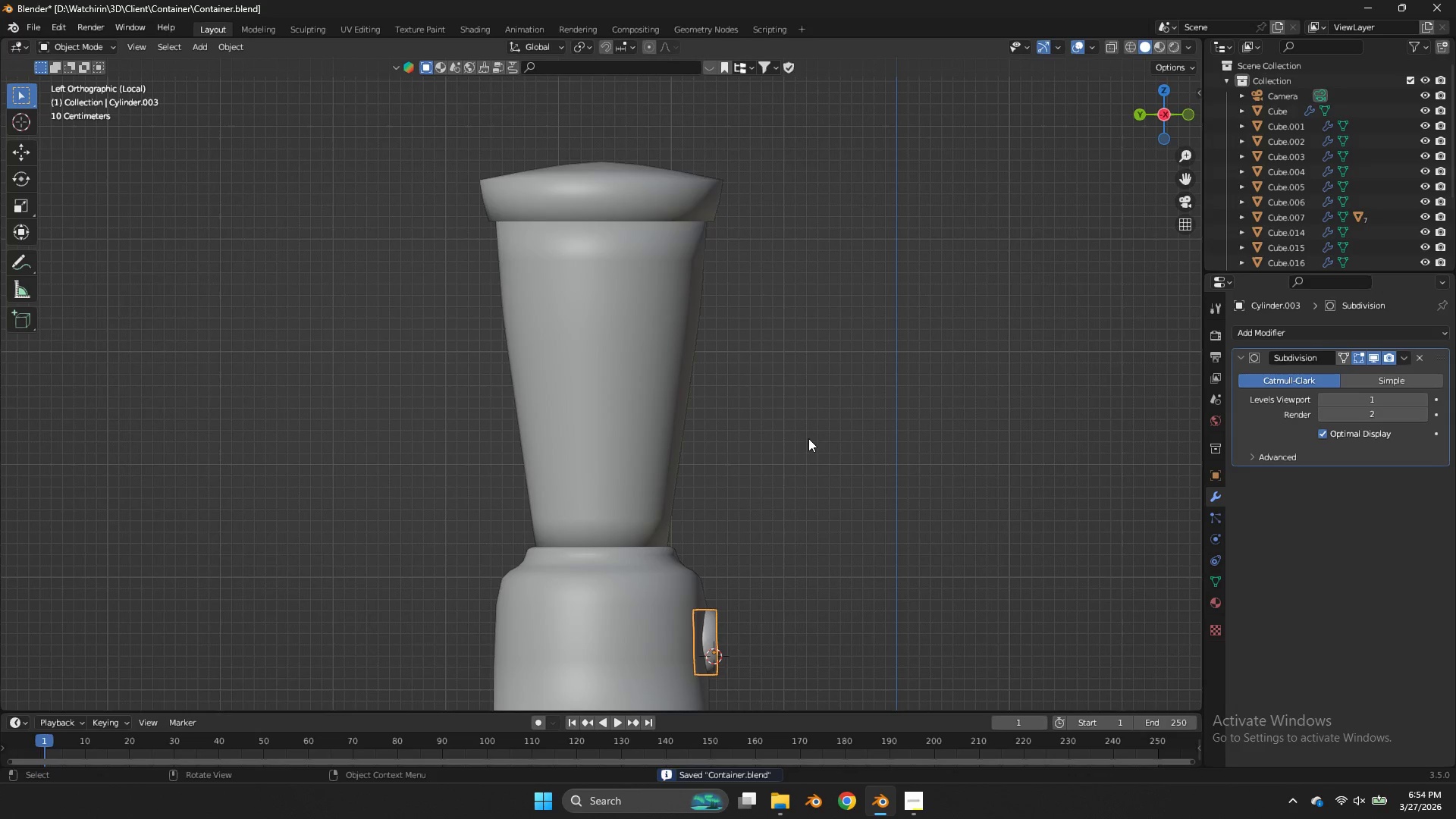 
key(Tab)
 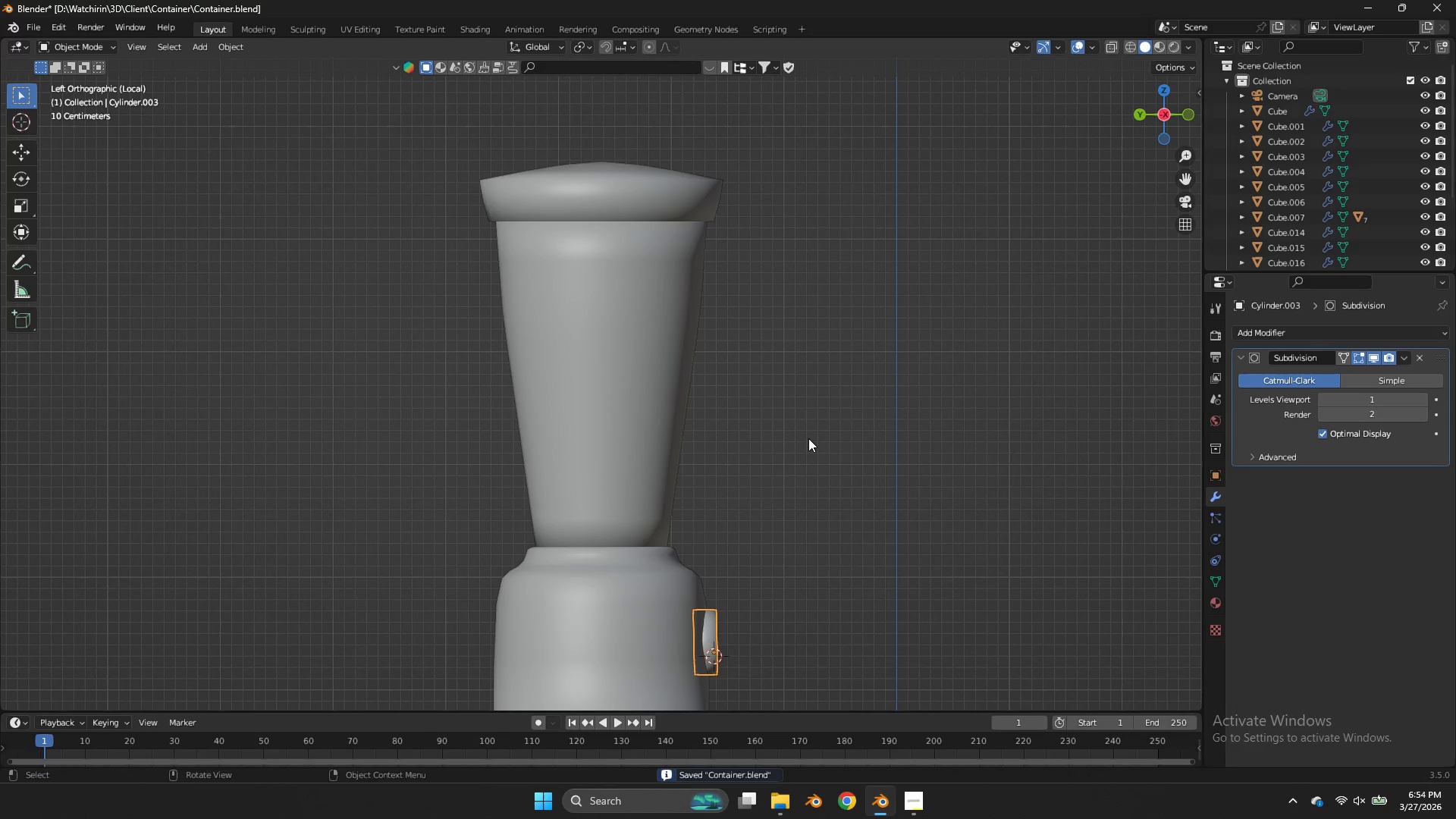 
hold_key(key=ShiftLeft, duration=0.72)
left_click([581, 384])
 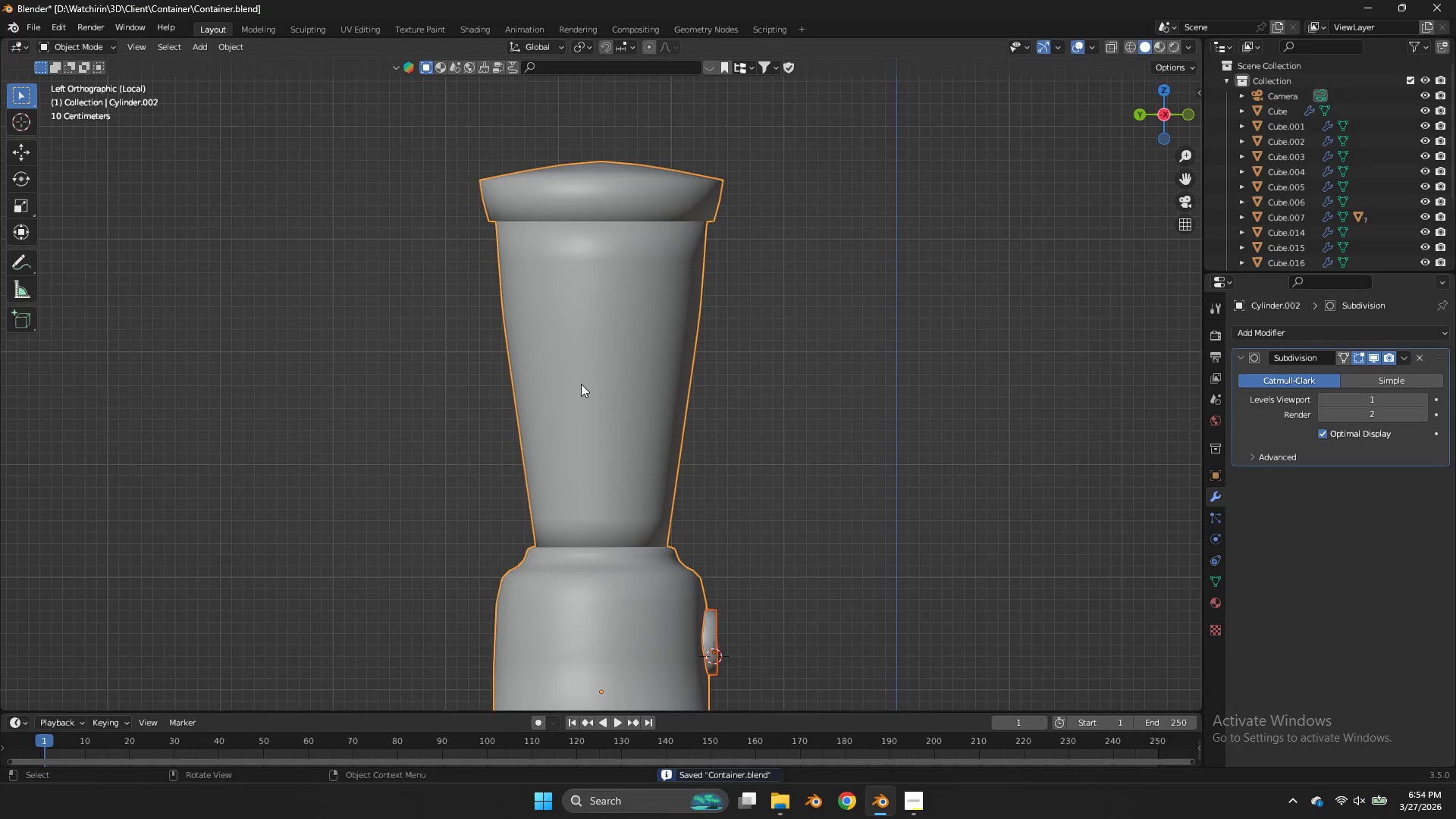 
key(Control+P)
 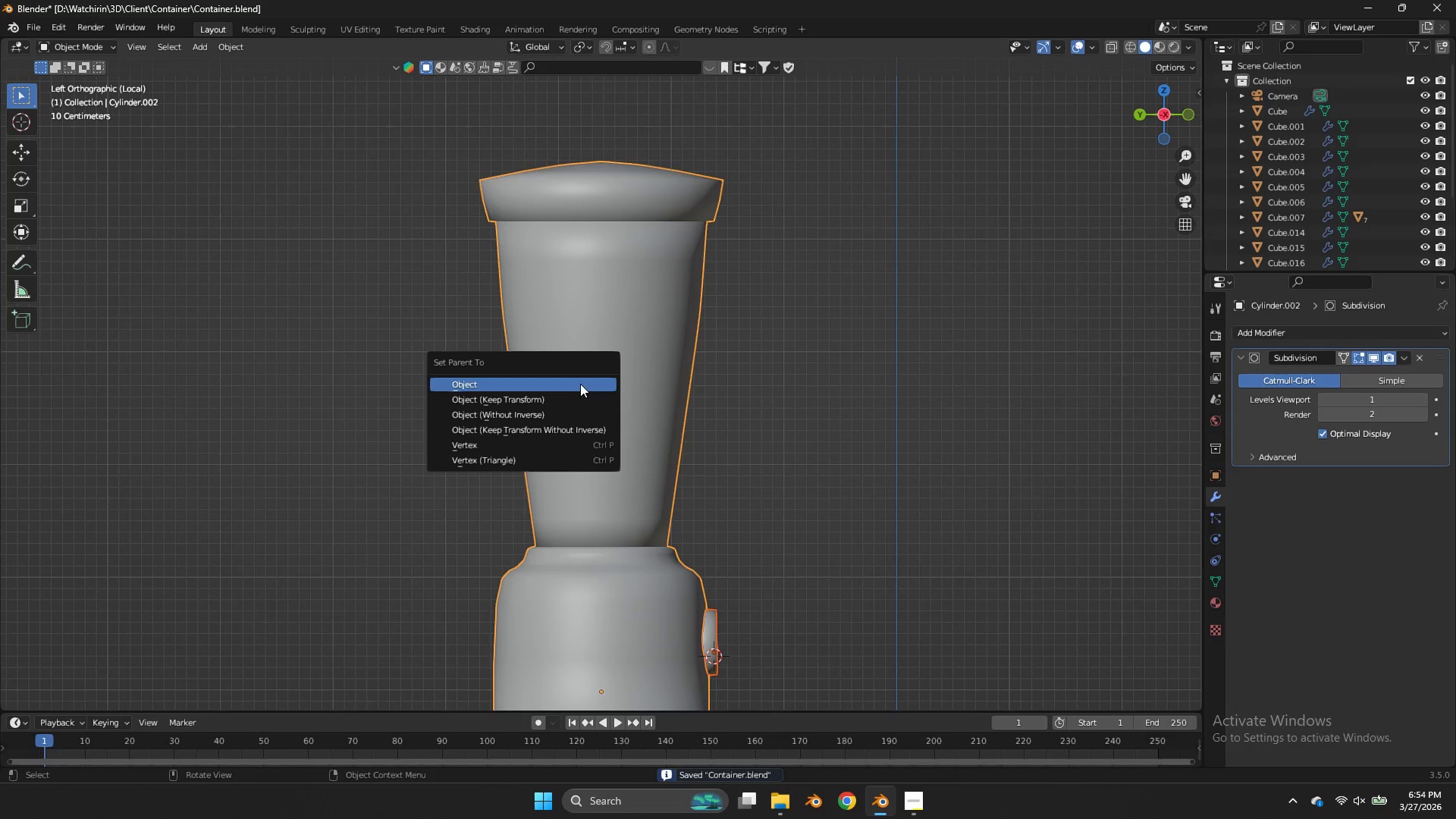 
left_click([580, 384])
 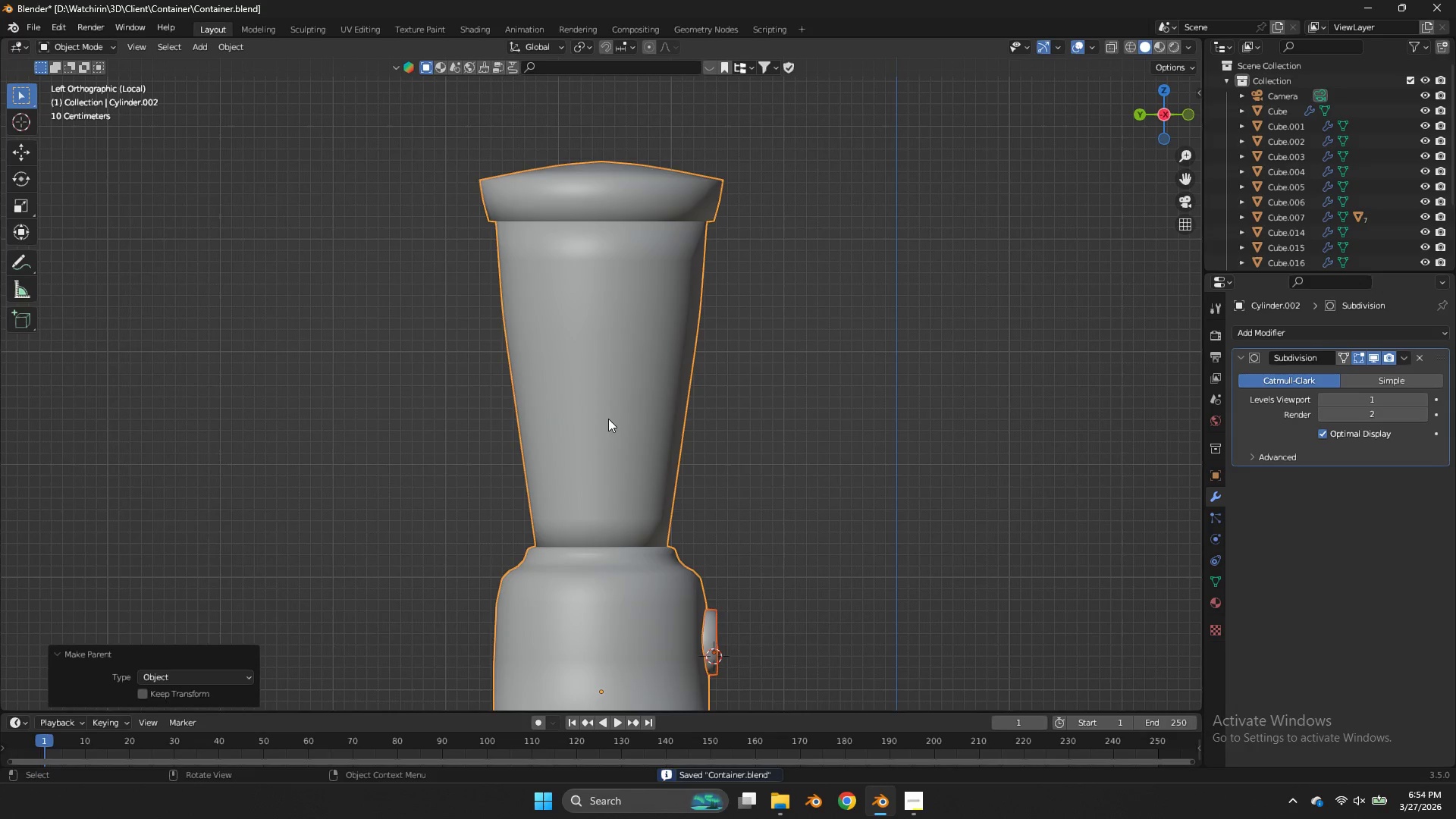 
double_click([608, 419])
 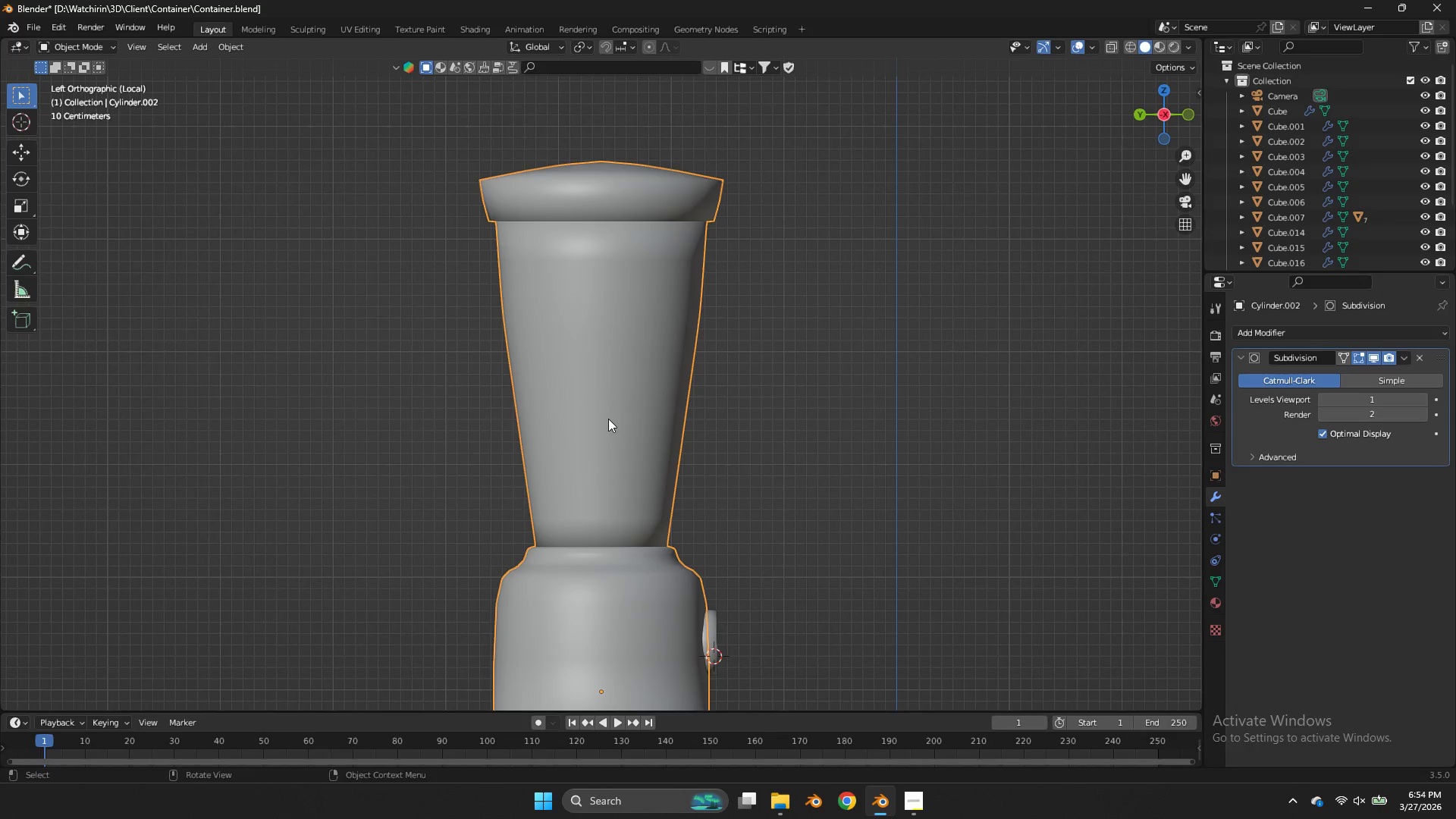 
key(NumpadDivide)
 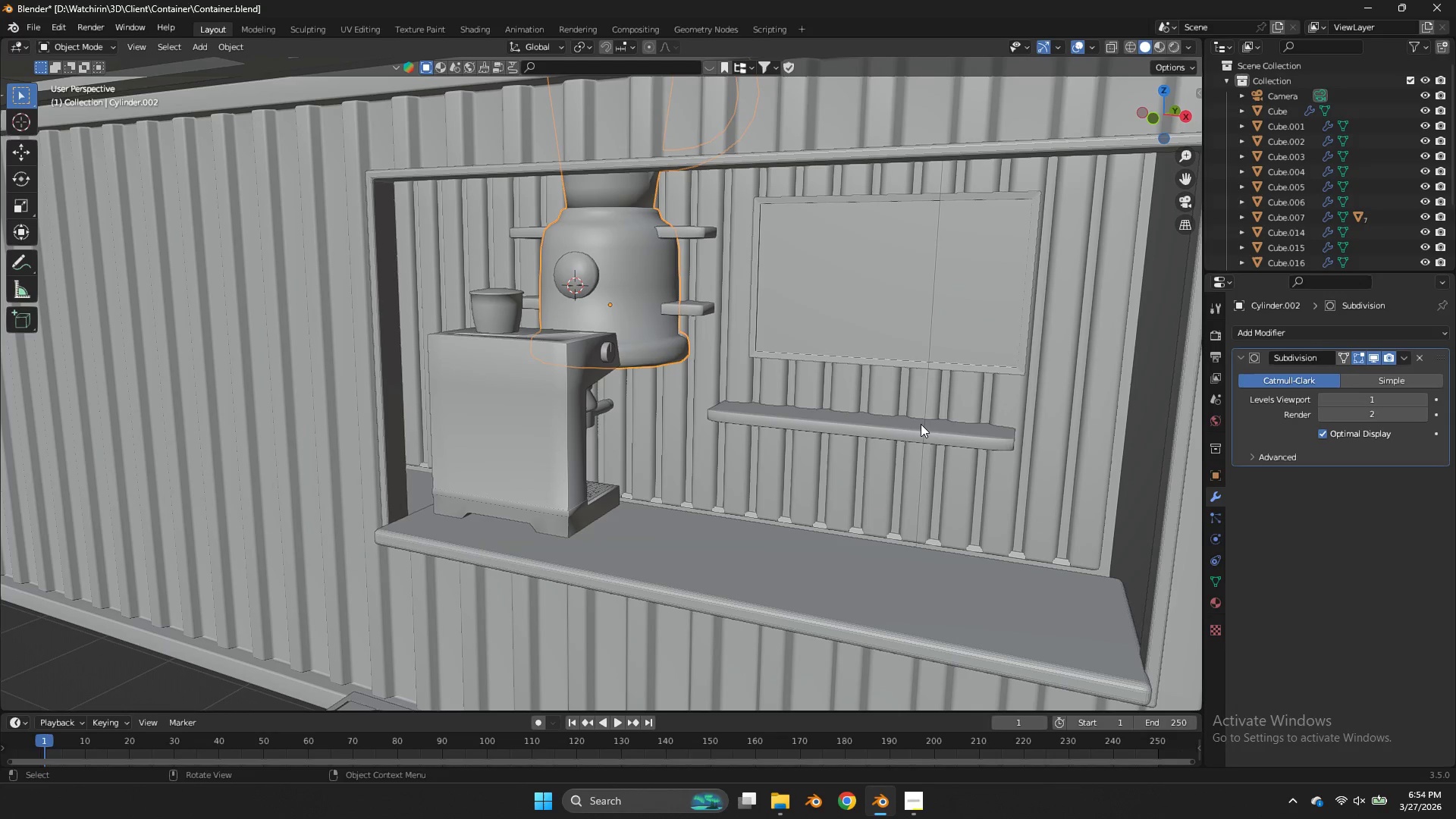 
key(S)
 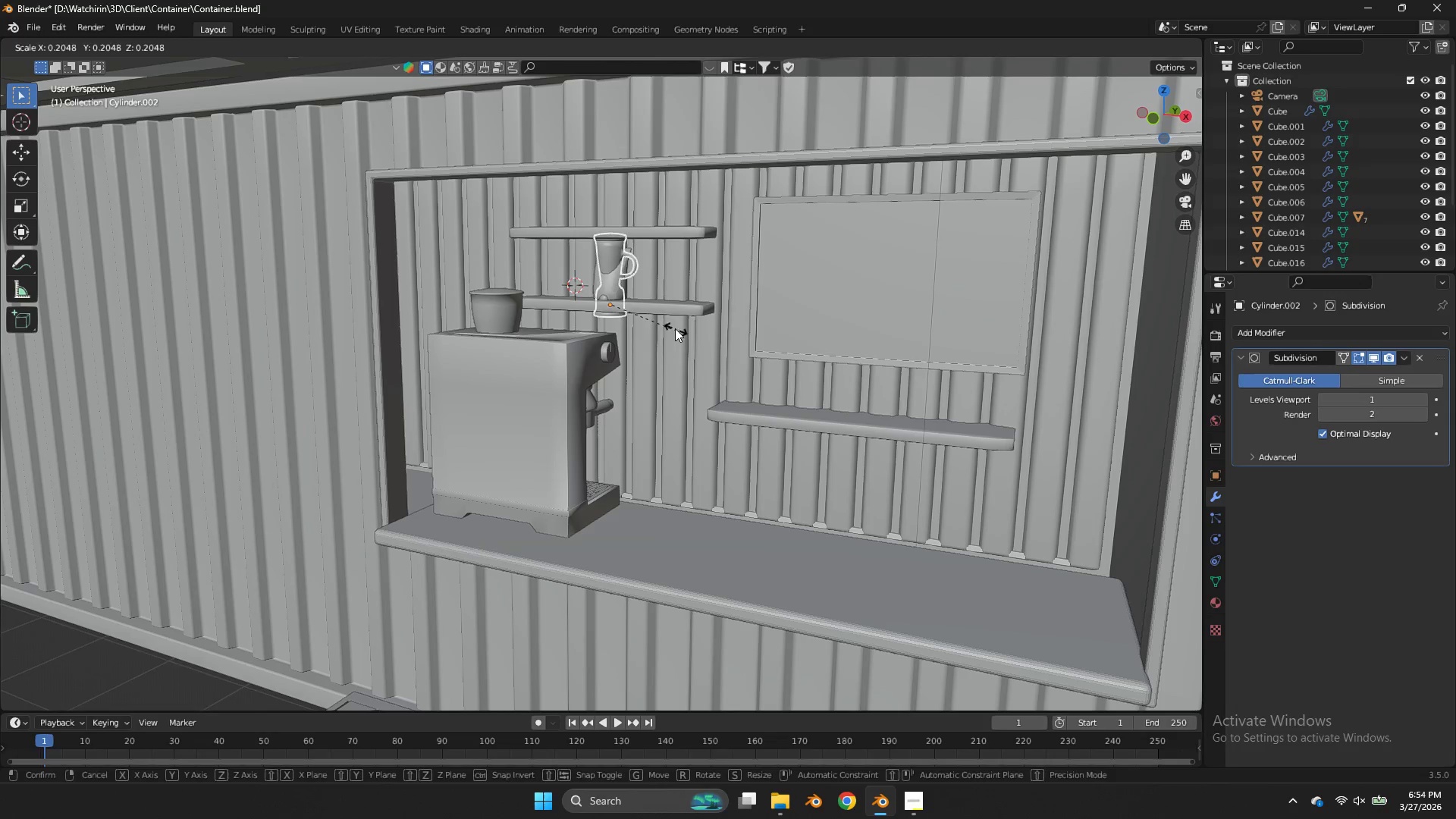 
left_click([670, 325])
 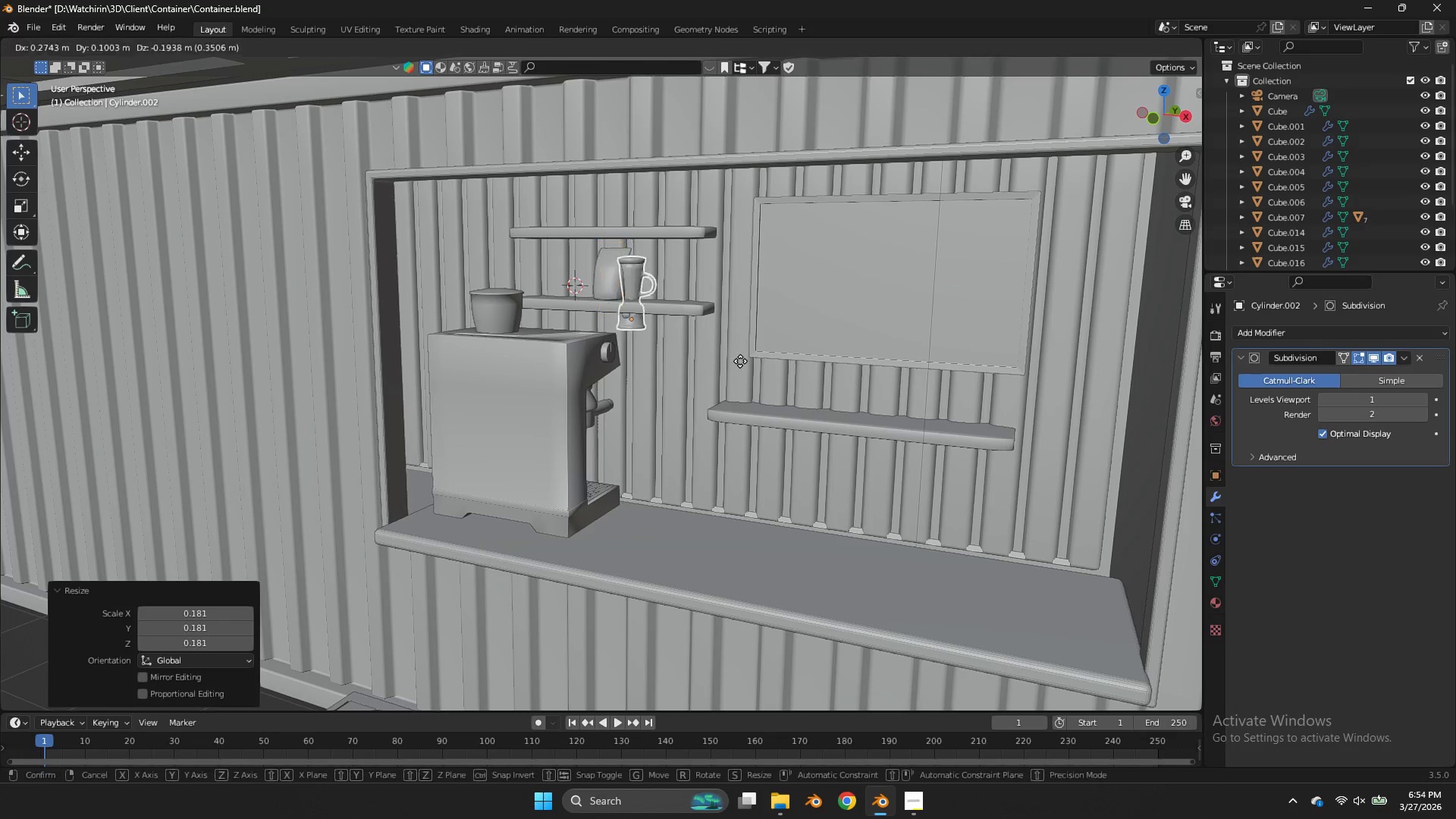 
key(G)
 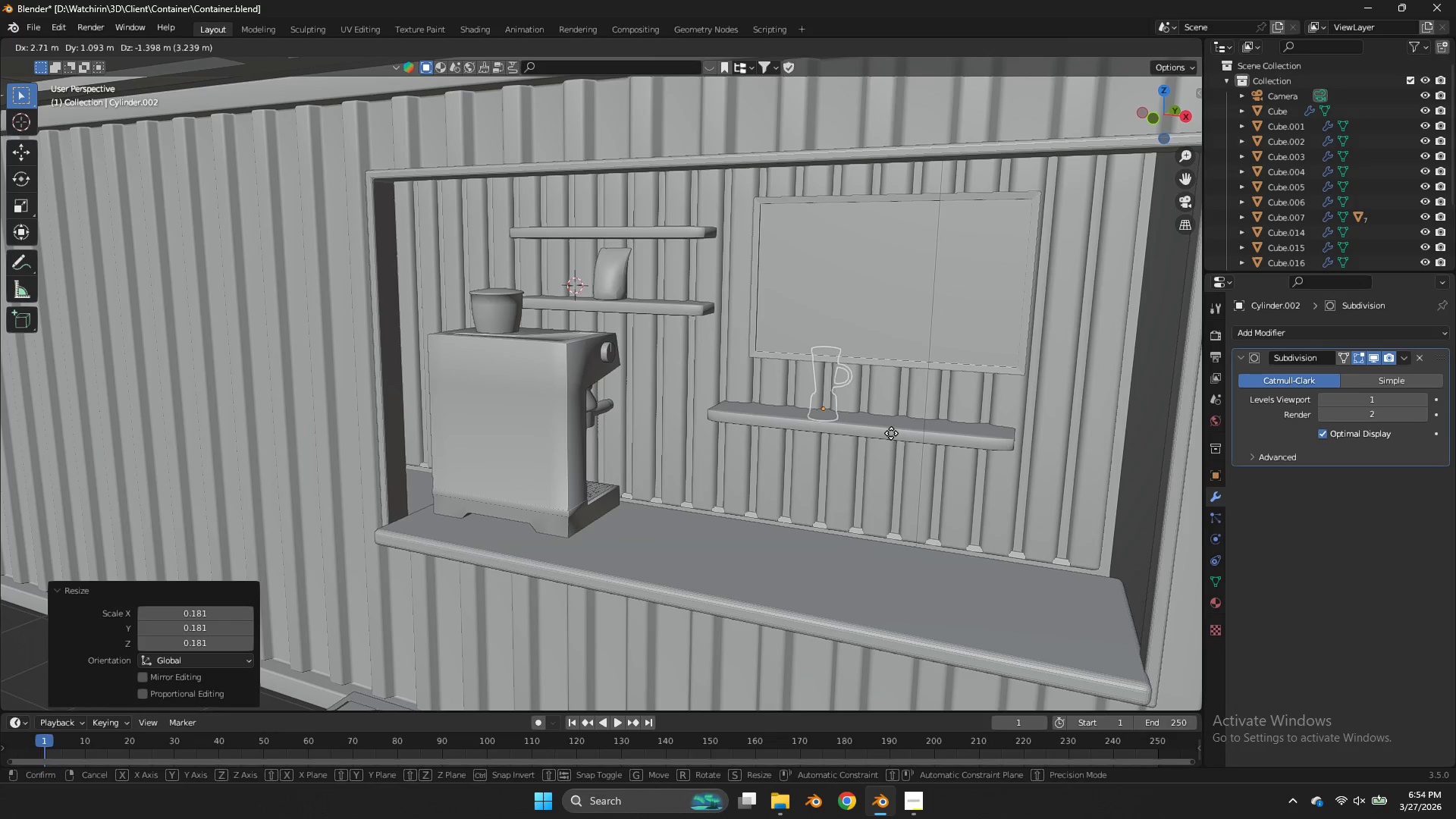 
left_click([892, 434])
 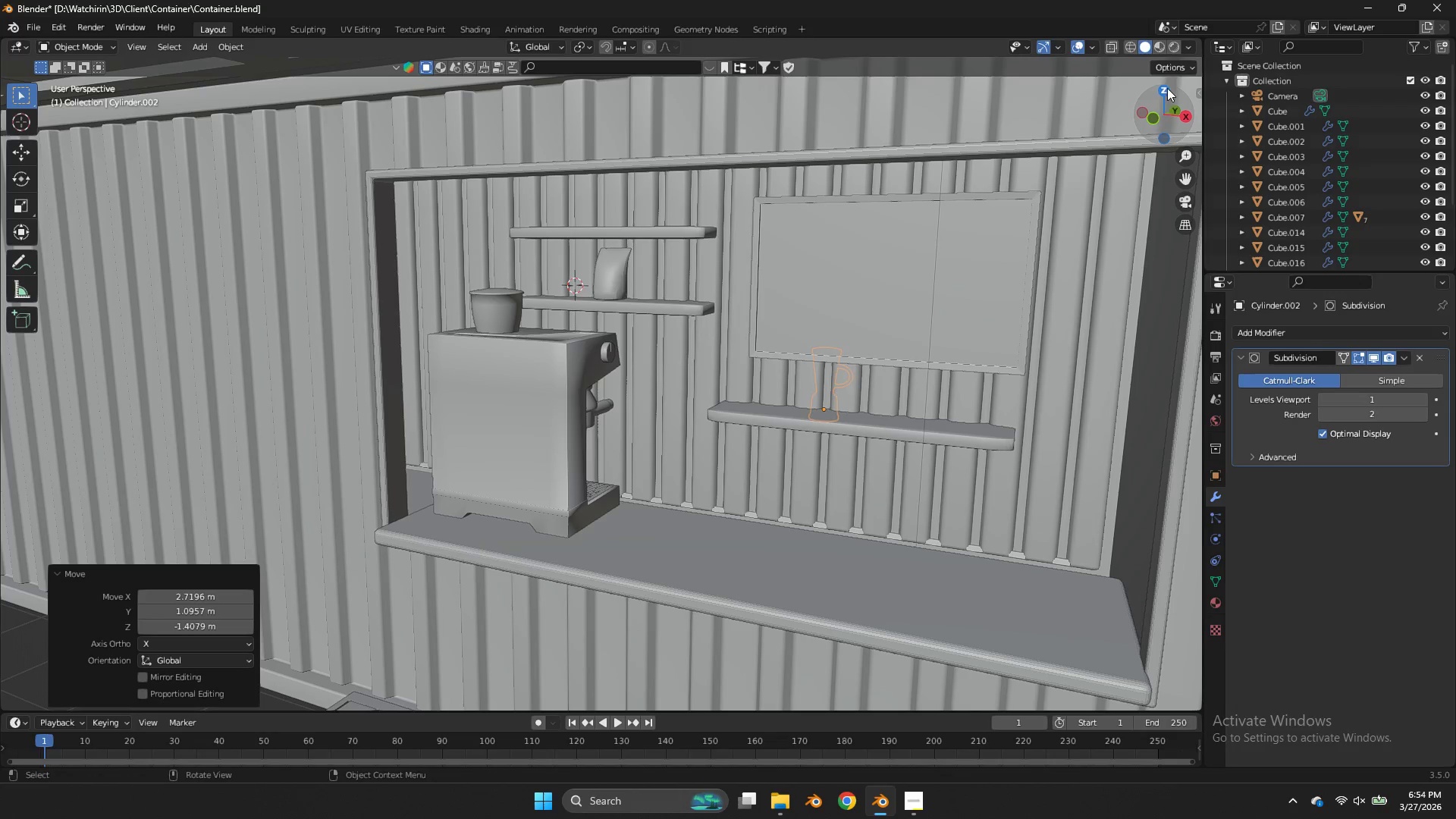 
left_click([1159, 93])
 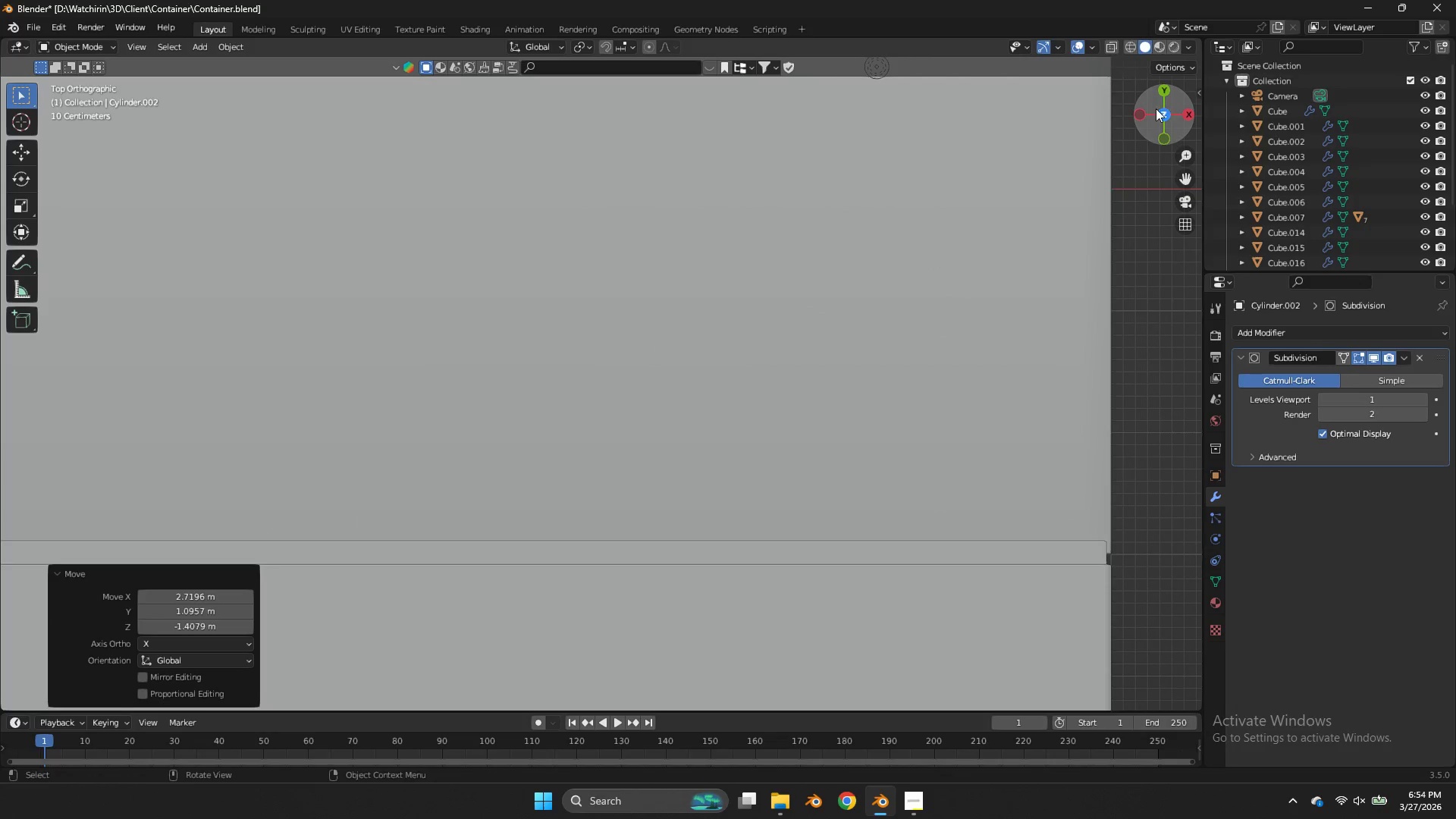 
key(Z)
 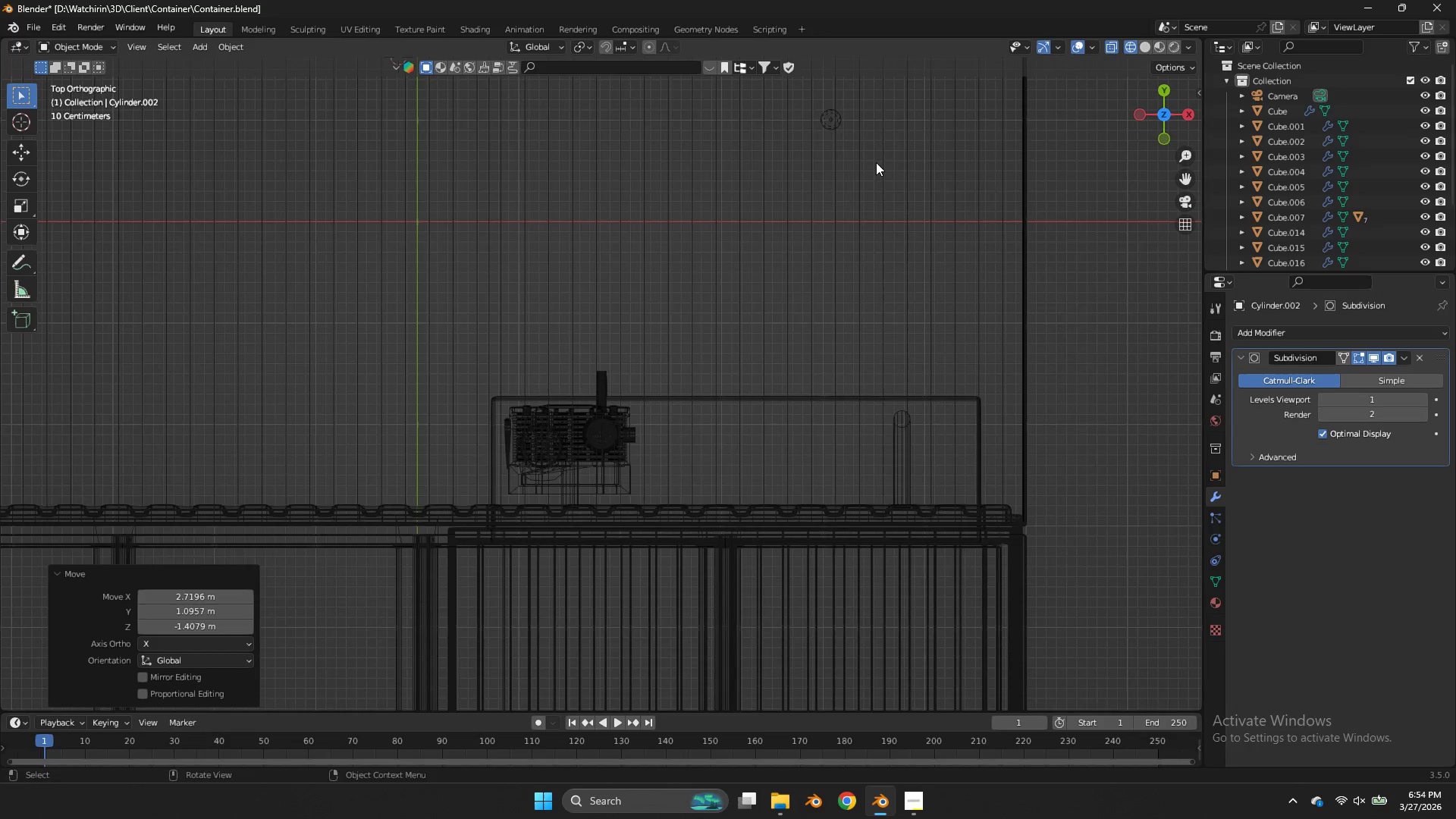 
scroll: coordinate [876, 164], scroll_direction: down, amount: 2.0
 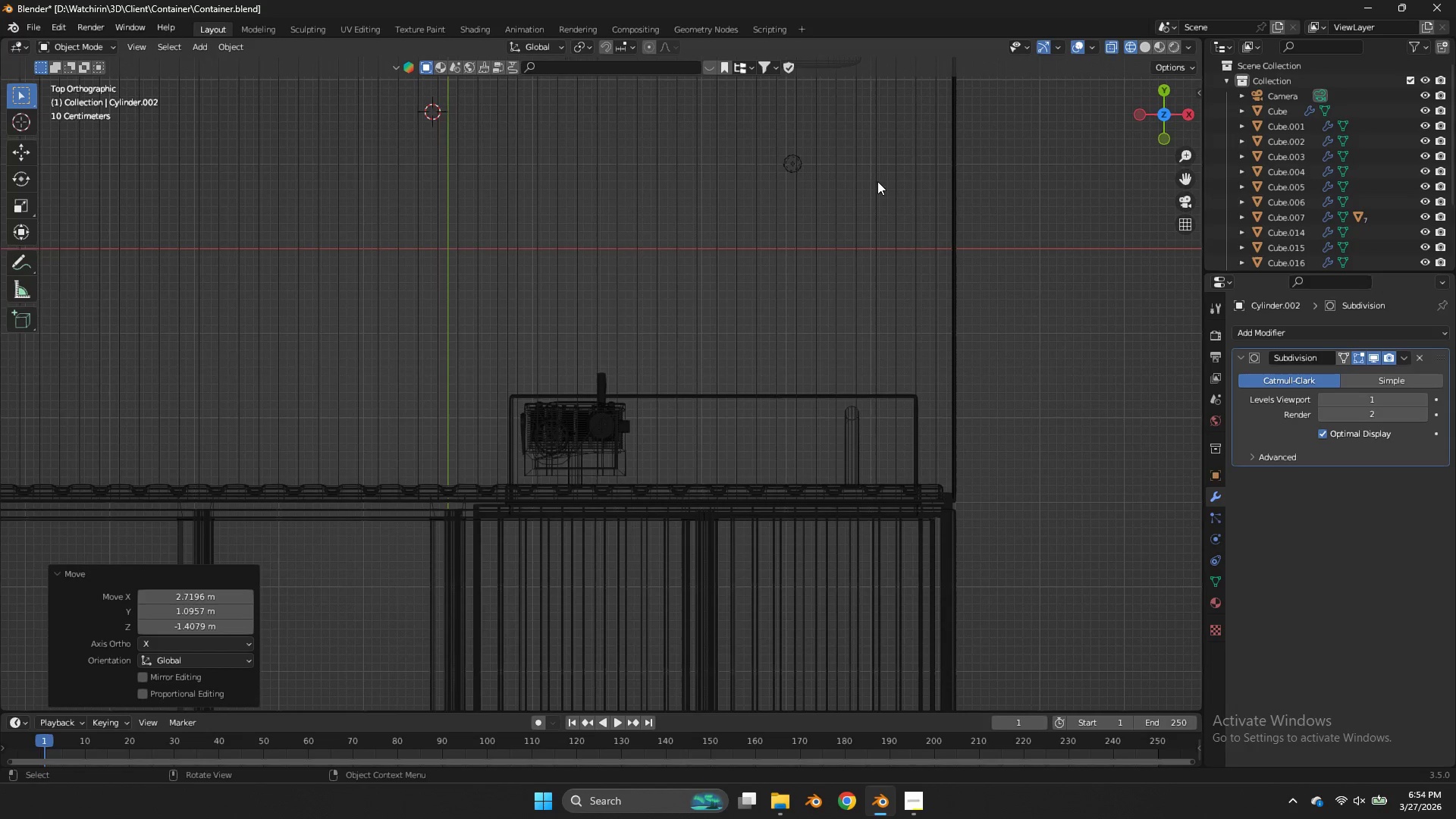 
key(G)
 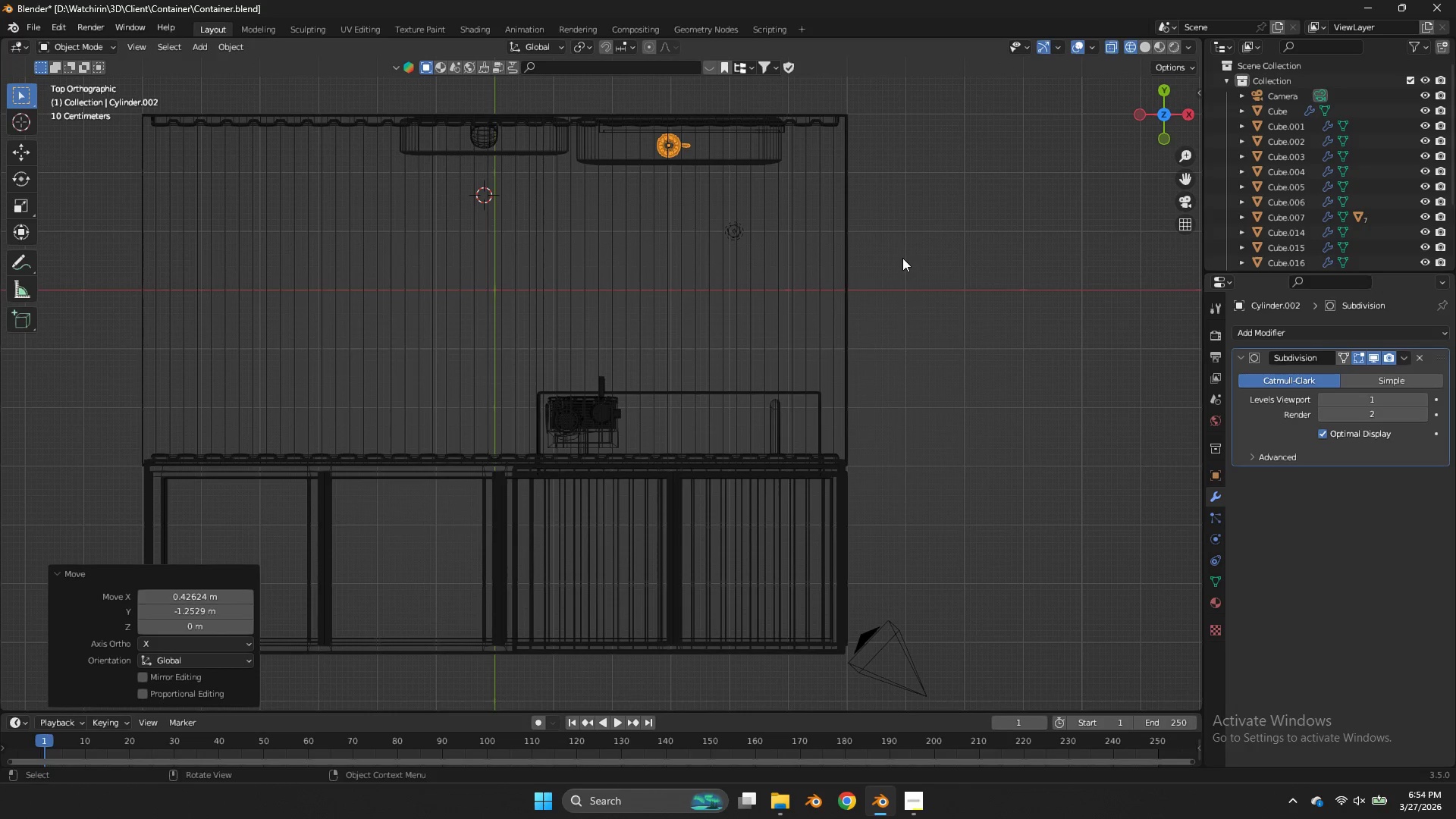 
scroll: coordinate [877, 181], scroll_direction: down, amount: 2.0
 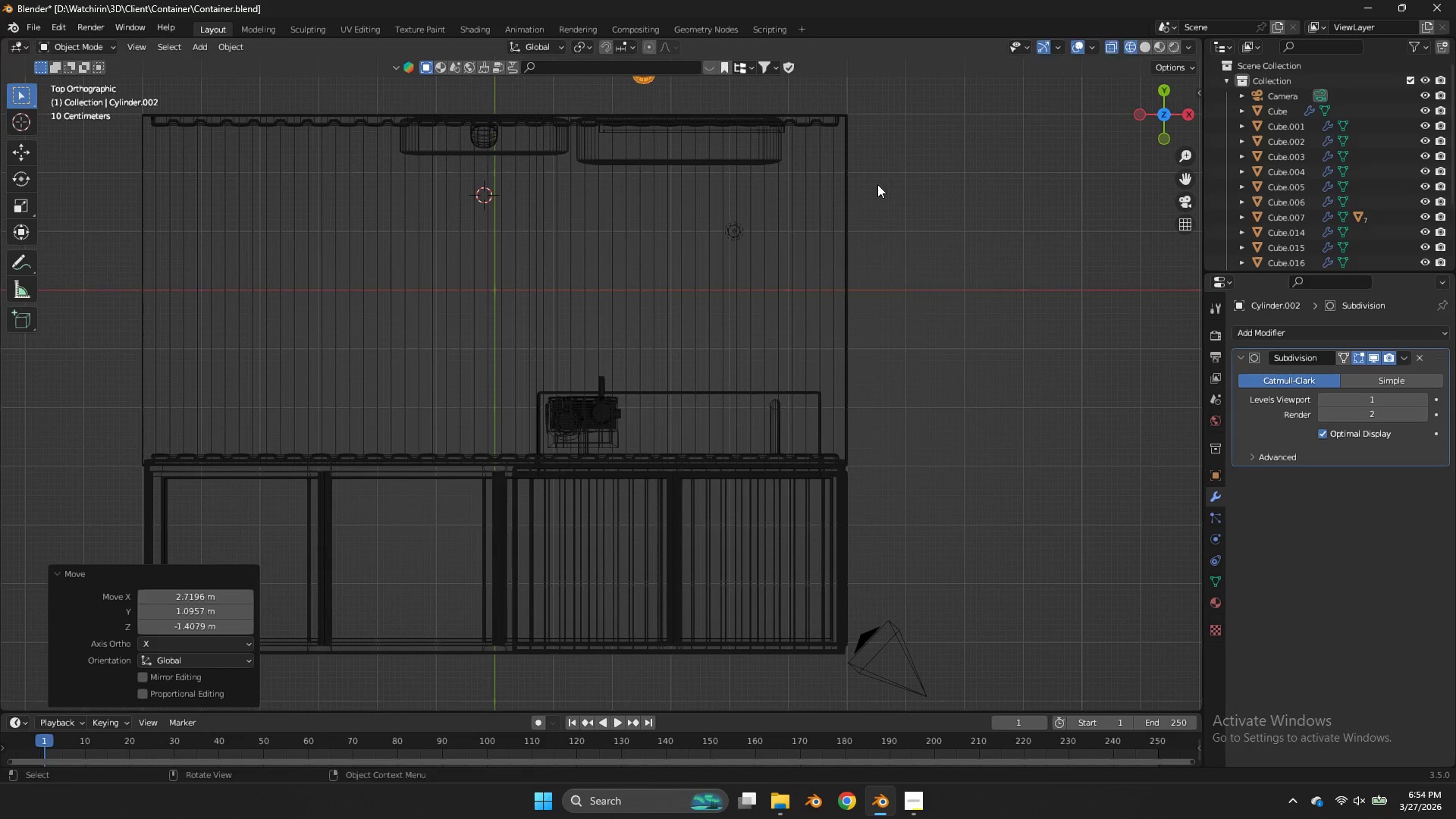 
key(Z)
 